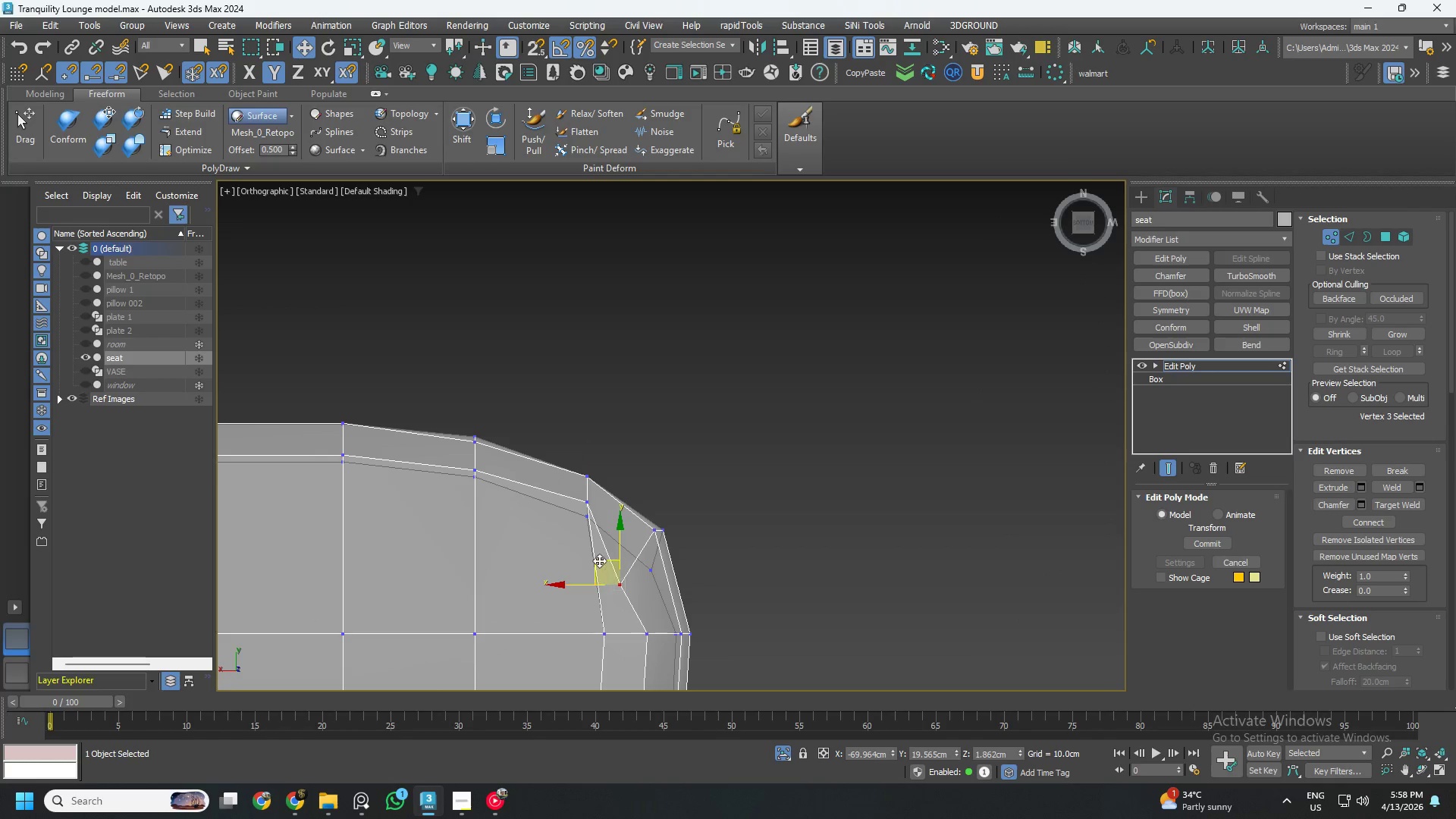 
left_click_drag(start_coordinate=[598, 559], to_coordinate=[620, 544])
 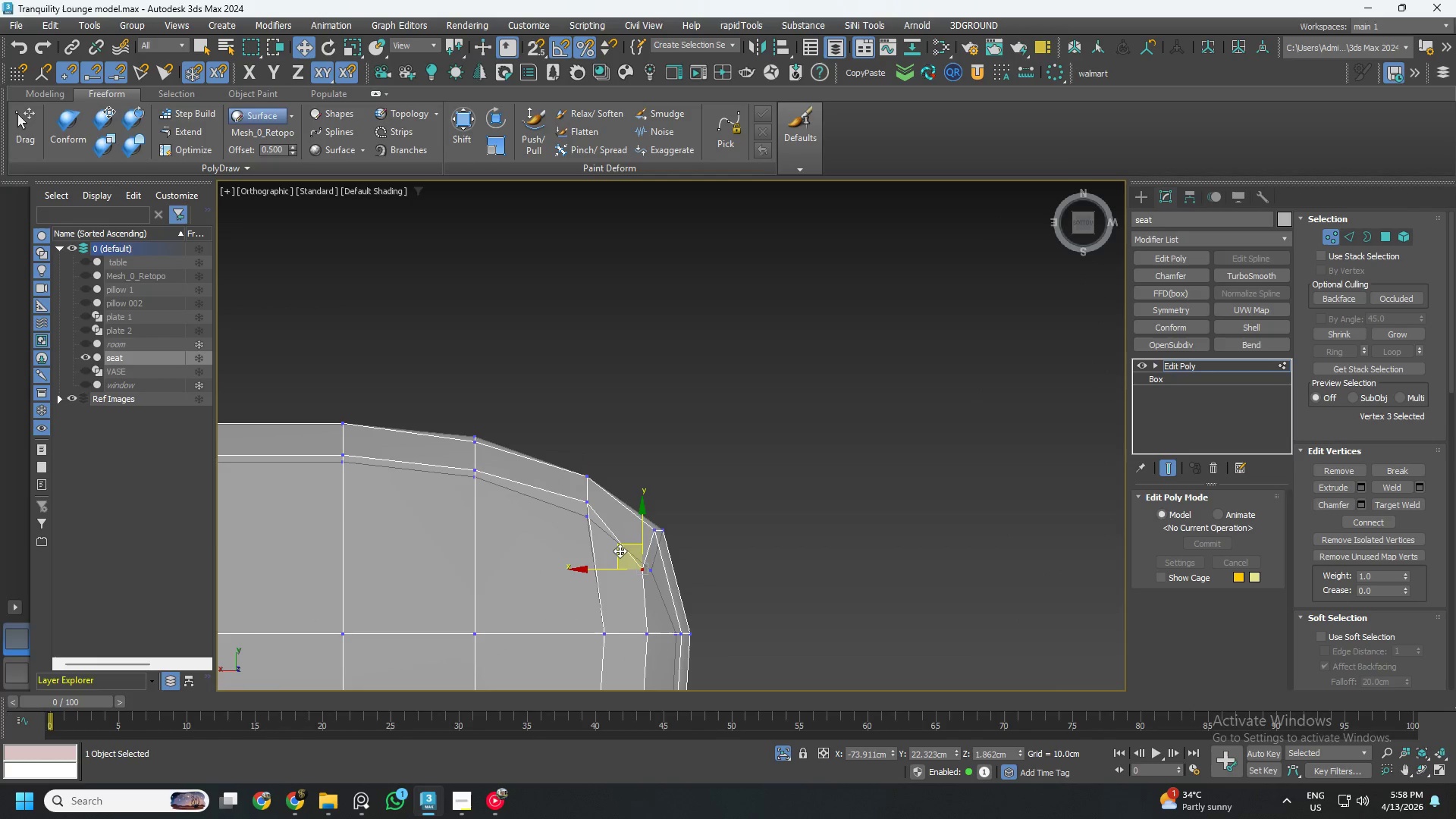 
scroll: coordinate [623, 560], scroll_direction: down, amount: 2.0
 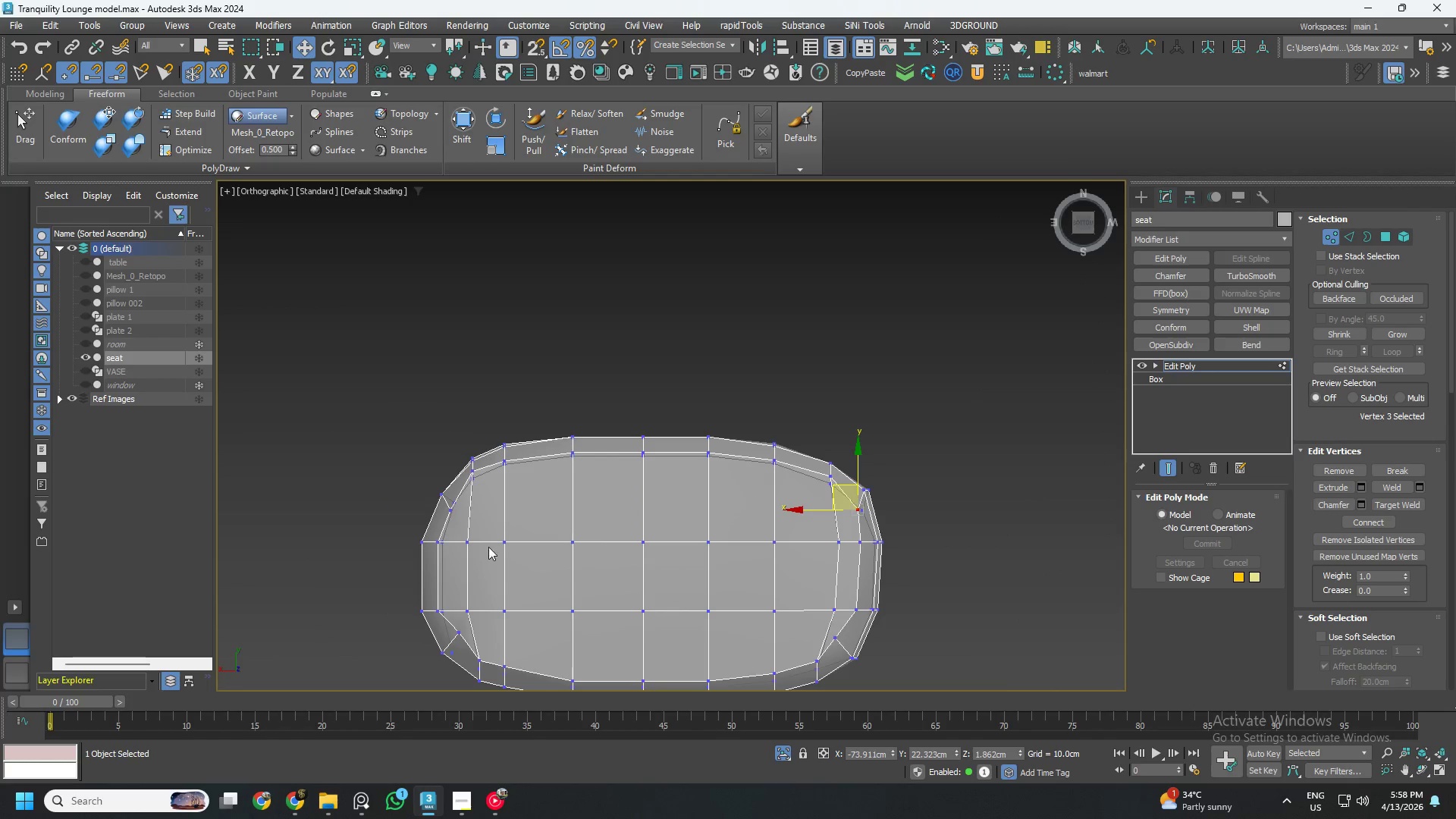 
left_click_drag(start_coordinate=[513, 540], to_coordinate=[481, 506])
 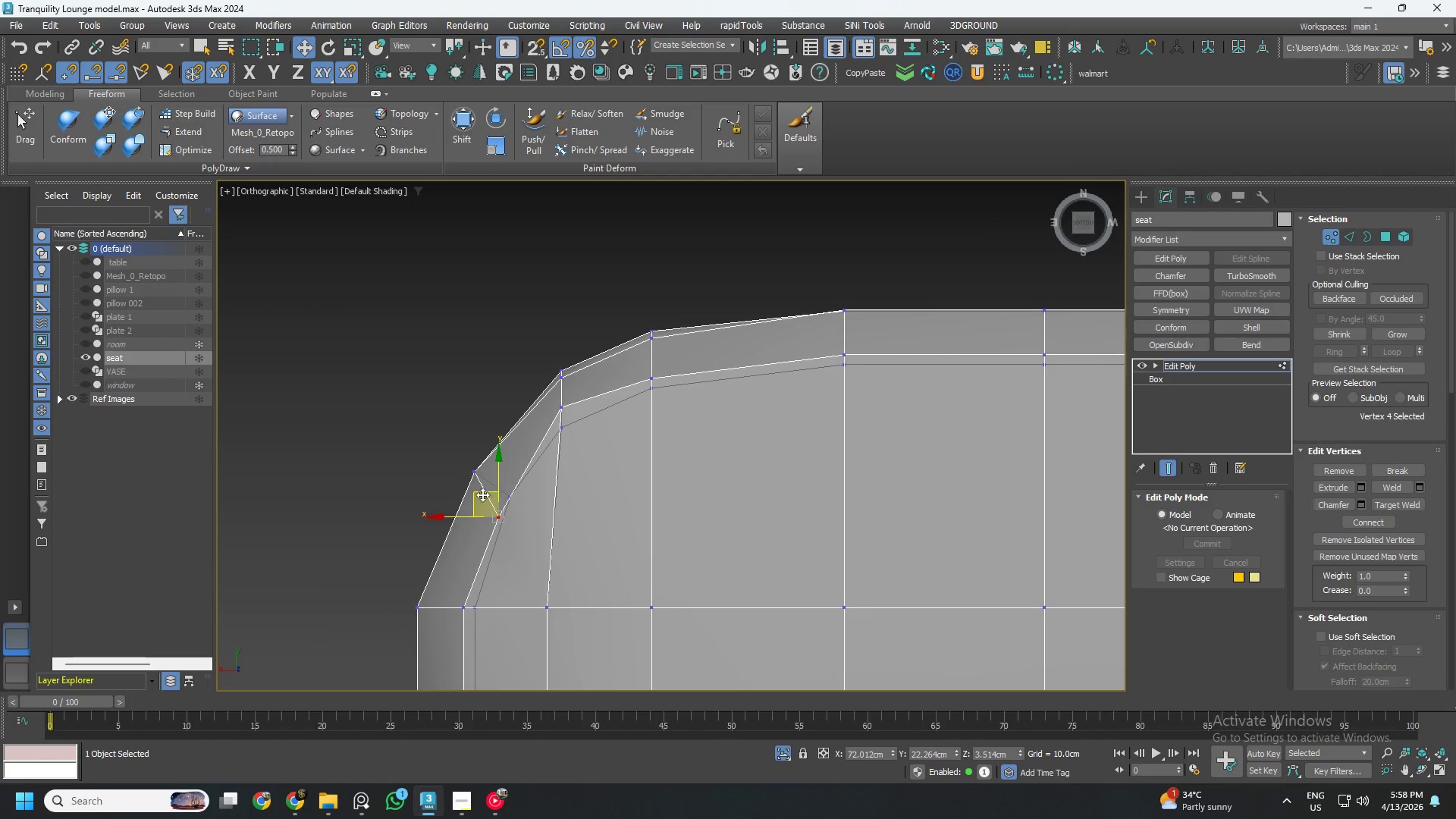 
scroll: coordinate [444, 506], scroll_direction: up, amount: 3.0
 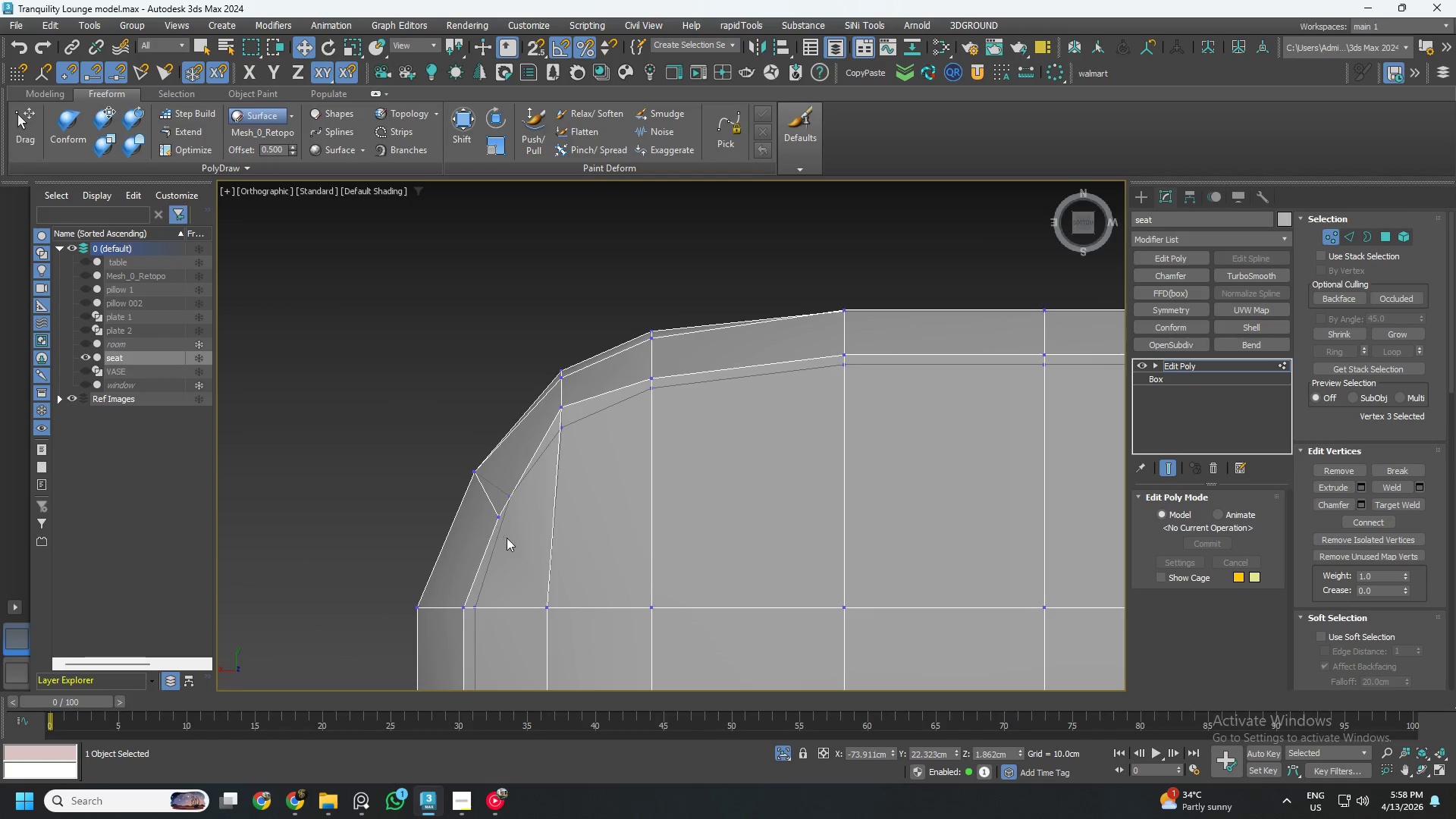 
left_click_drag(start_coordinate=[482, 492], to_coordinate=[490, 472])
 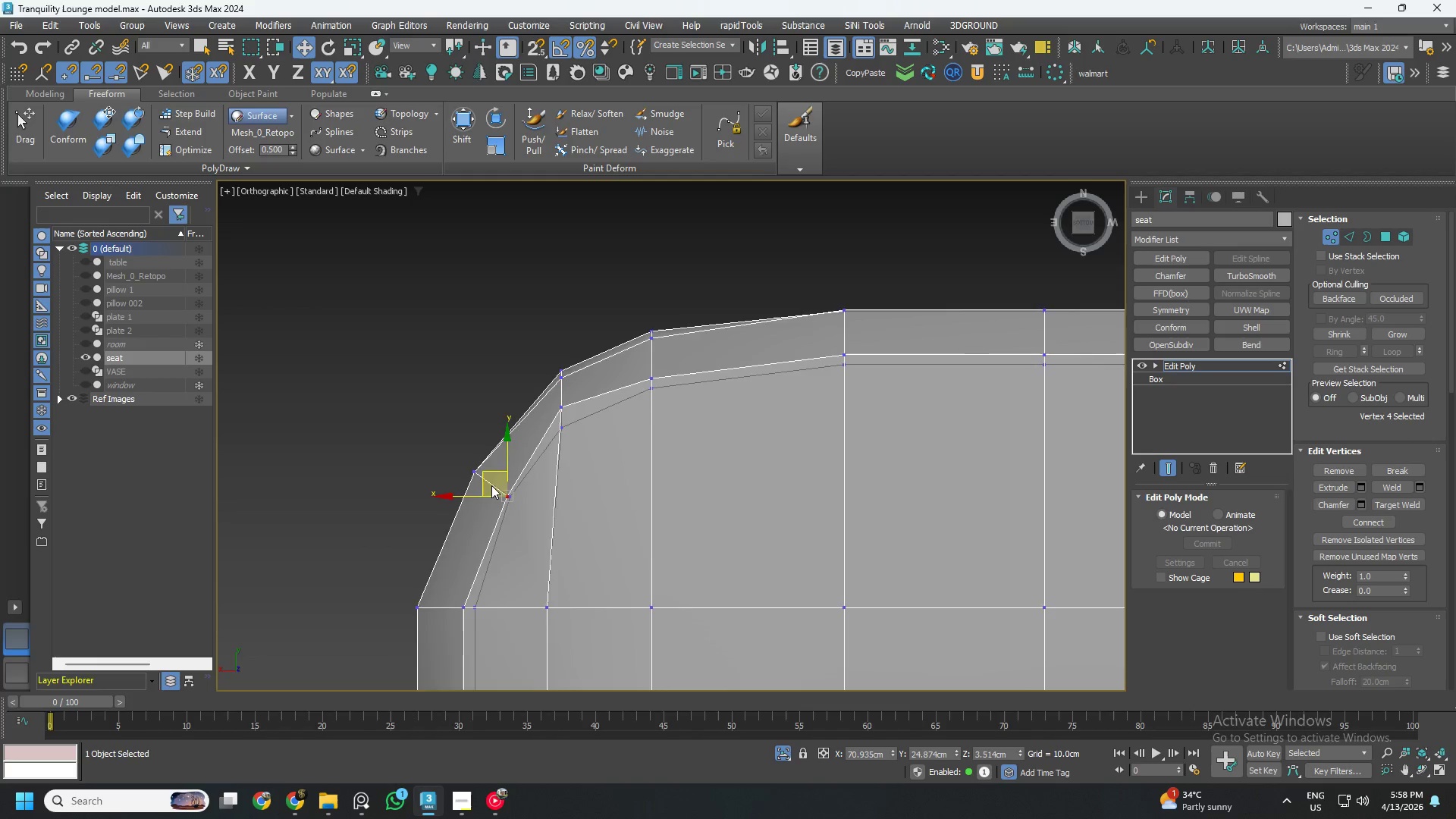 
scroll: coordinate [499, 498], scroll_direction: down, amount: 4.0
 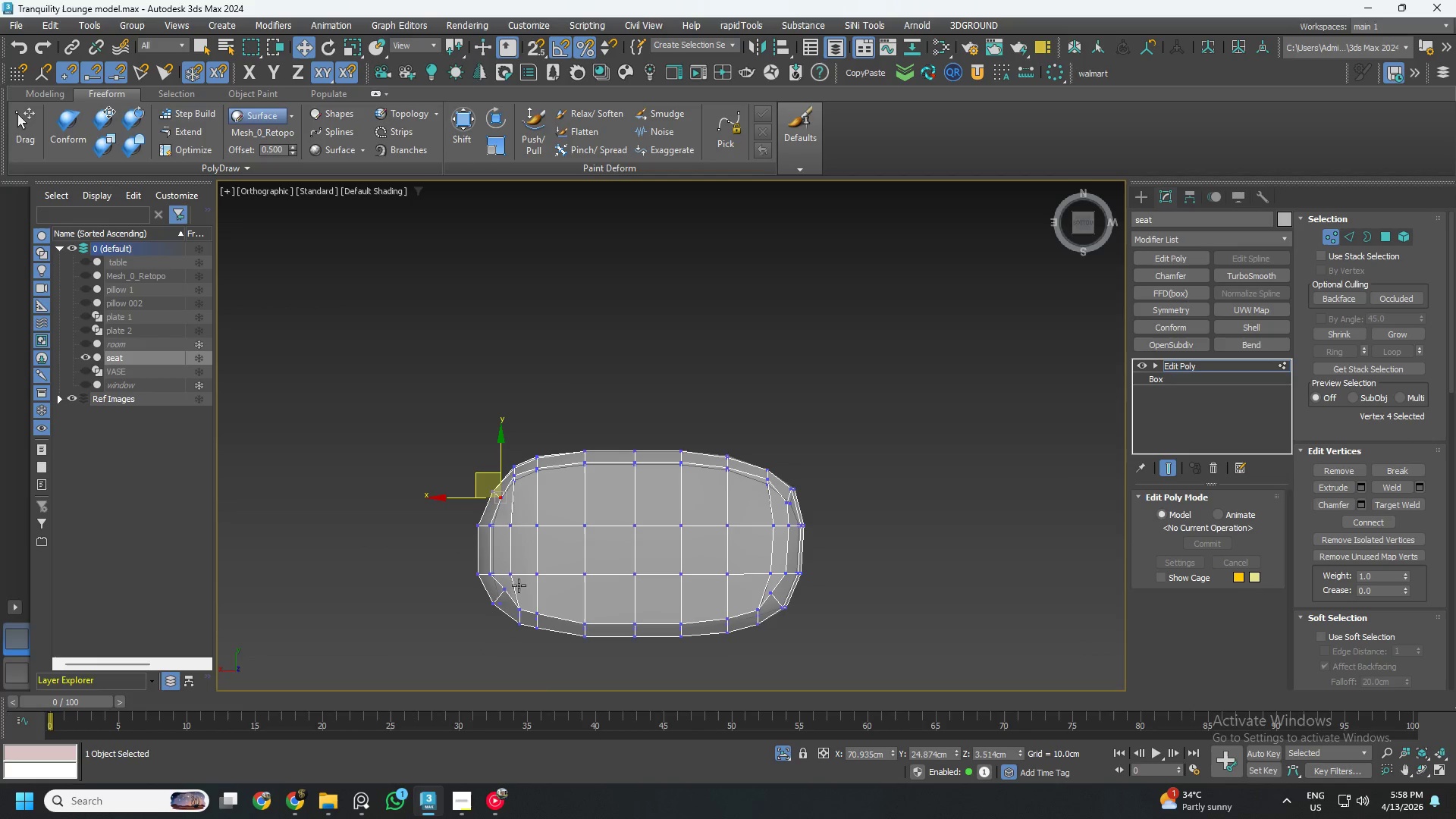 
left_click_drag(start_coordinate=[502, 491], to_coordinate=[528, 538])
 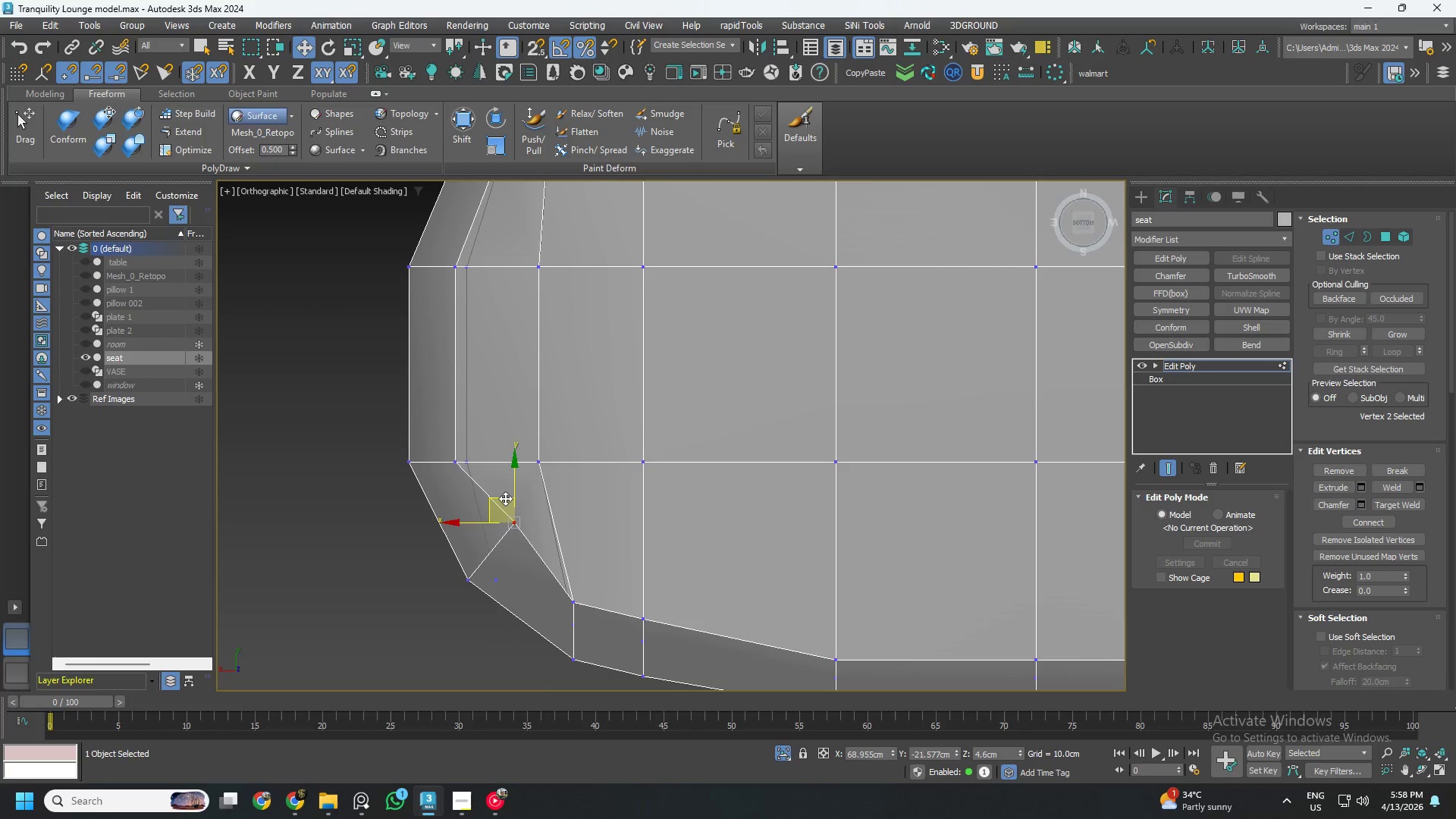 
scroll: coordinate [505, 608], scroll_direction: up, amount: 4.0
 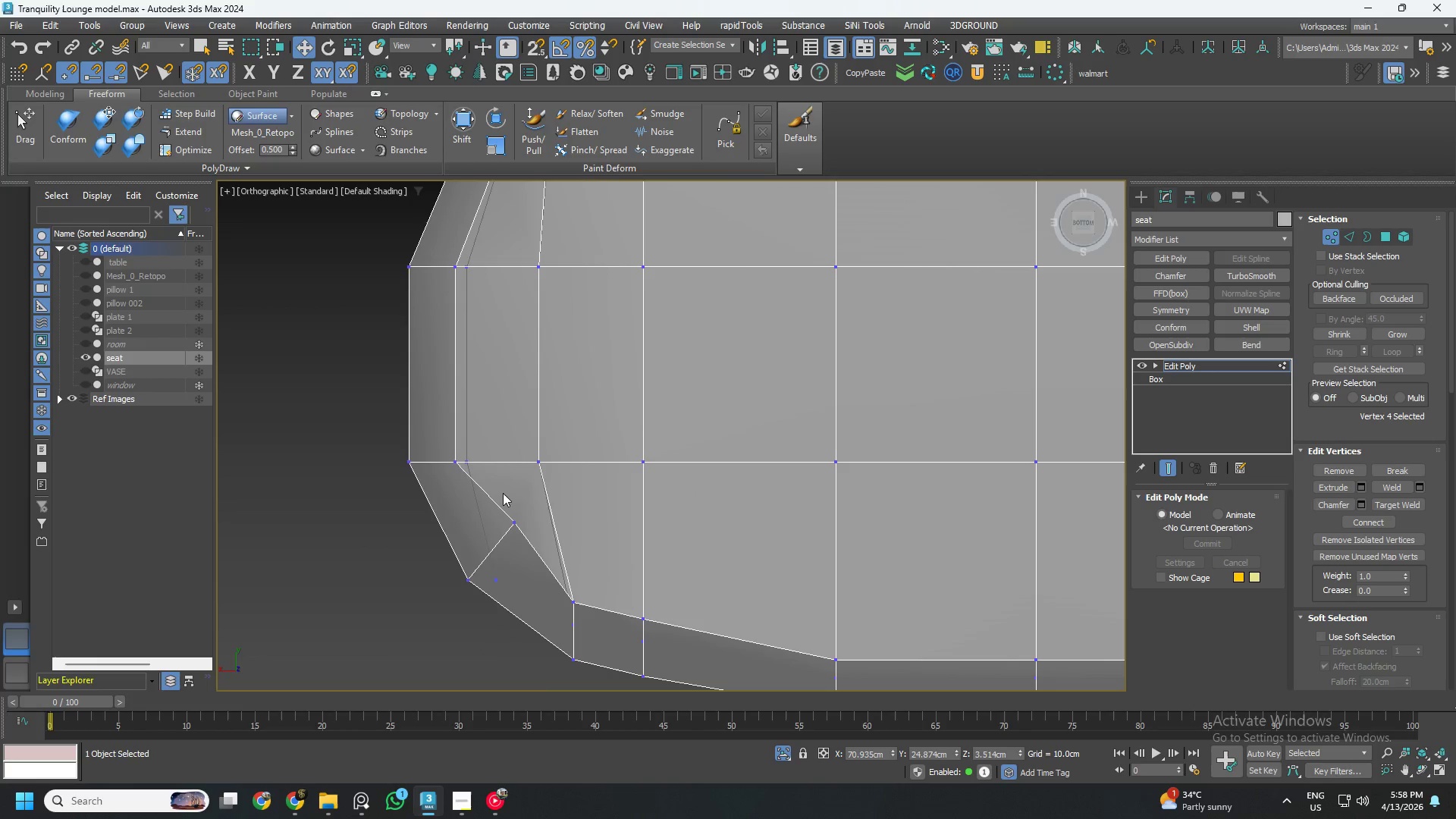 
left_click_drag(start_coordinate=[504, 497], to_coordinate=[483, 520])
 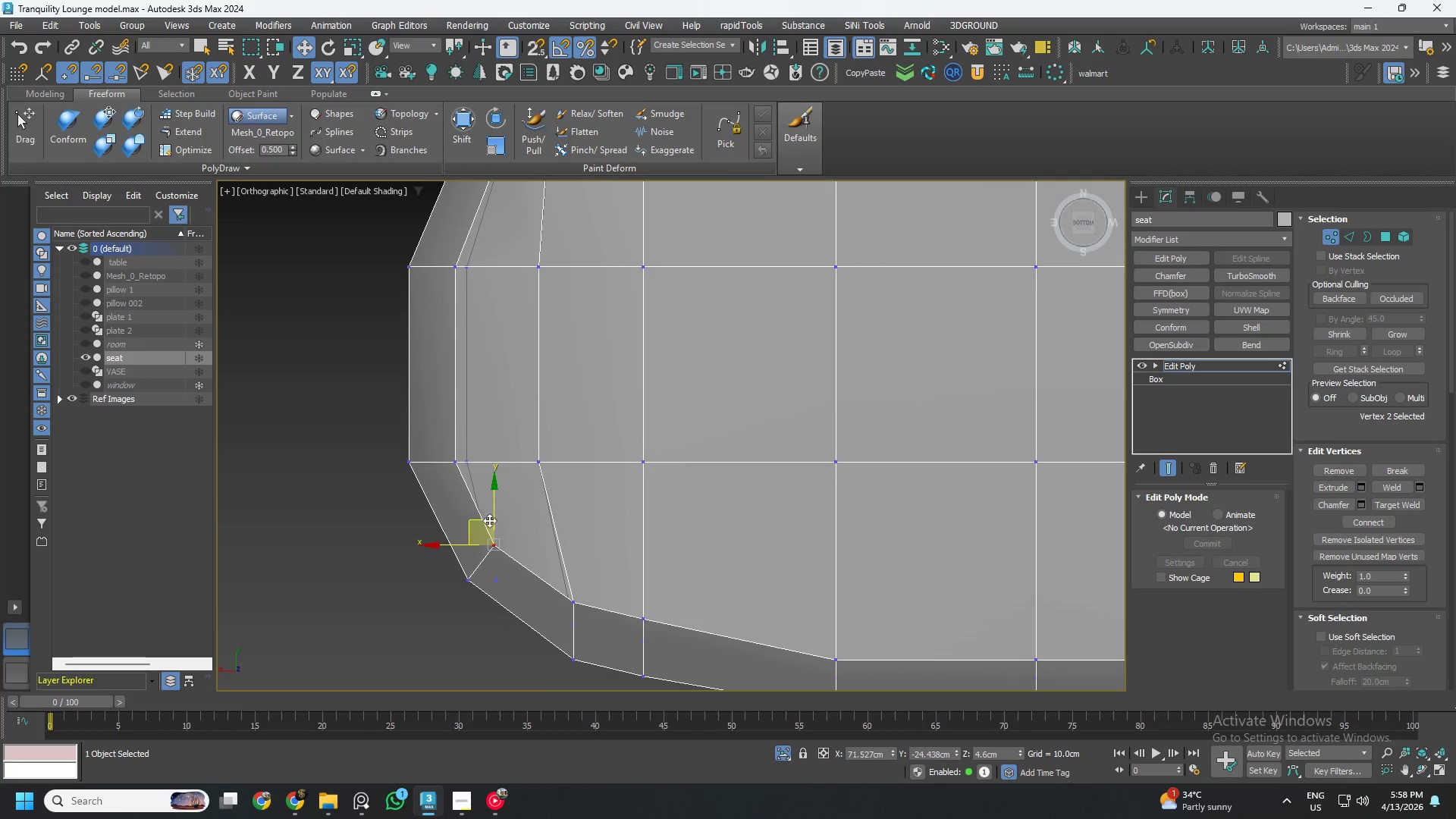 
scroll: coordinate [497, 526], scroll_direction: down, amount: 4.0
 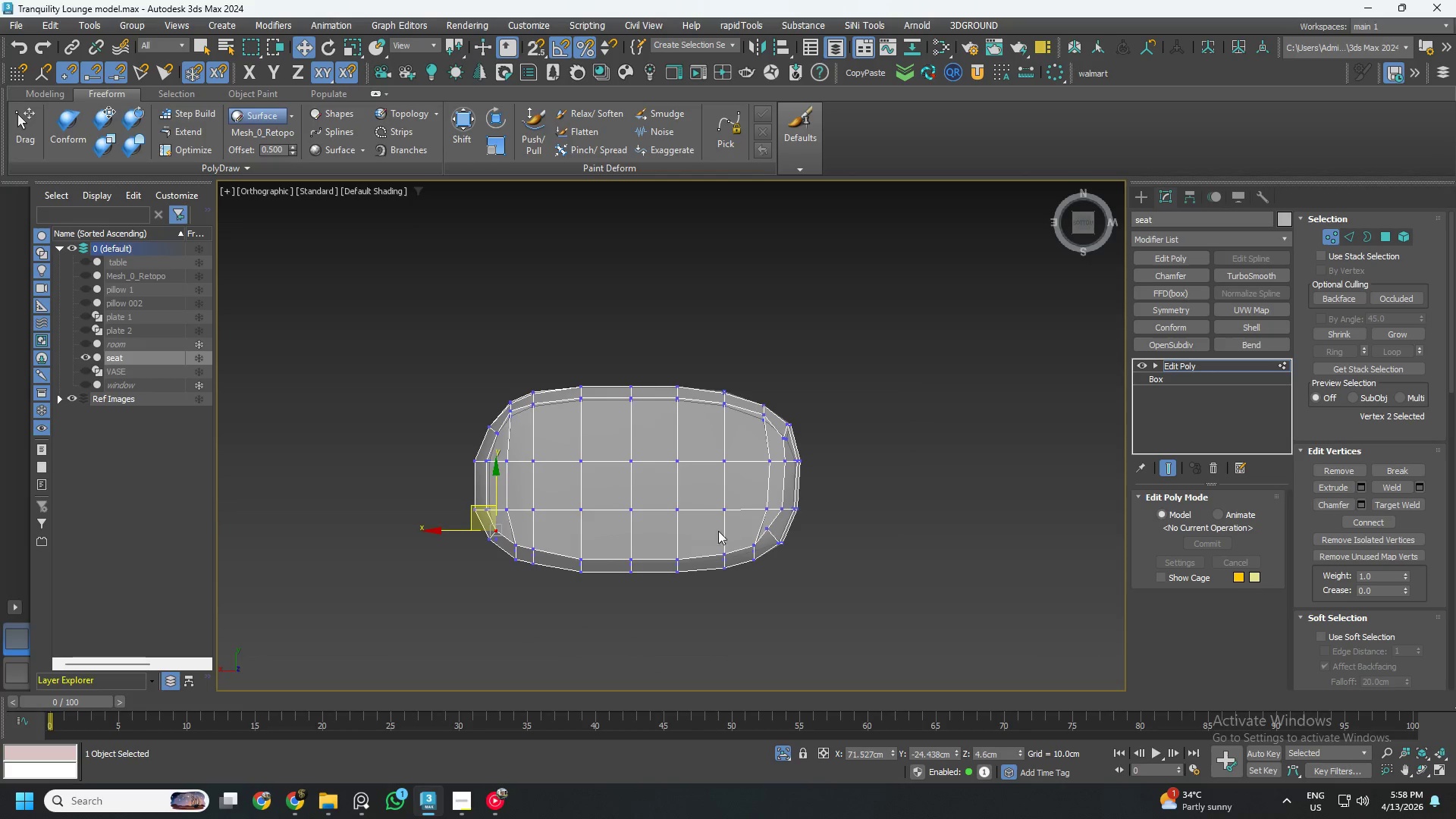 
left_click_drag(start_coordinate=[790, 546], to_coordinate=[734, 473])
 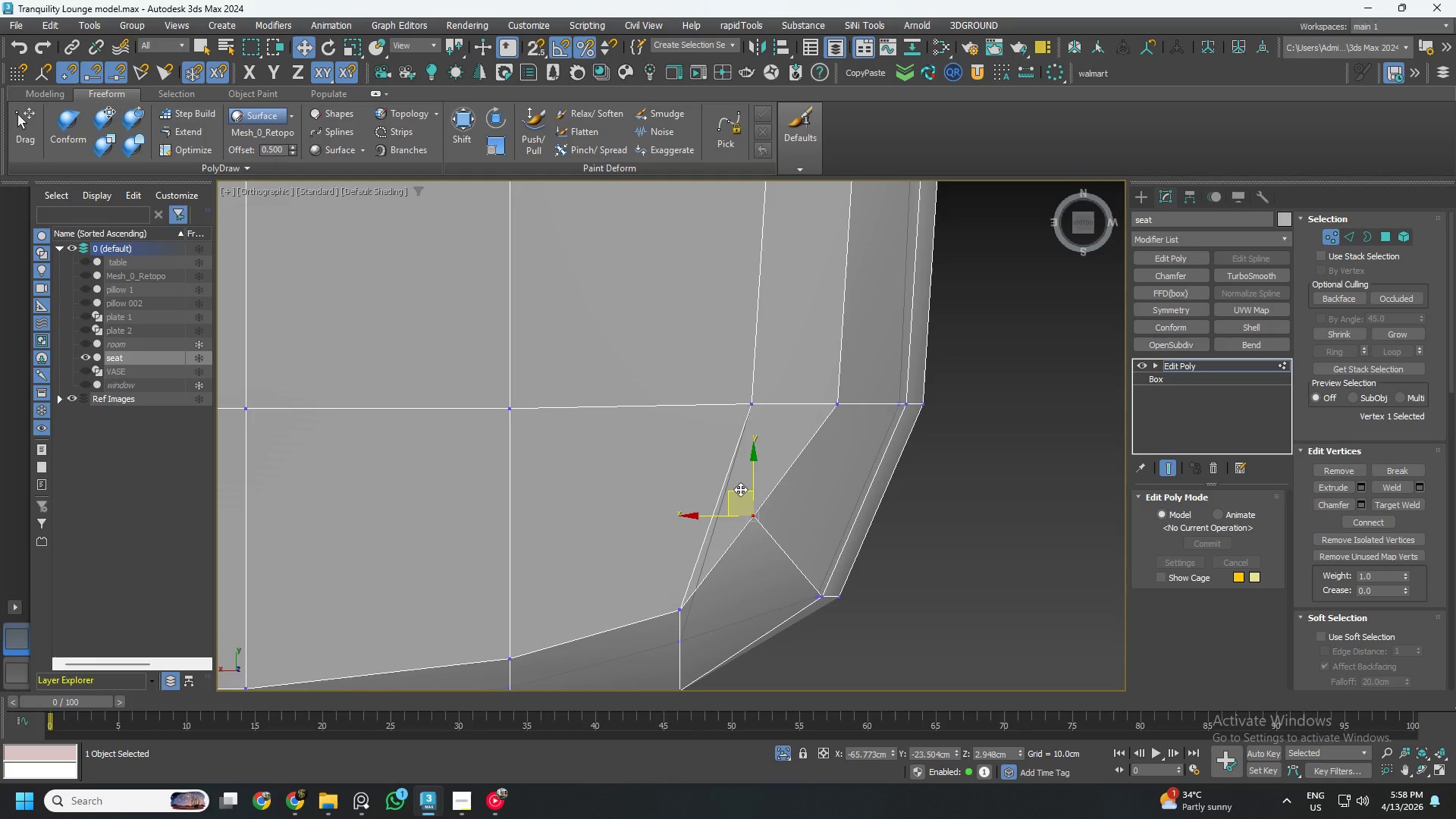 
scroll: coordinate [773, 526], scroll_direction: up, amount: 5.0
 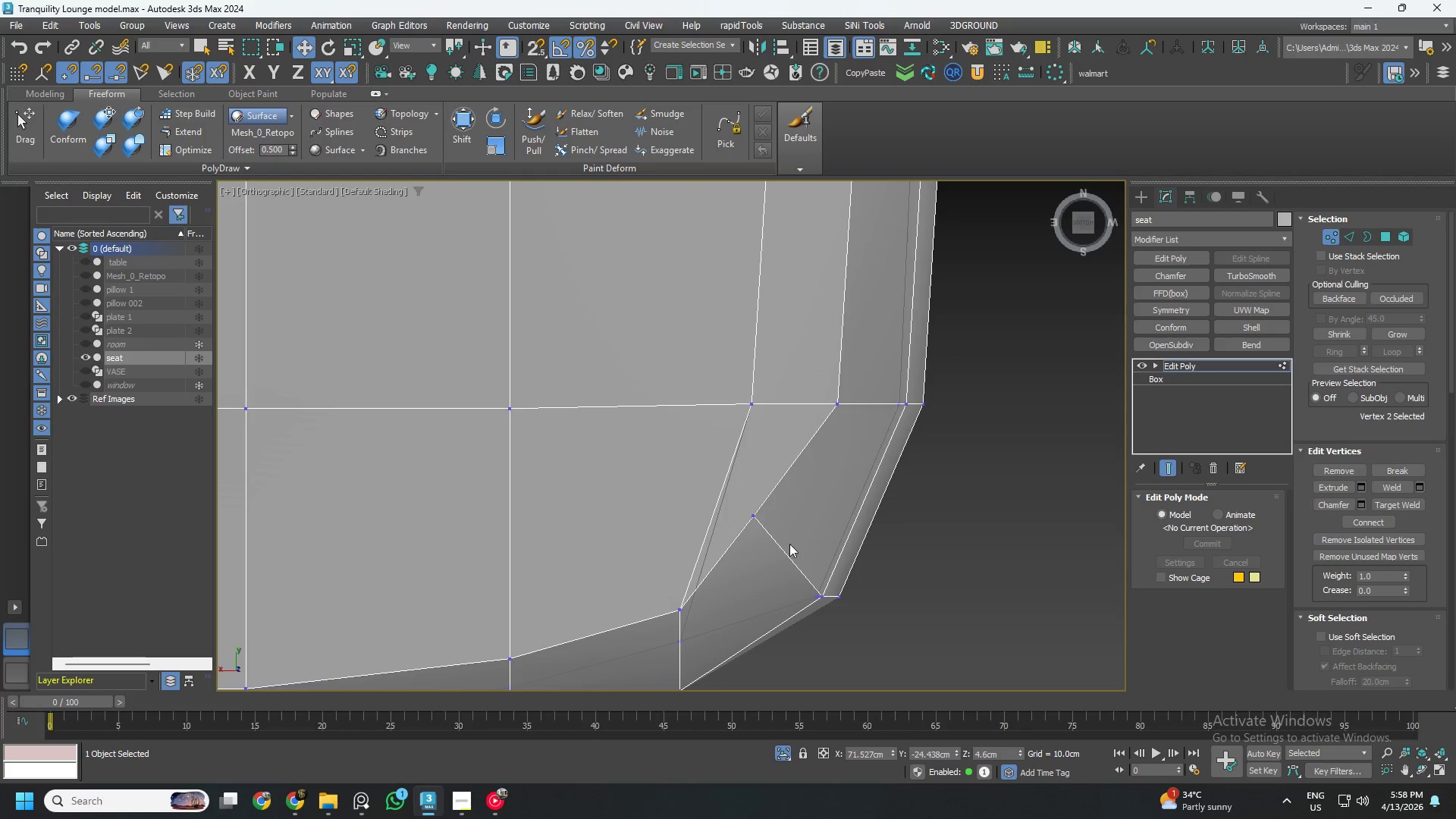 
left_click_drag(start_coordinate=[740, 489], to_coordinate=[771, 516])
 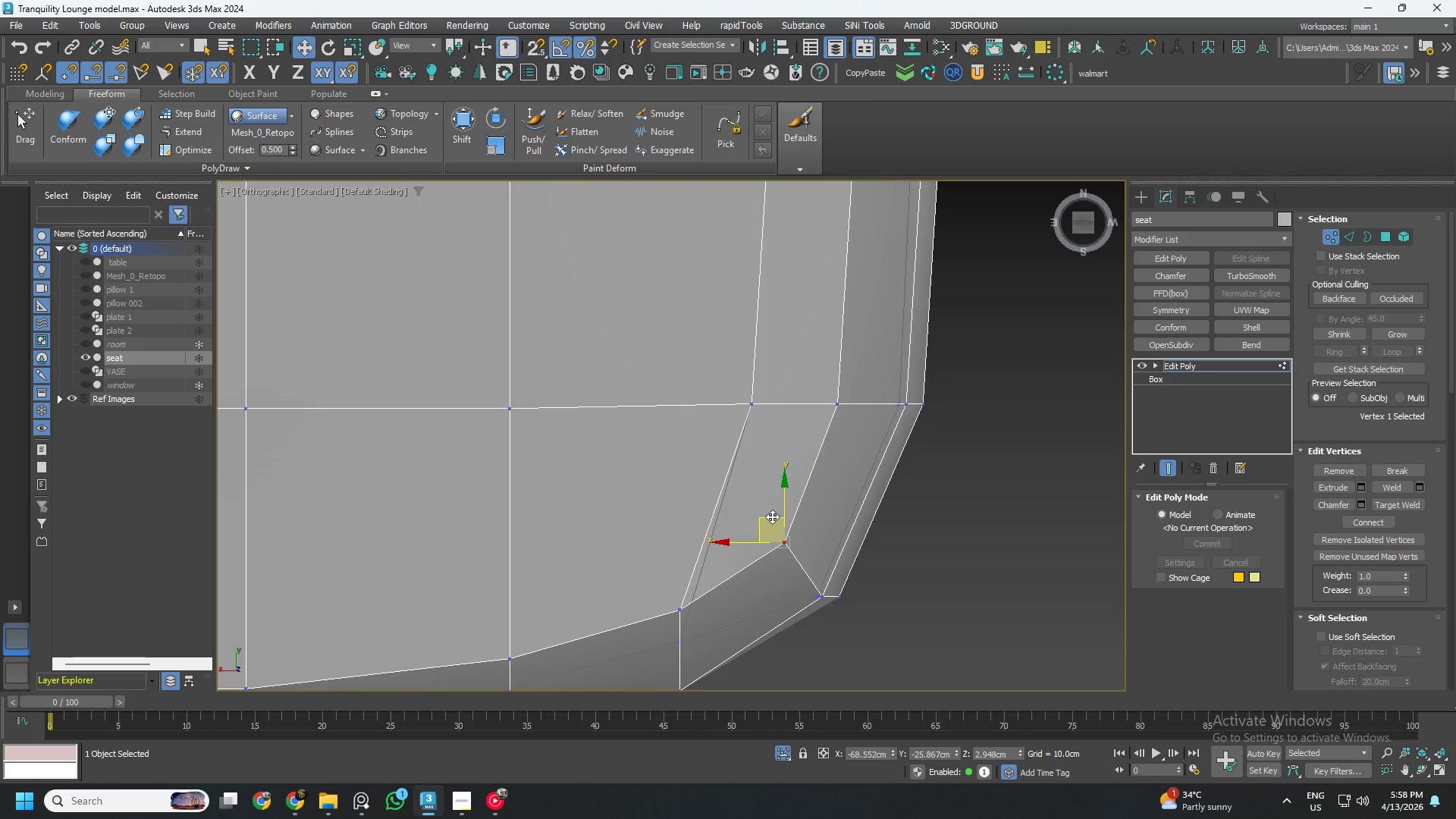 
scroll: coordinate [772, 519], scroll_direction: down, amount: 4.0
 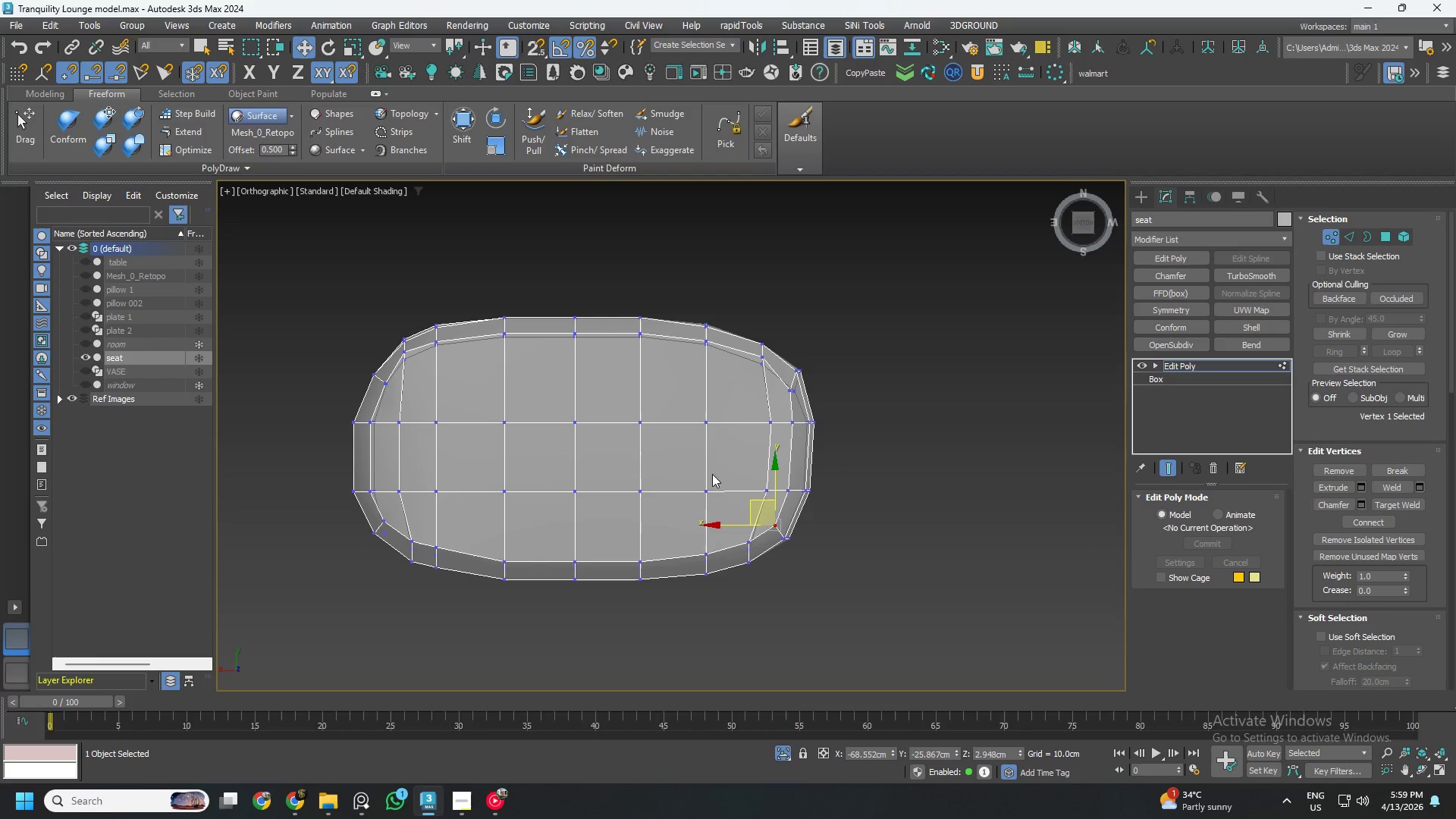 
wait(8.43)
 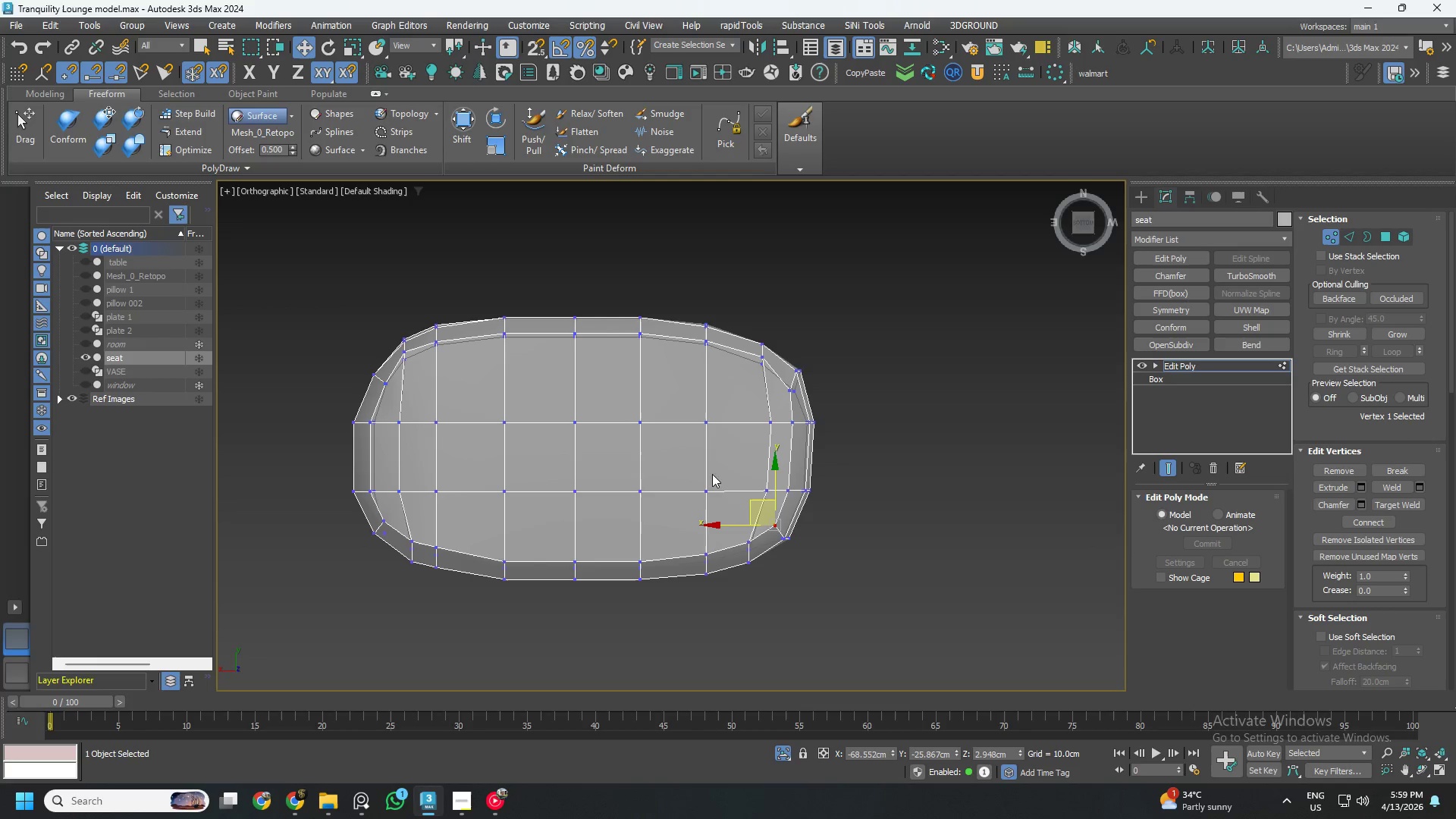 
hold_key(key=AltLeft, duration=1.5)
 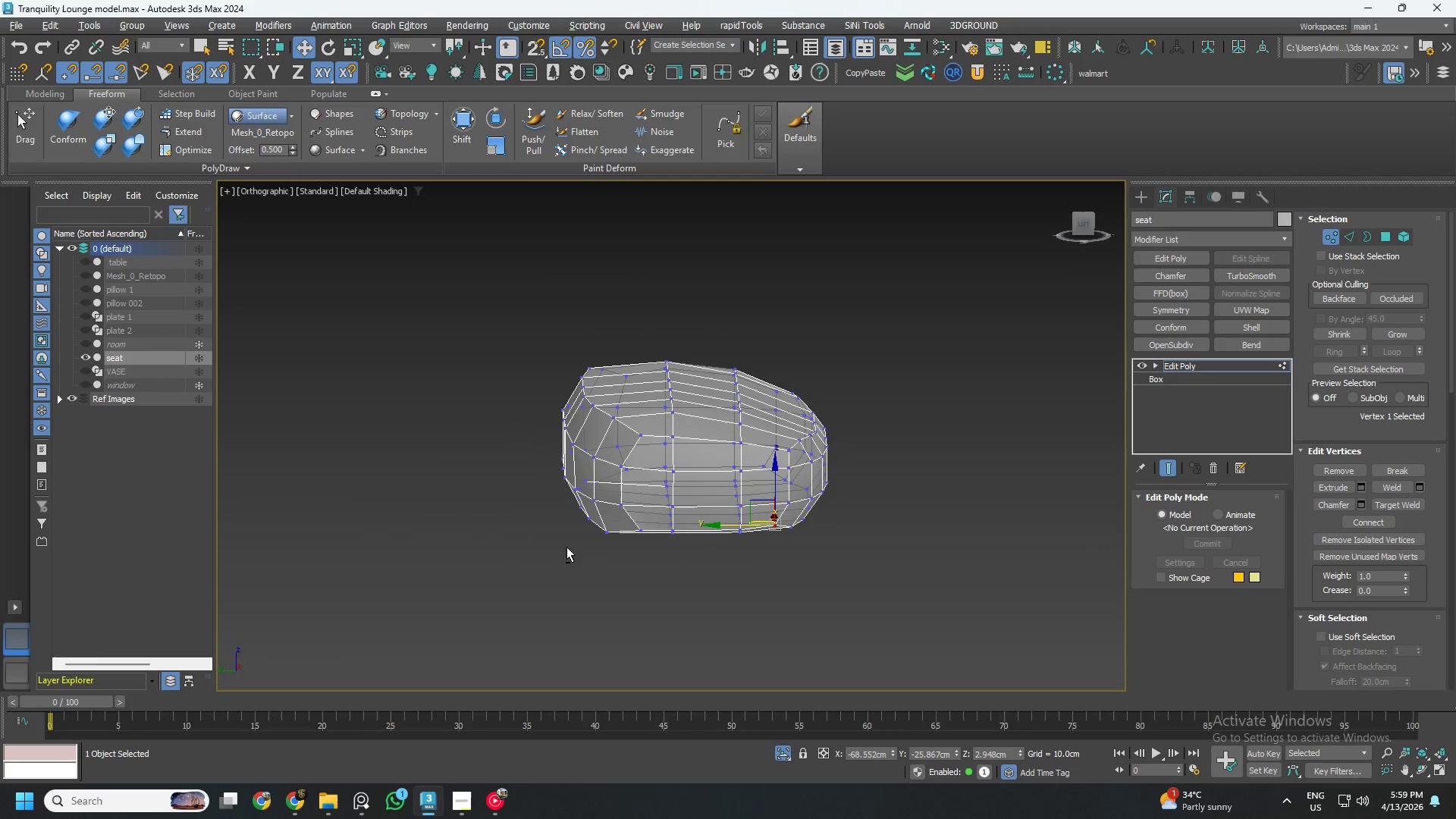 
hold_key(key=AltLeft, duration=0.62)
 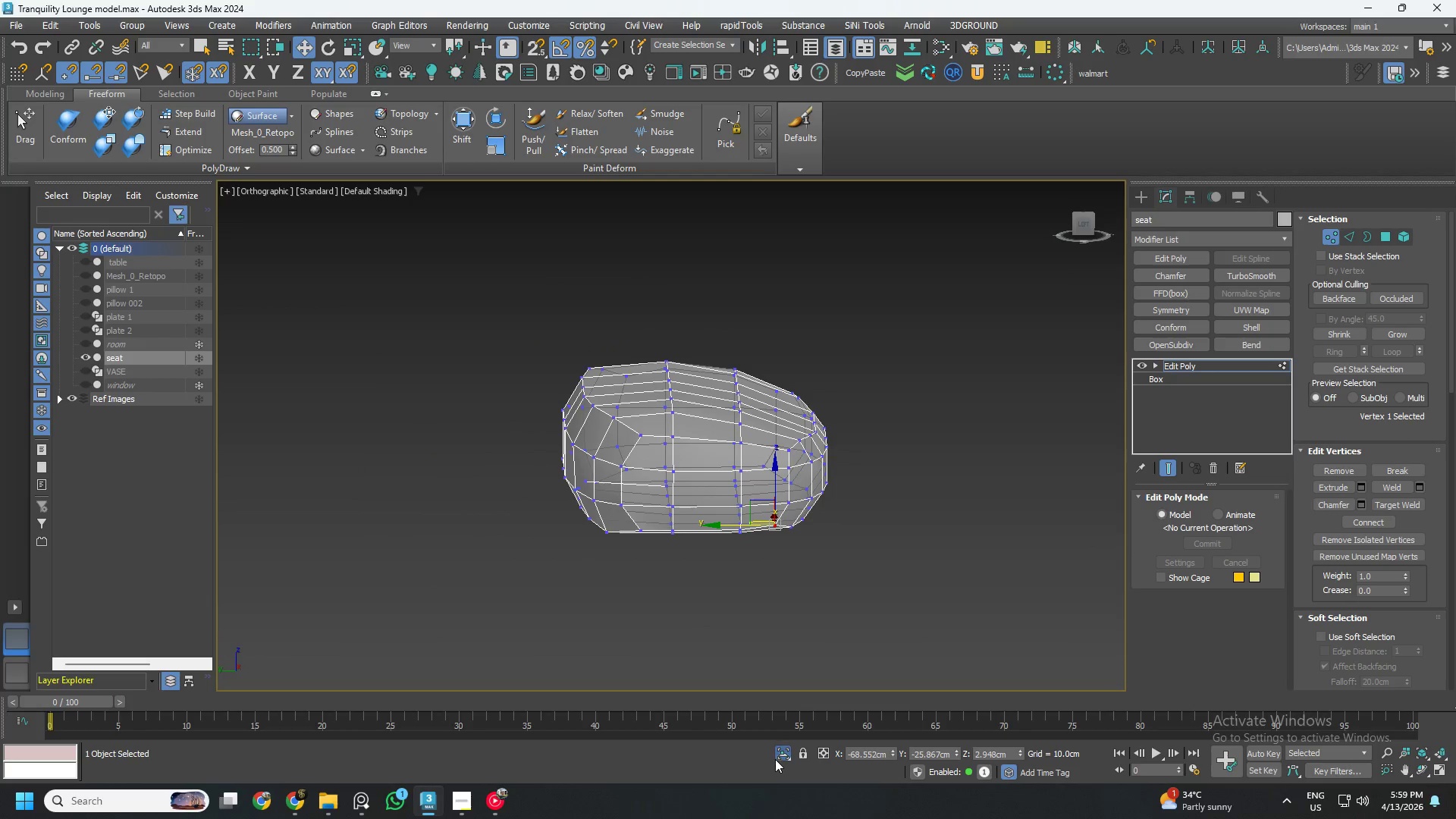 
left_click([785, 754])
 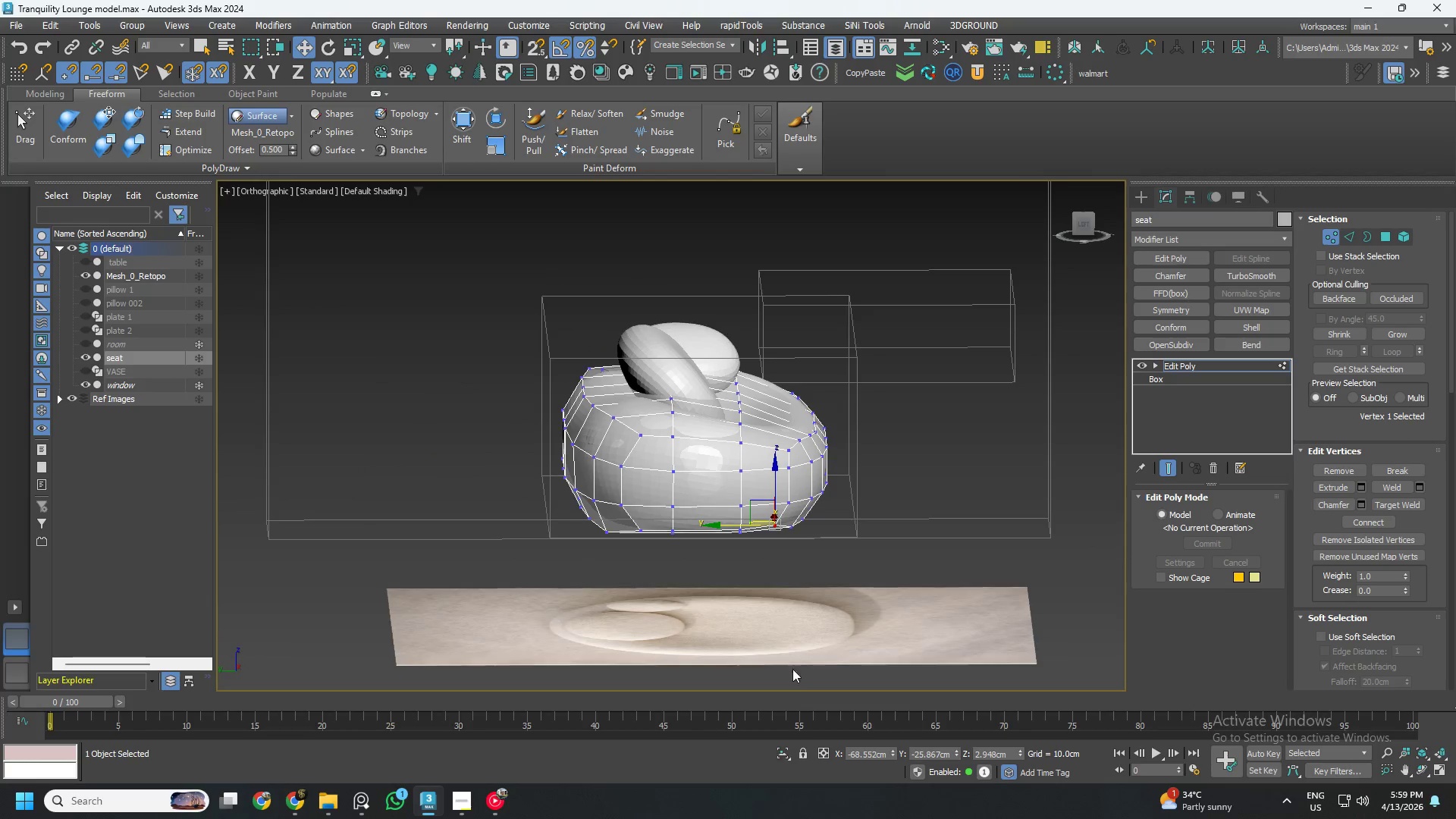 
hold_key(key=AltLeft, duration=0.83)
 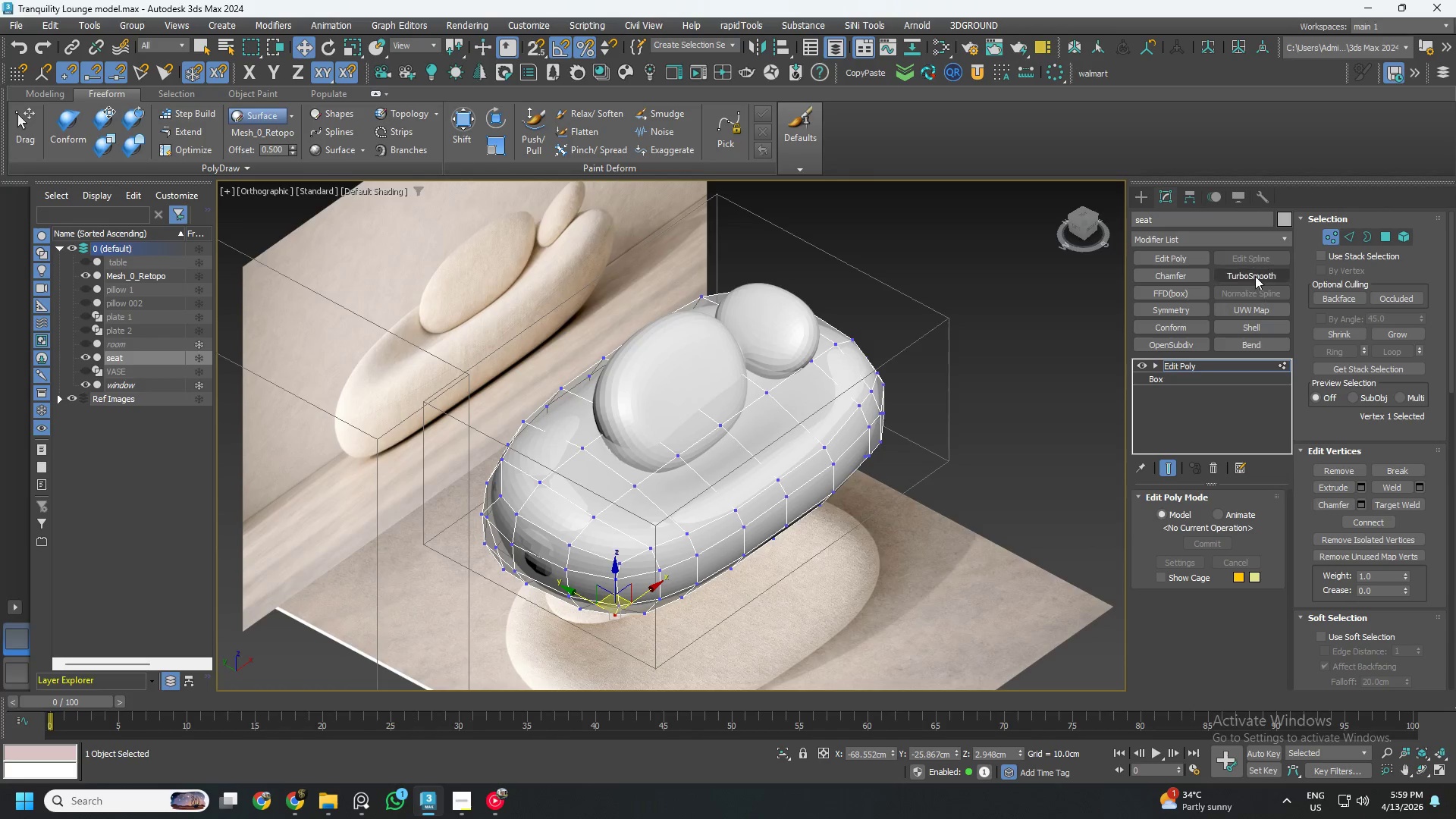 
left_click([1255, 276])
 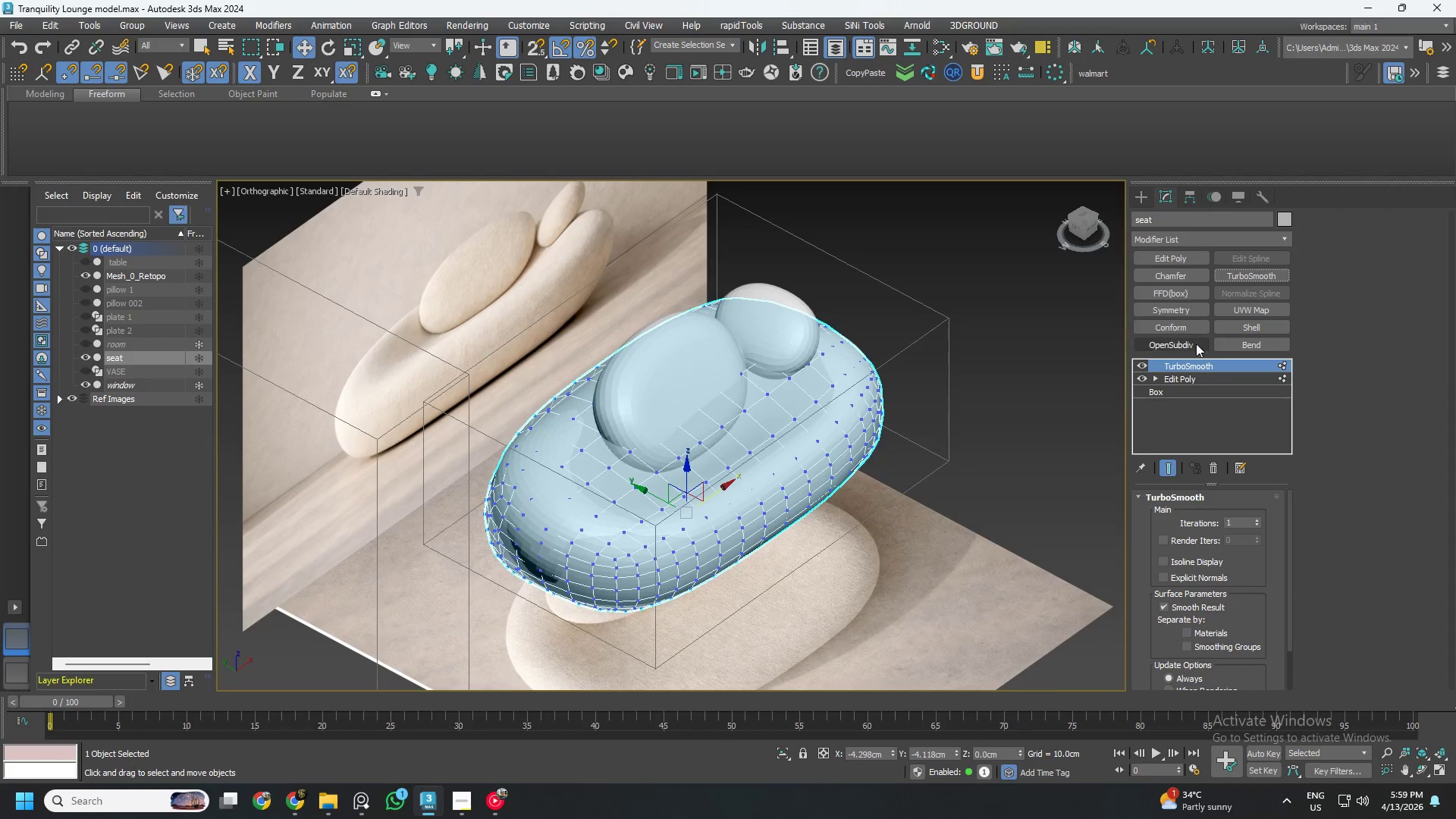 
left_click([1198, 378])
 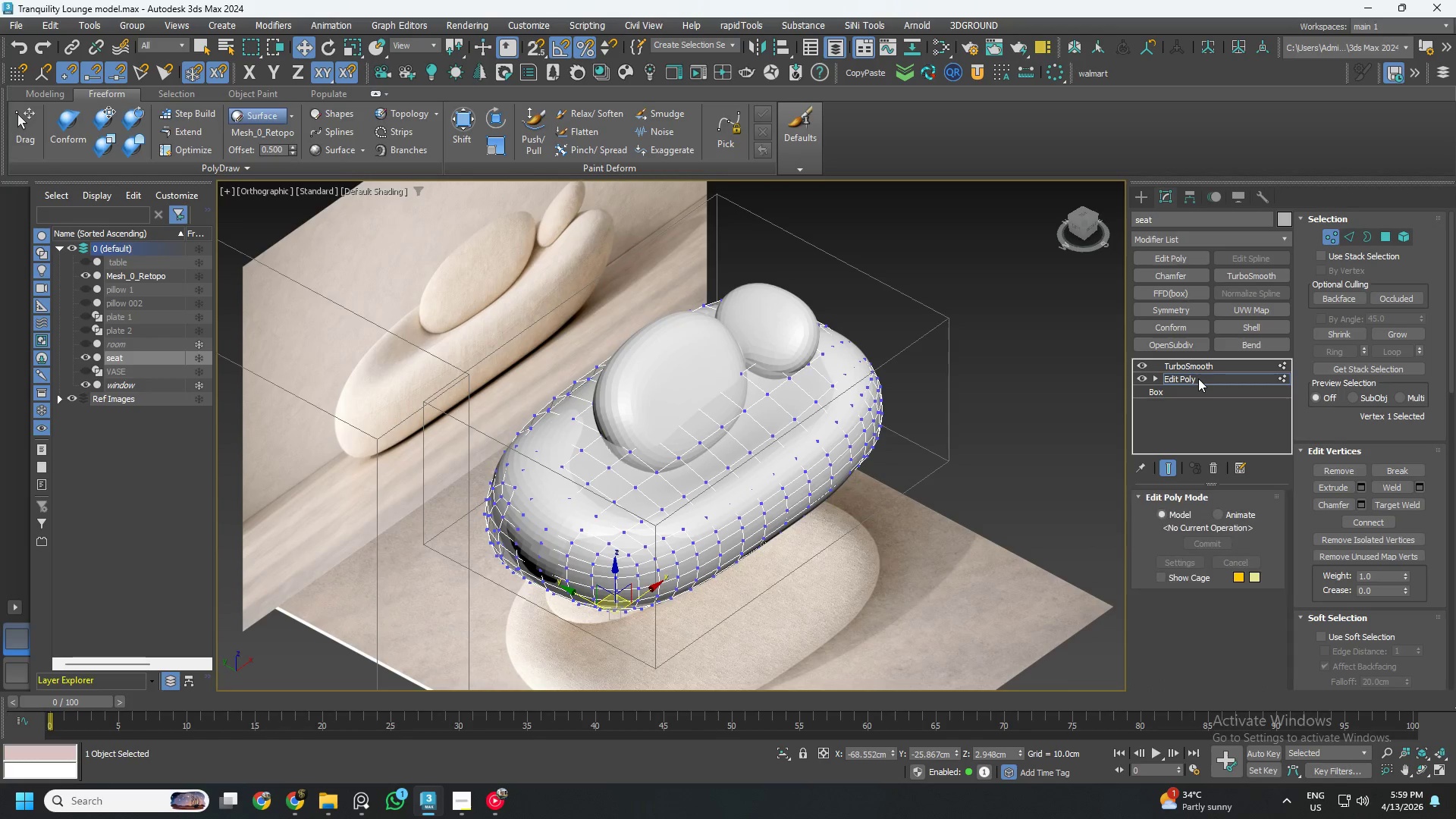 
left_click([1198, 378])
 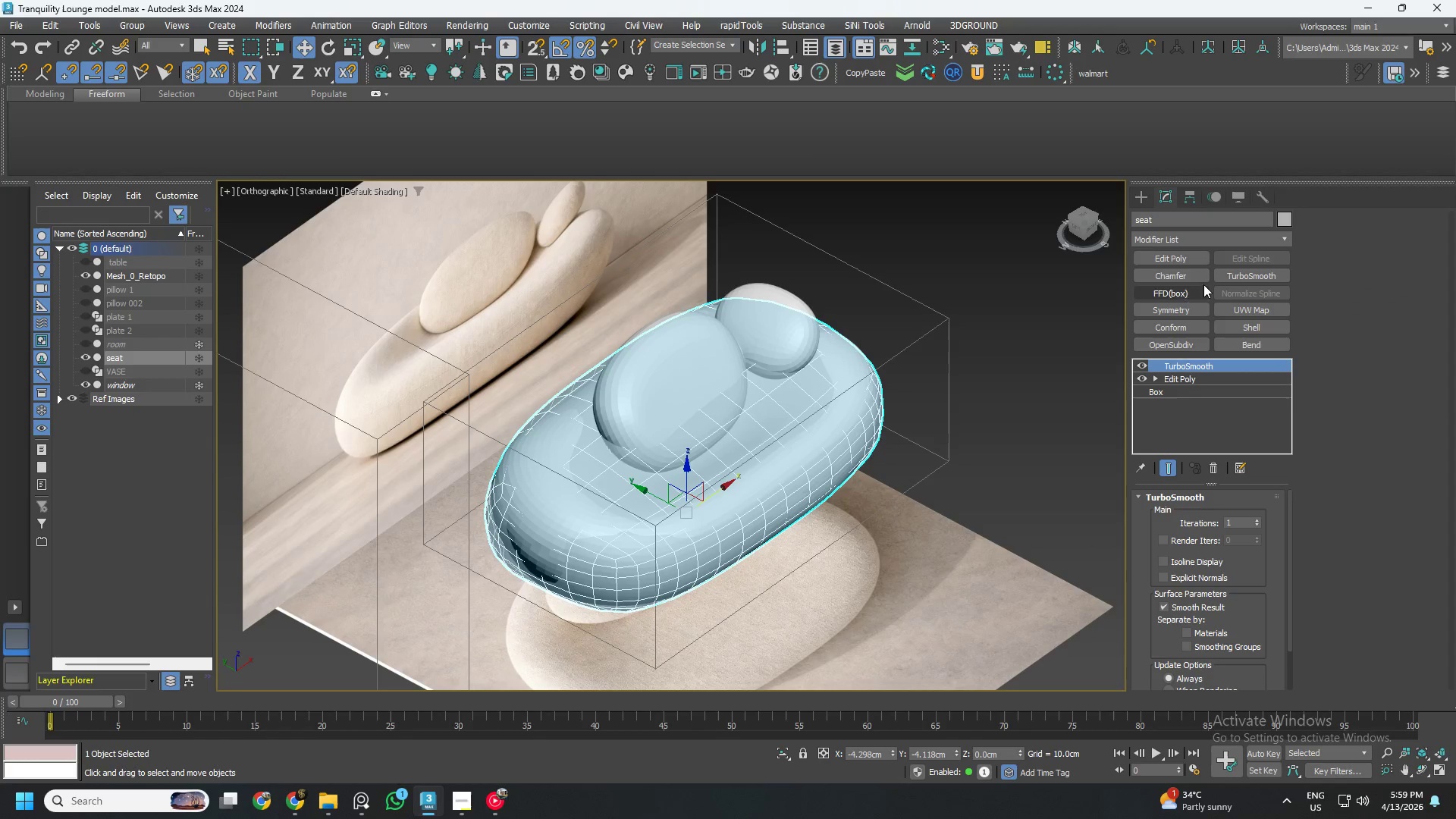 
left_click([1183, 259])
 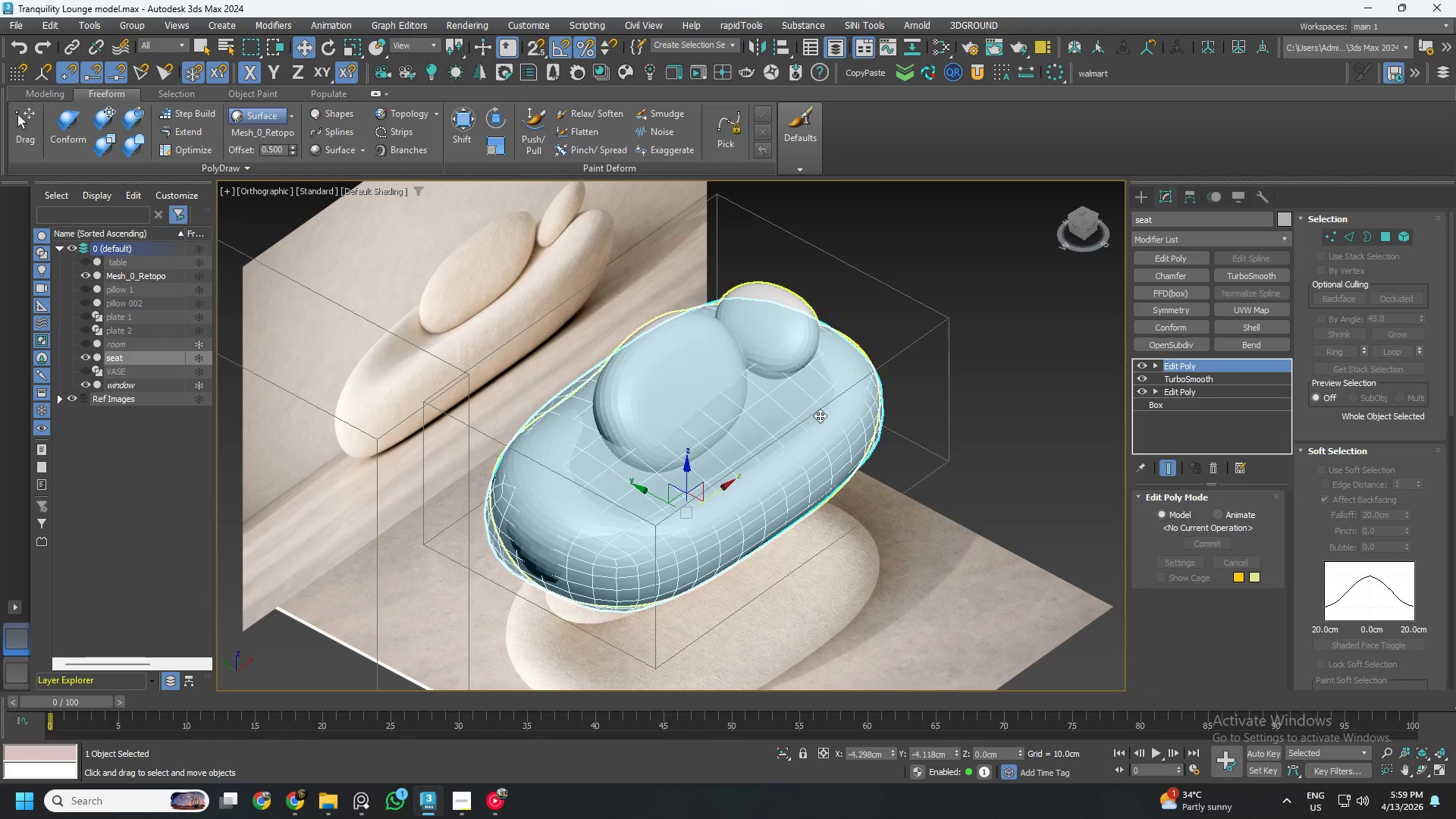 
hold_key(key=AltLeft, duration=0.86)
 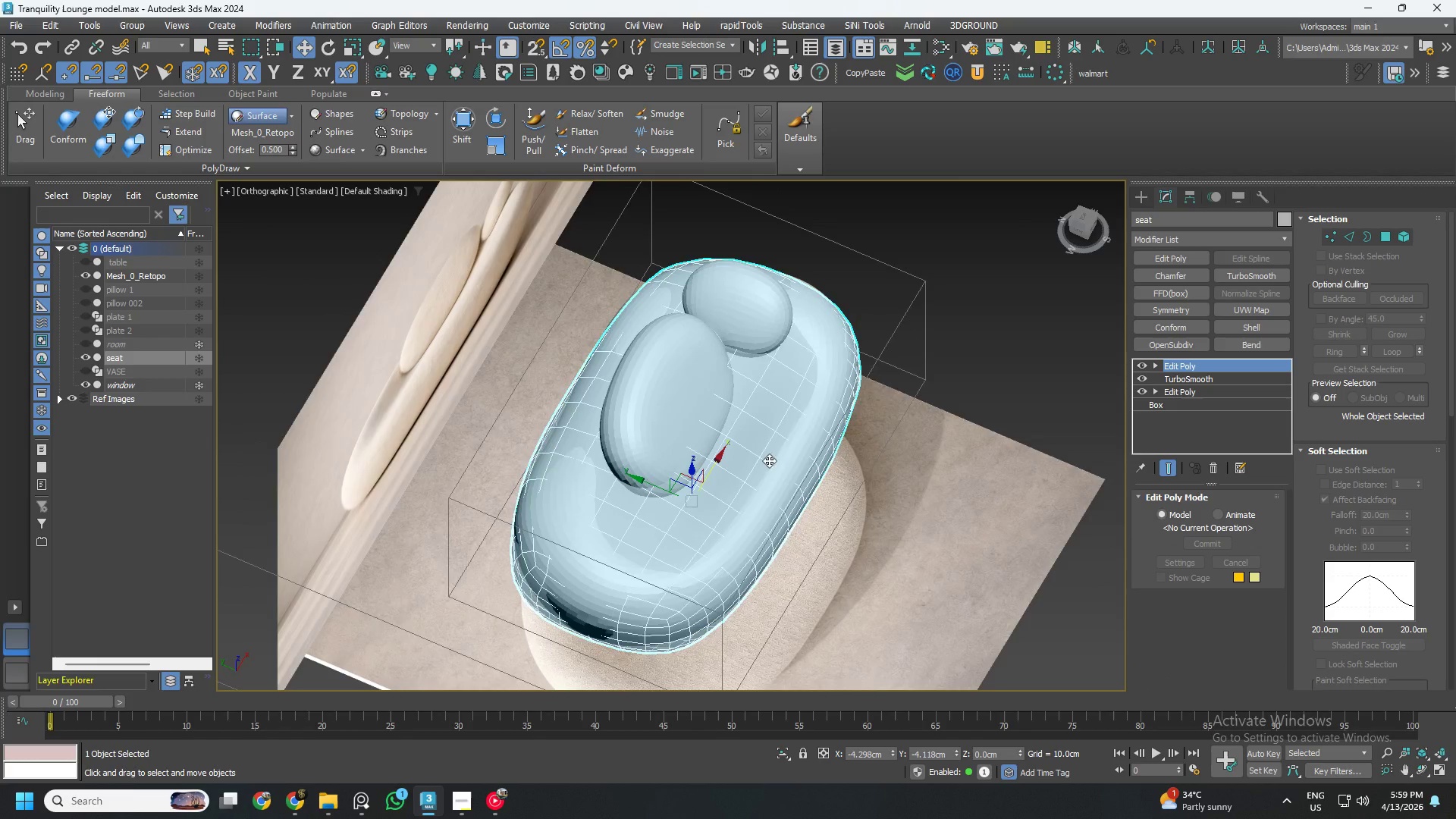 
hold_key(key=AltLeft, duration=0.52)
 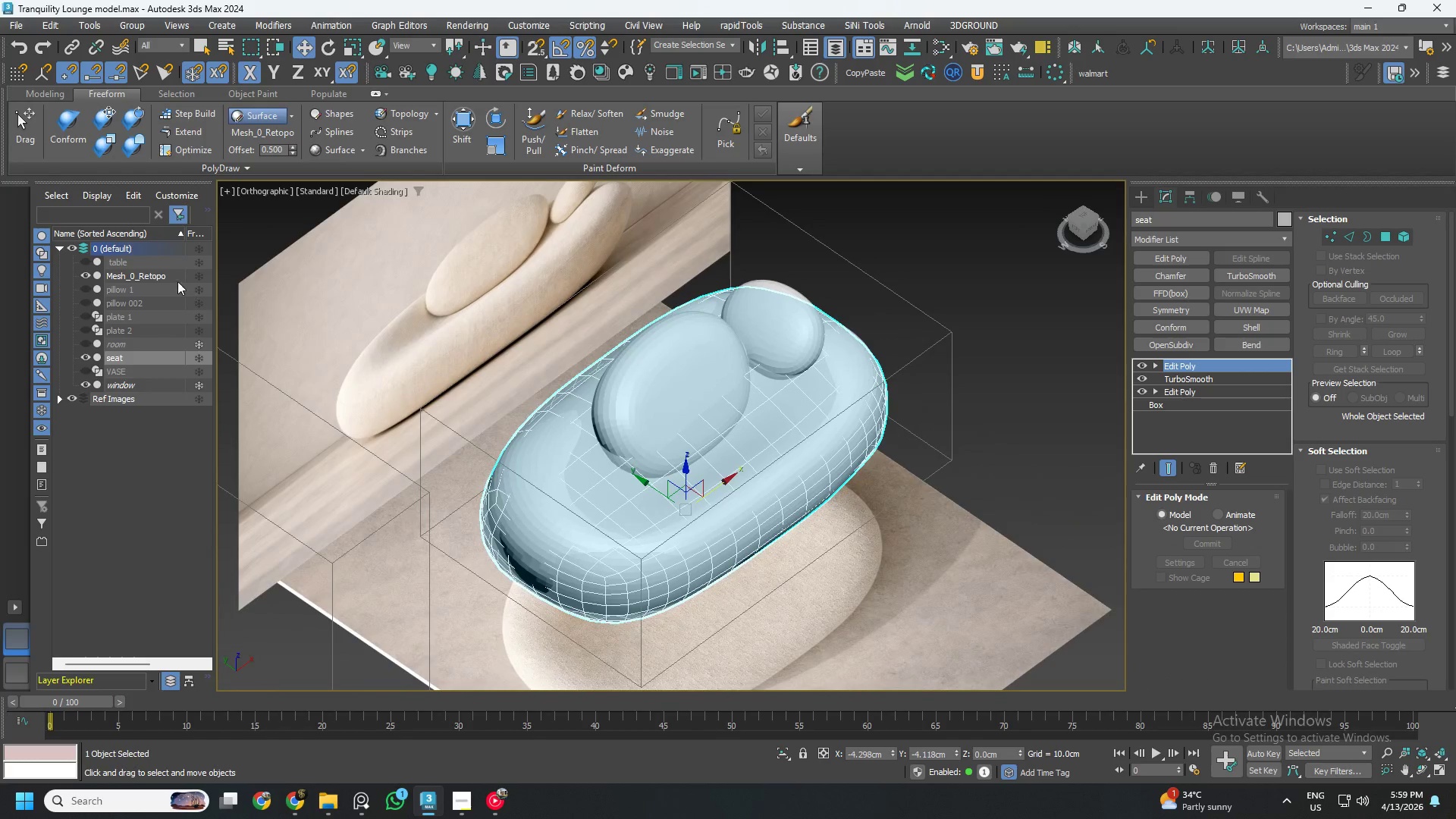 
hold_key(key=AltLeft, duration=24.97)
double_click([155, 274])
 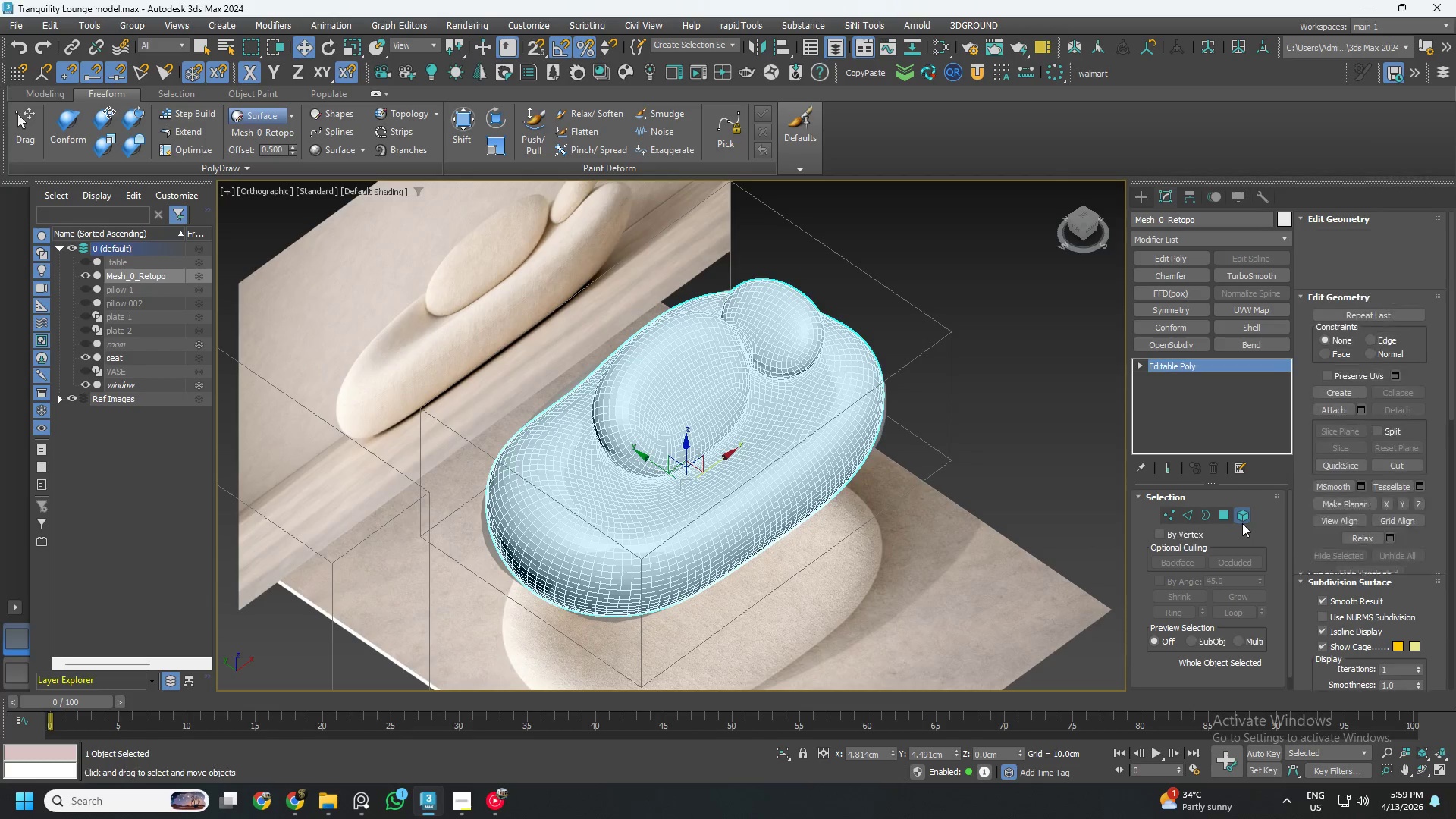 
left_click([632, 384])
 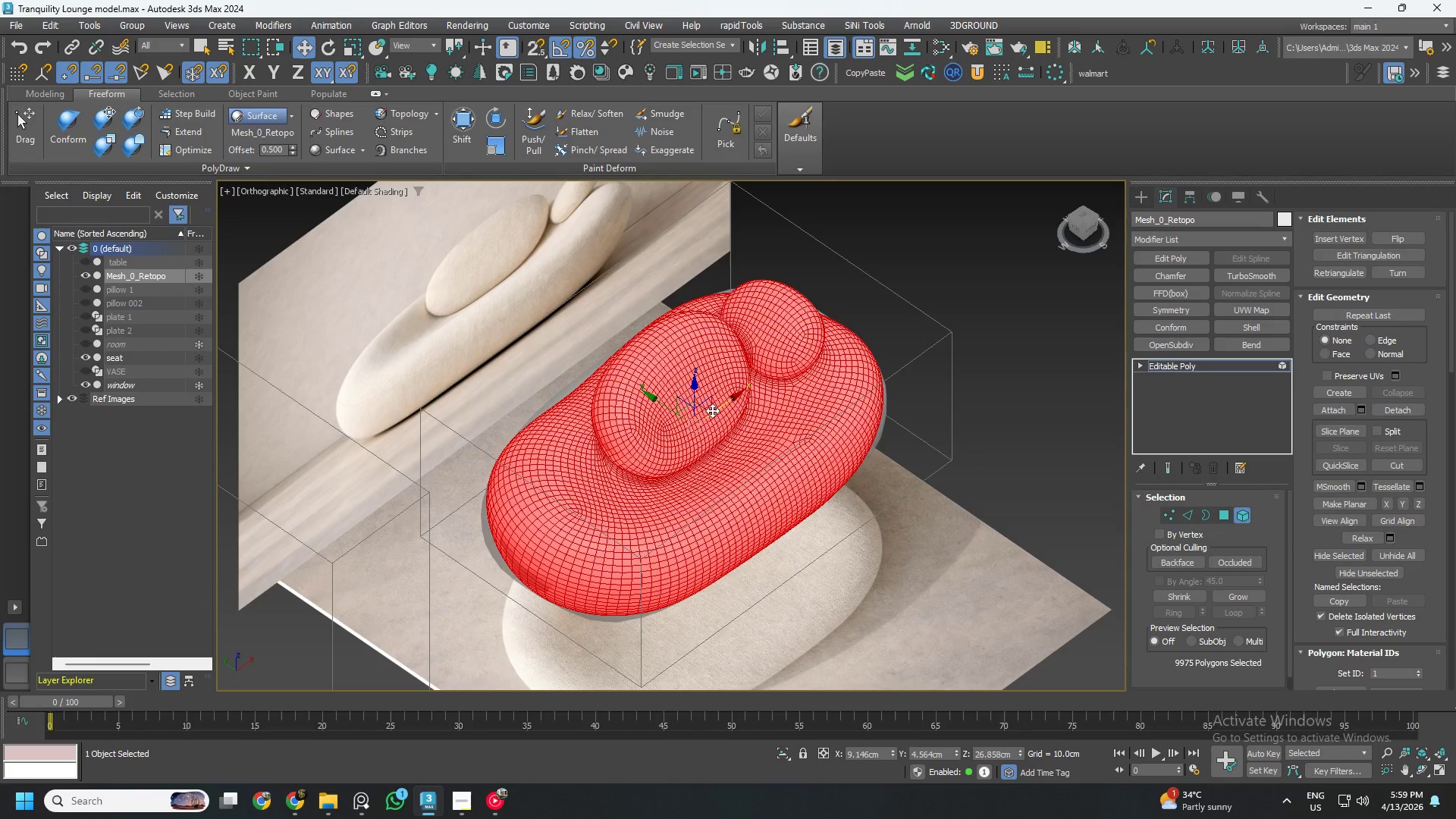 
scroll: coordinate [692, 421], scroll_direction: up, amount: 1.0
 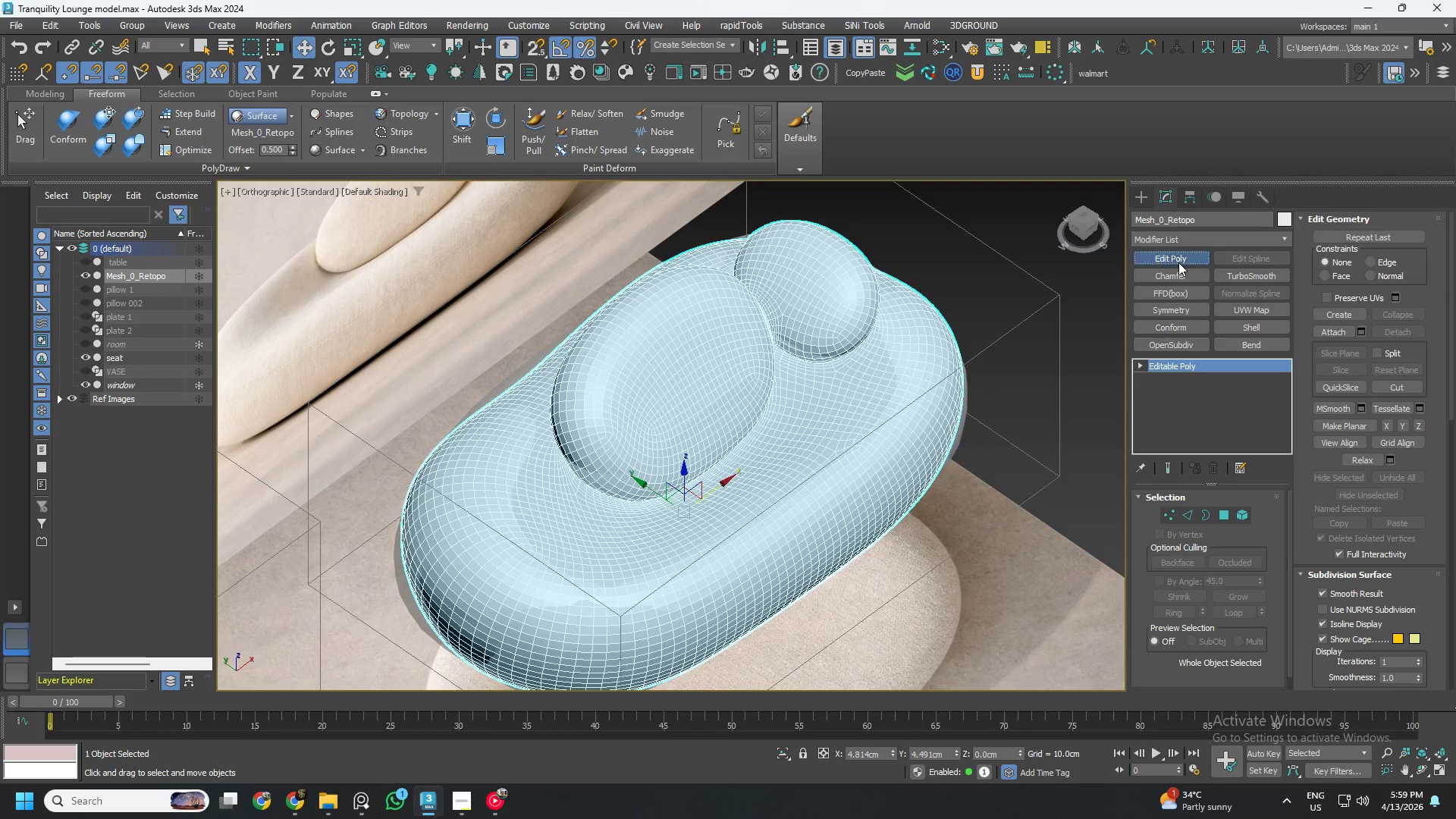 
left_click([1407, 241])
 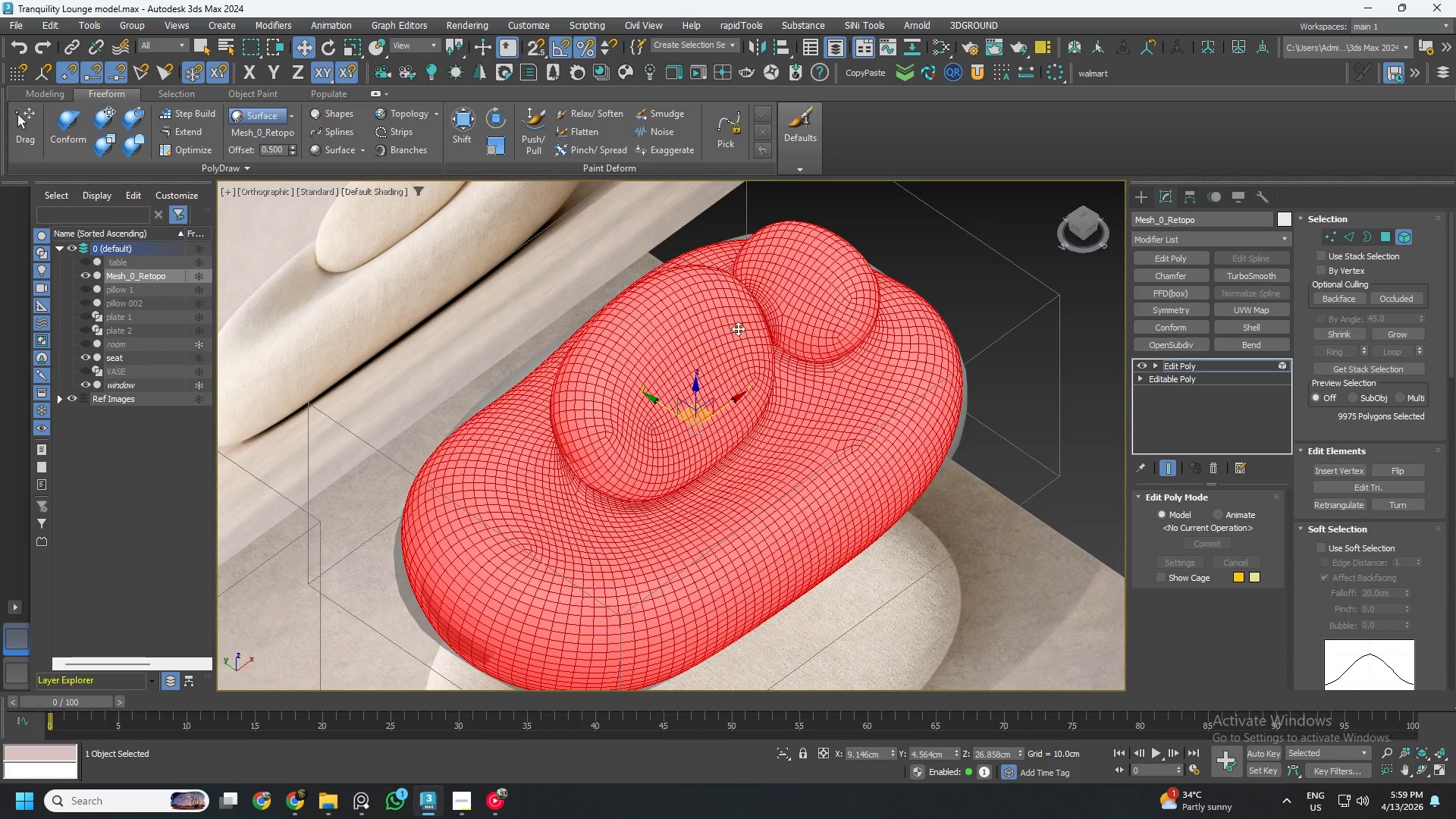 
left_click([697, 336])
 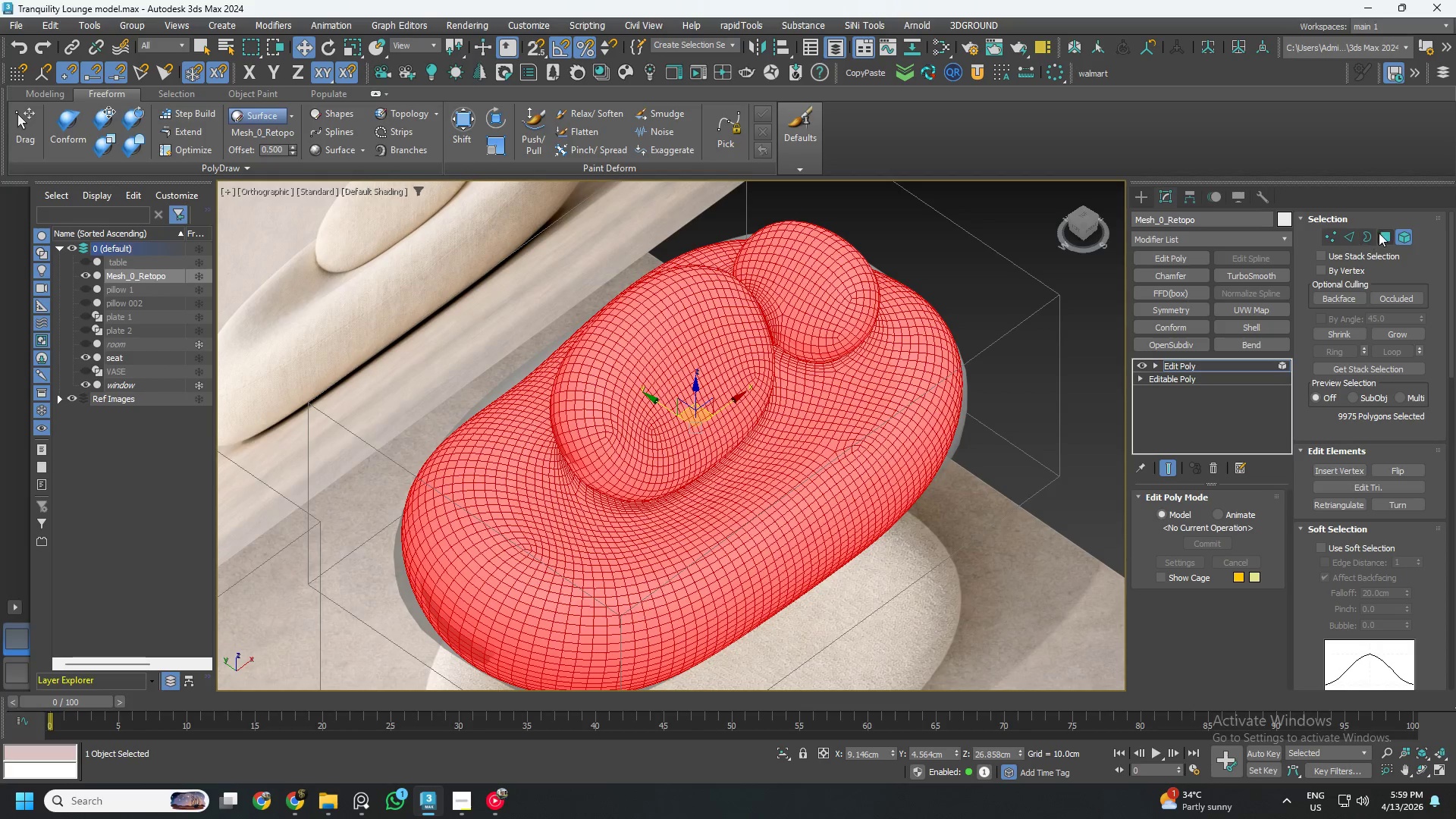 
left_click([1319, 316])
 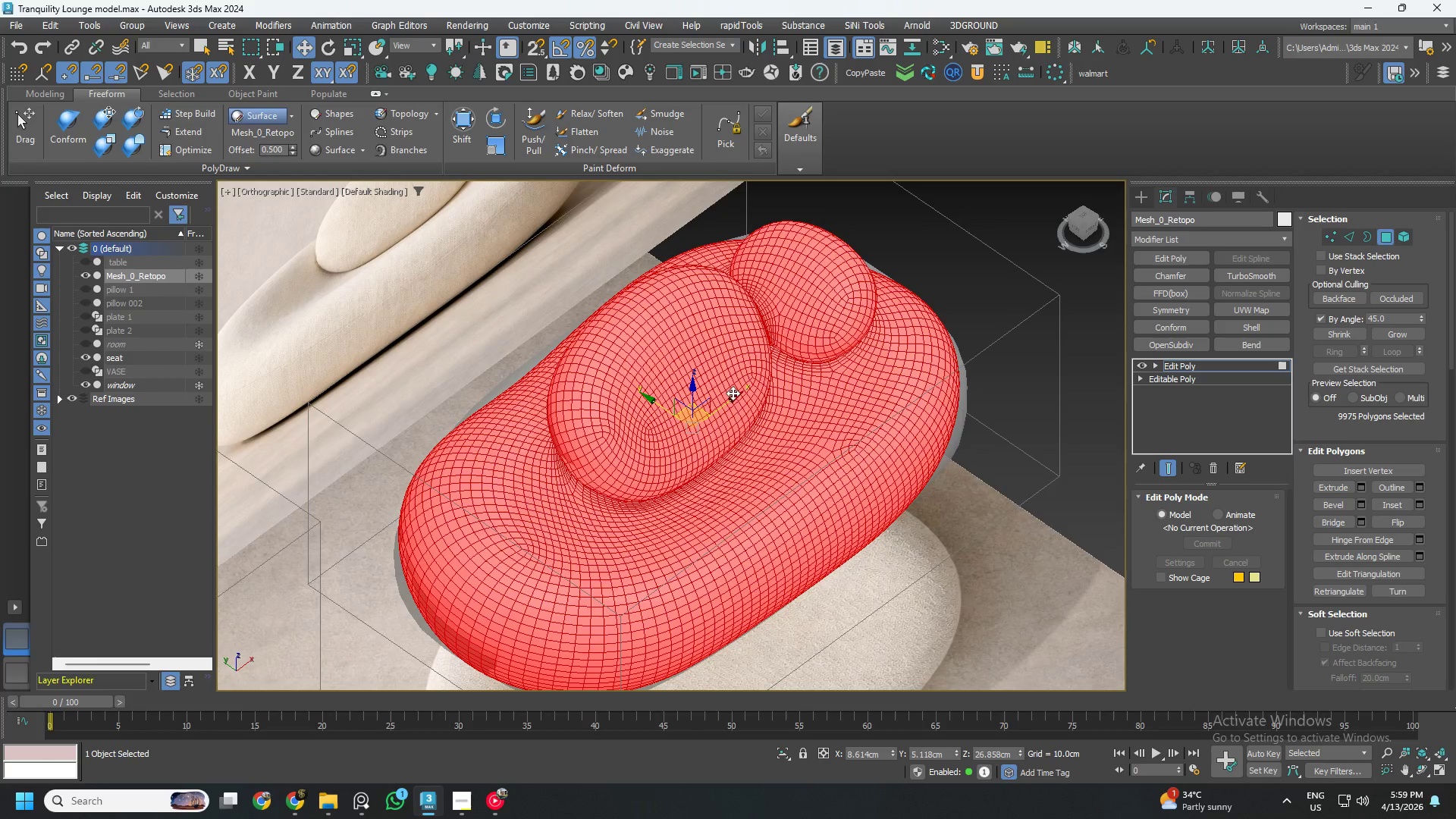 
left_click([698, 380])
 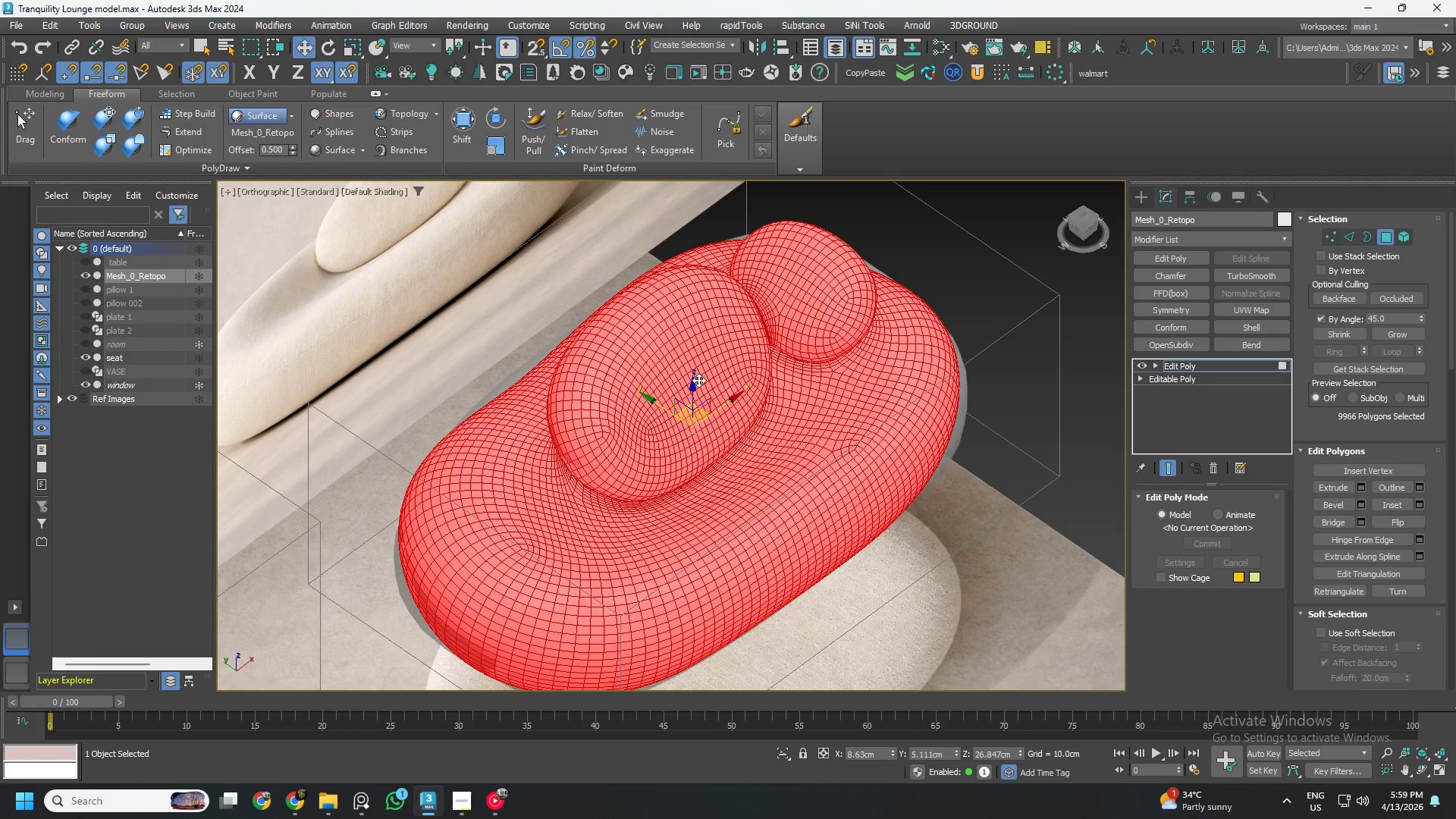 
key(Control+Z)
 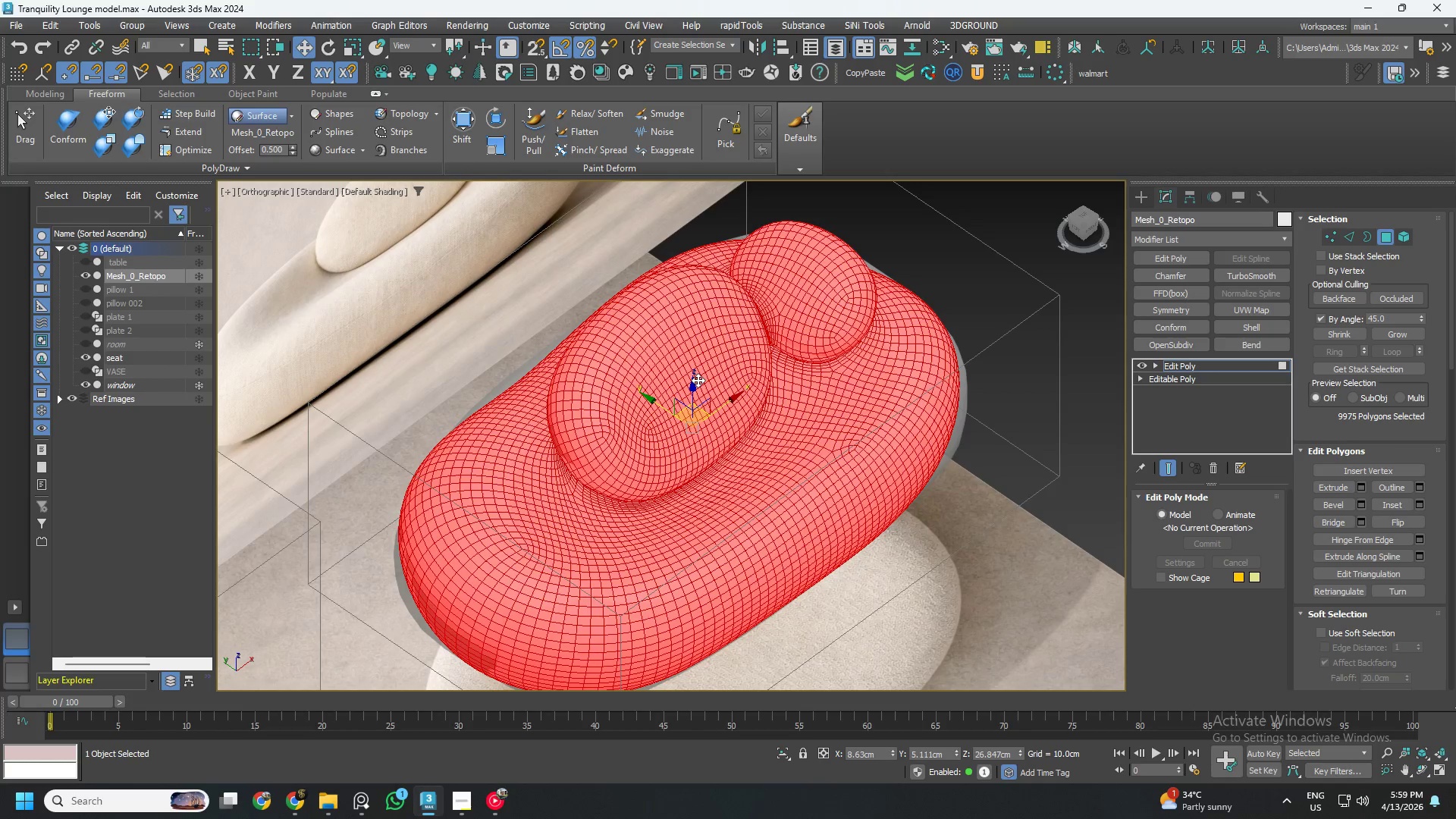 
key(Control+Z)
 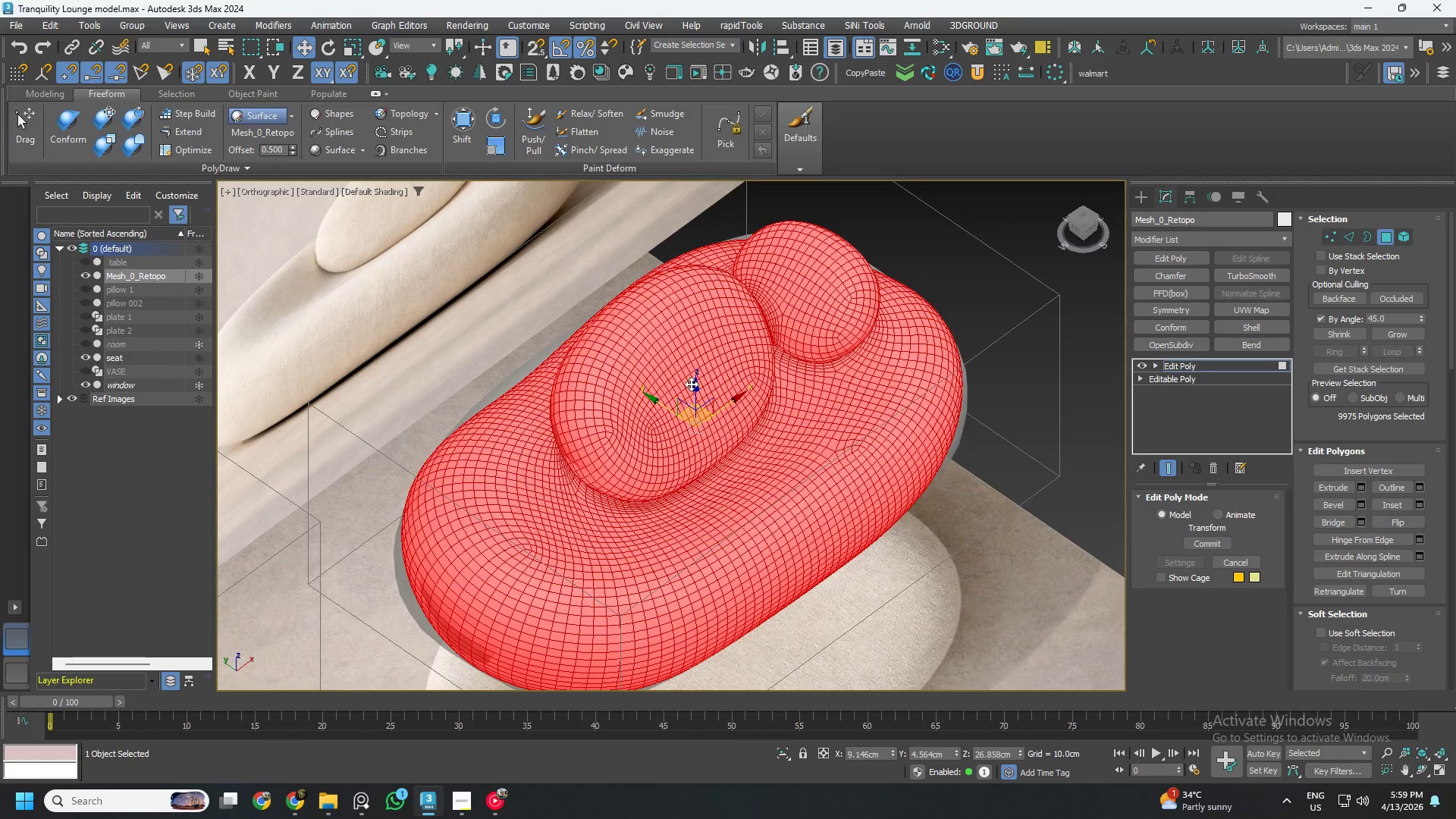 
left_click([687, 367])
 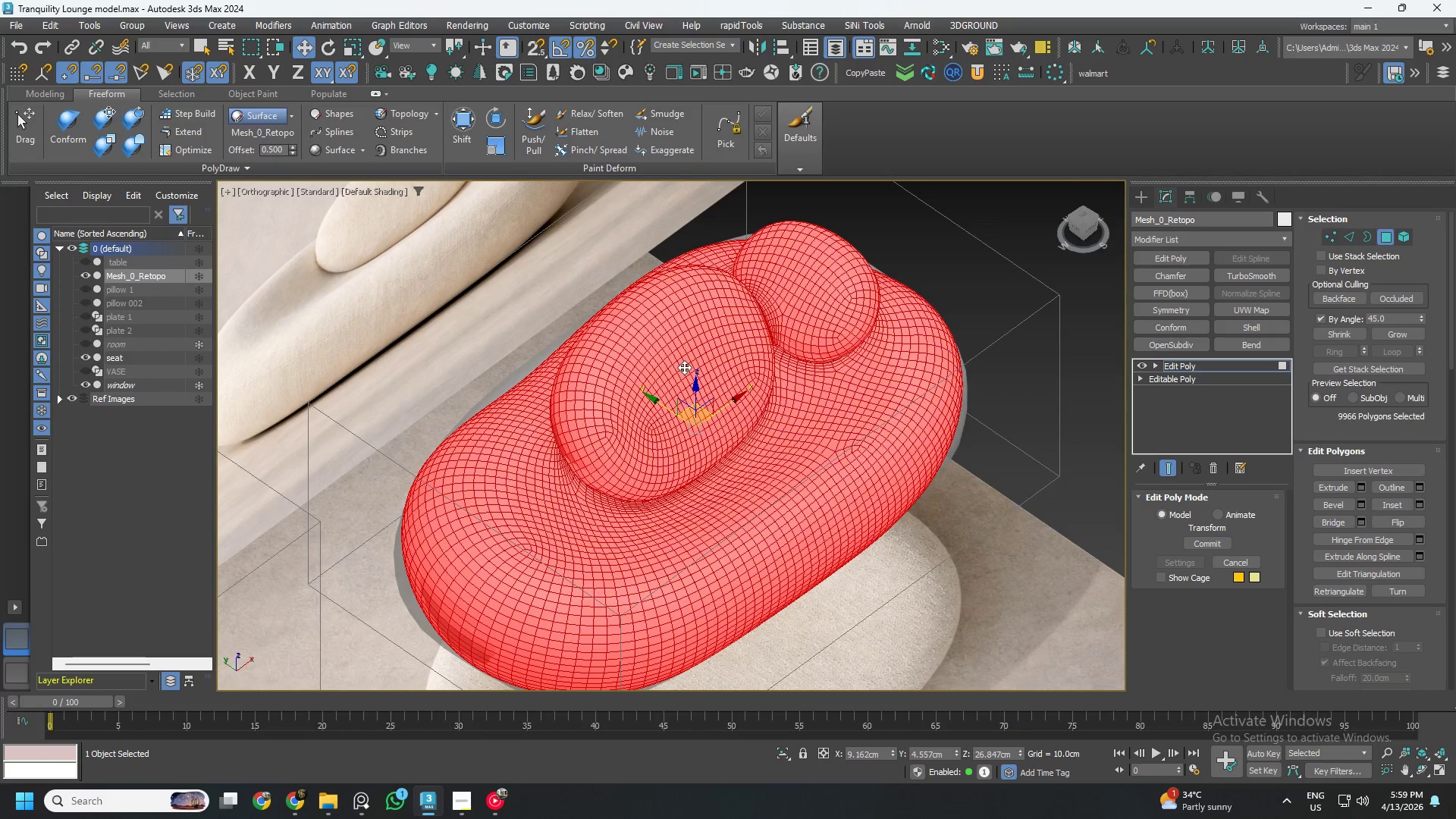 
double_click([684, 367])
 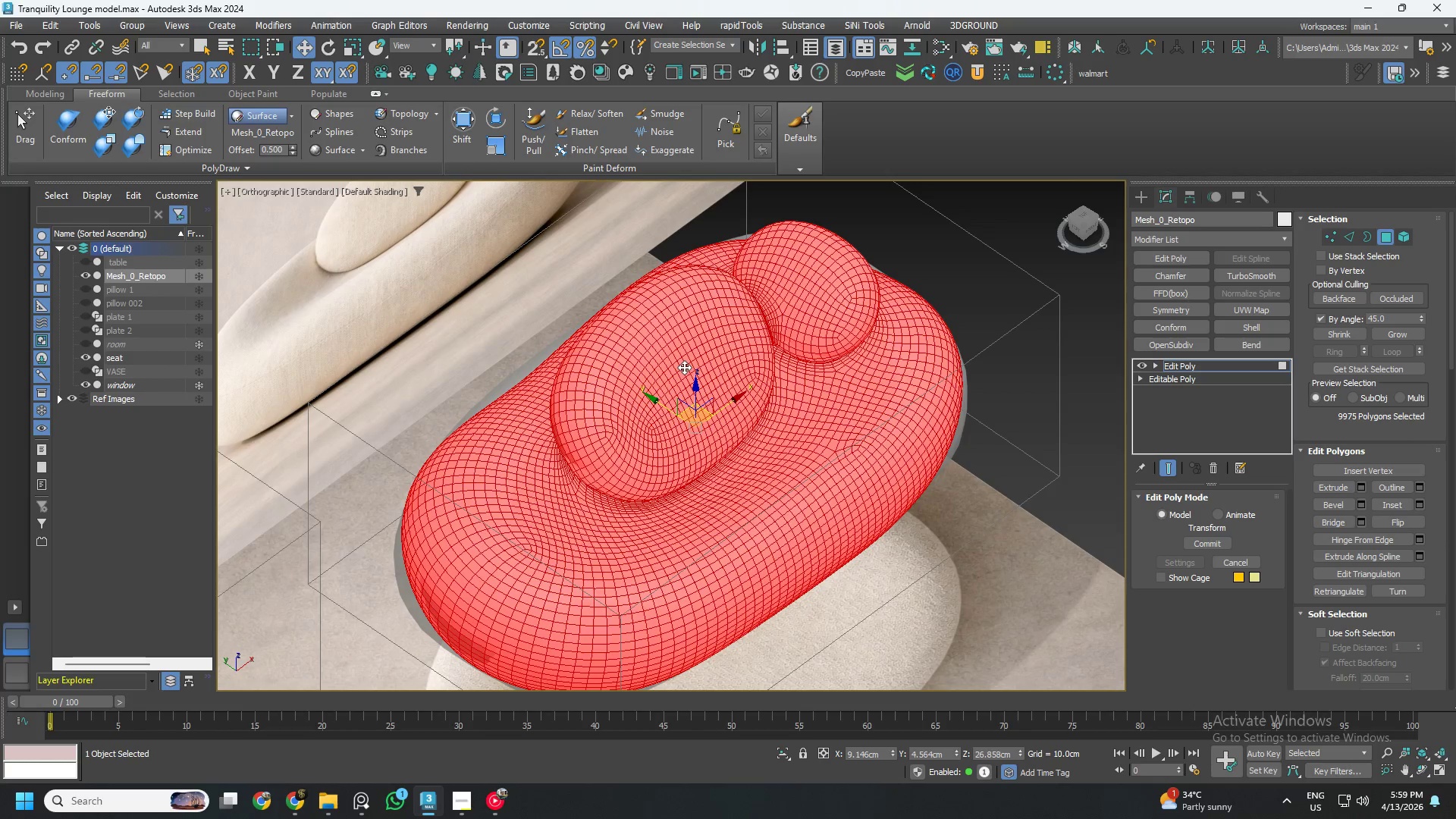 
triple_click([684, 367])
 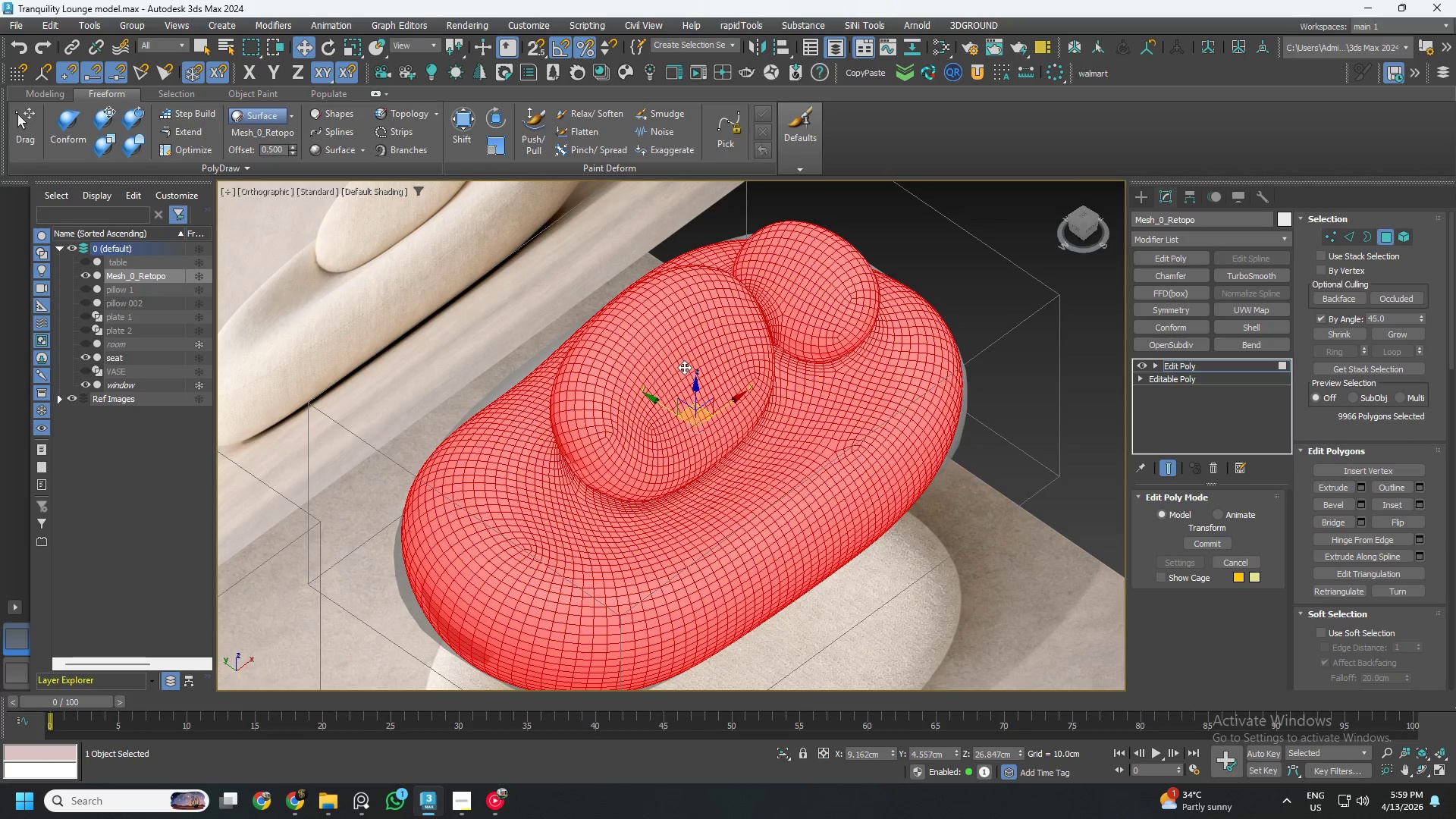 
triple_click([684, 367])
 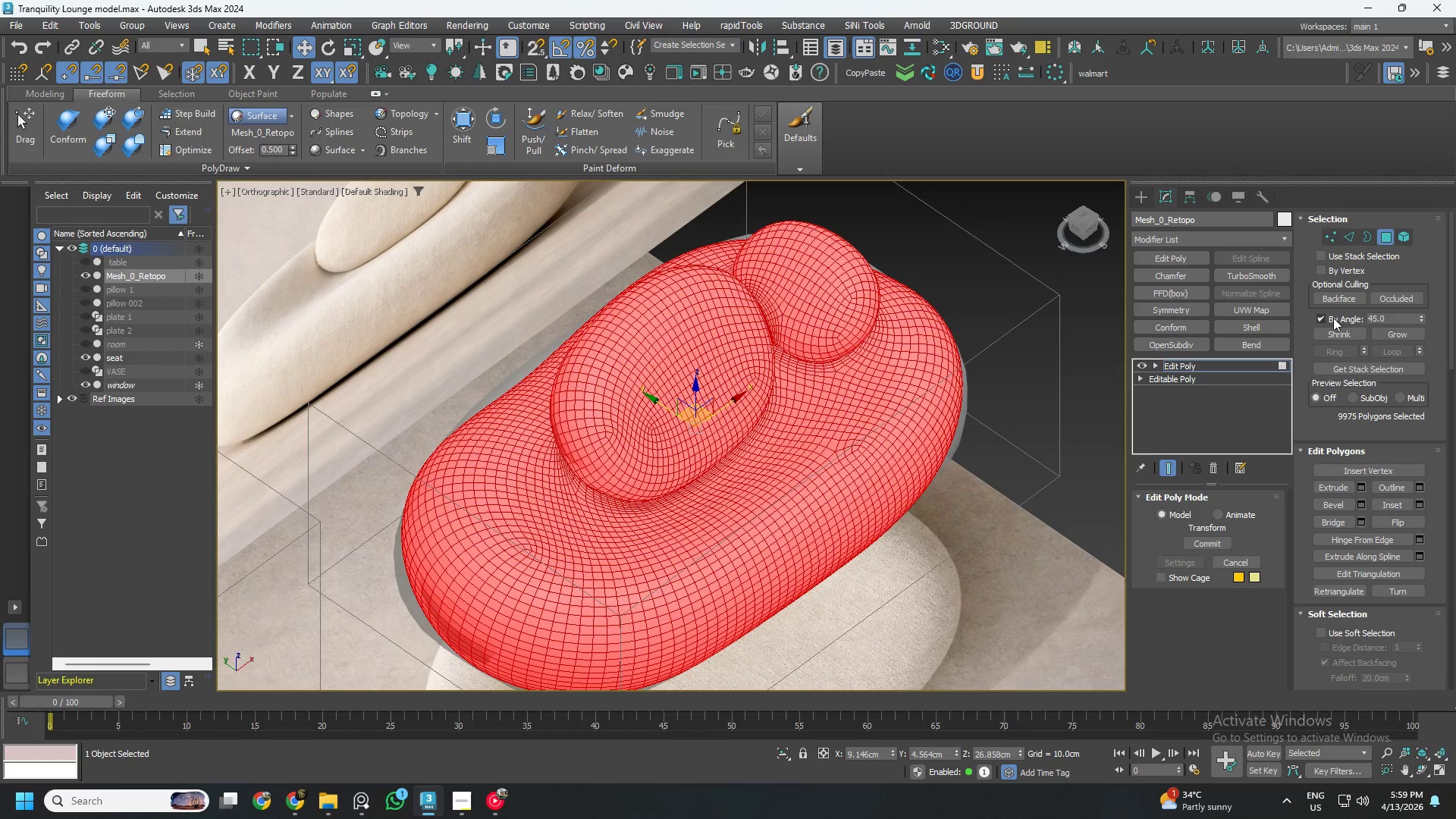 
double_click([1380, 318])
 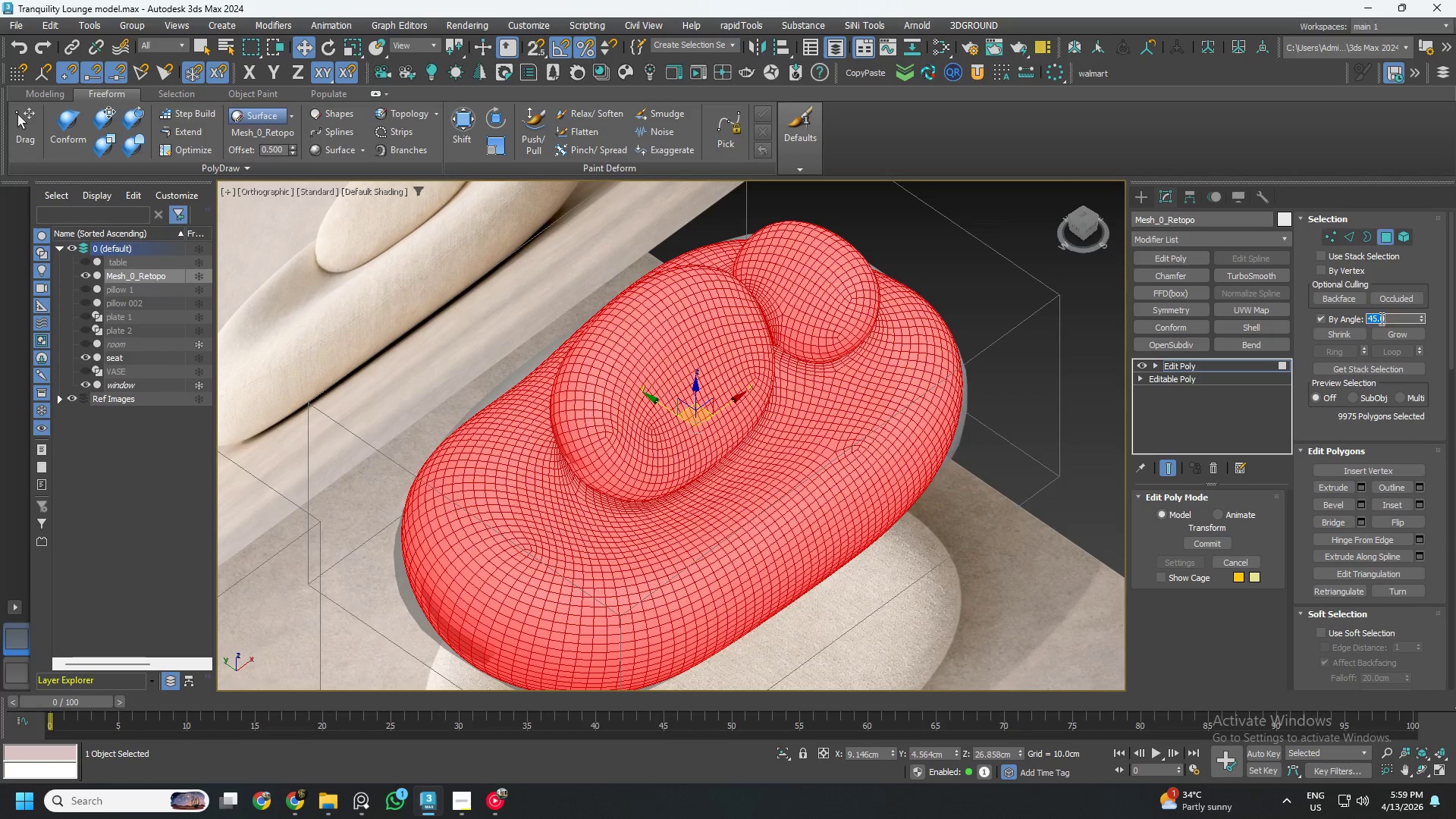 
key(Numpad1)
 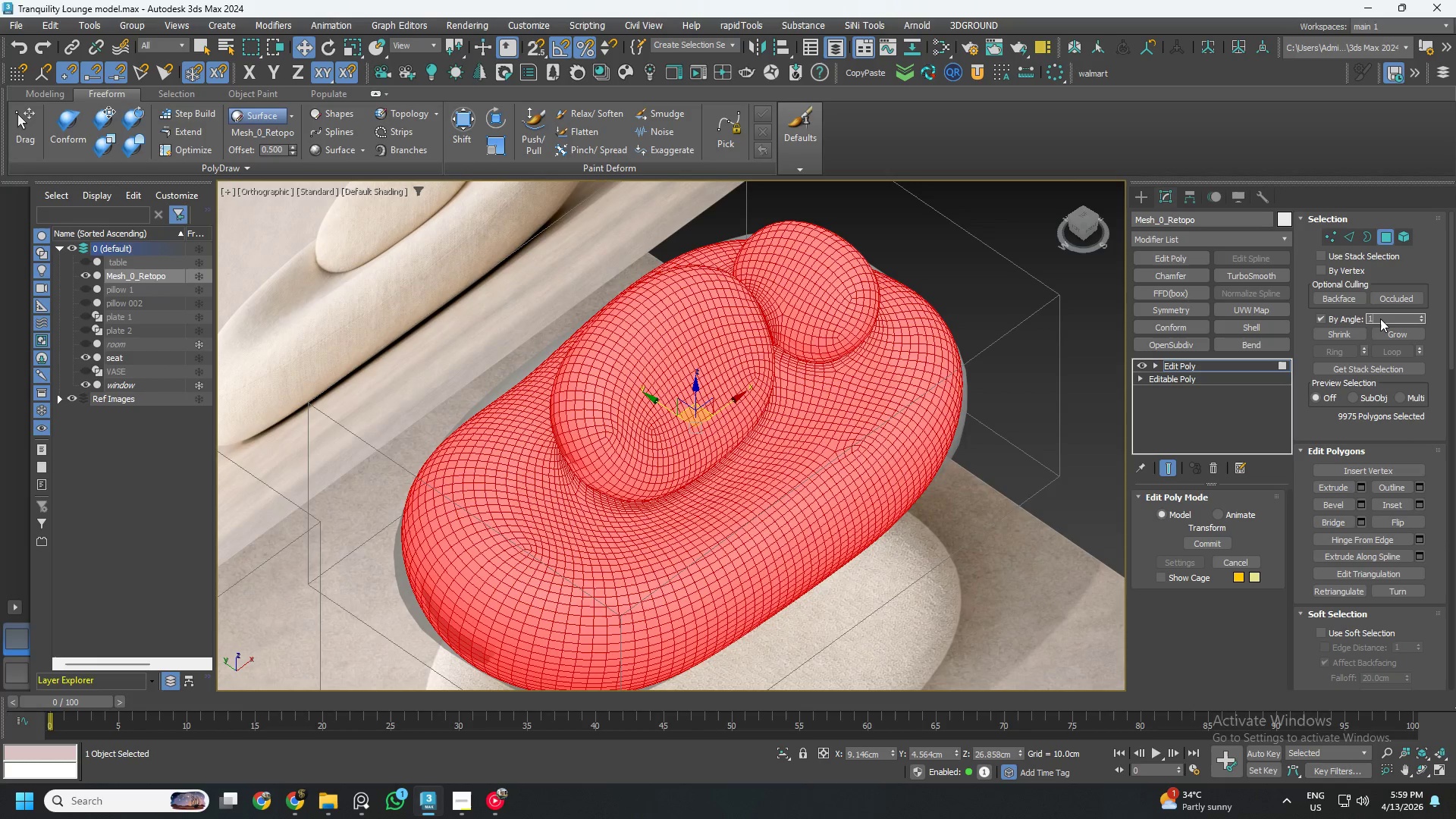 
key(Numpad5)
 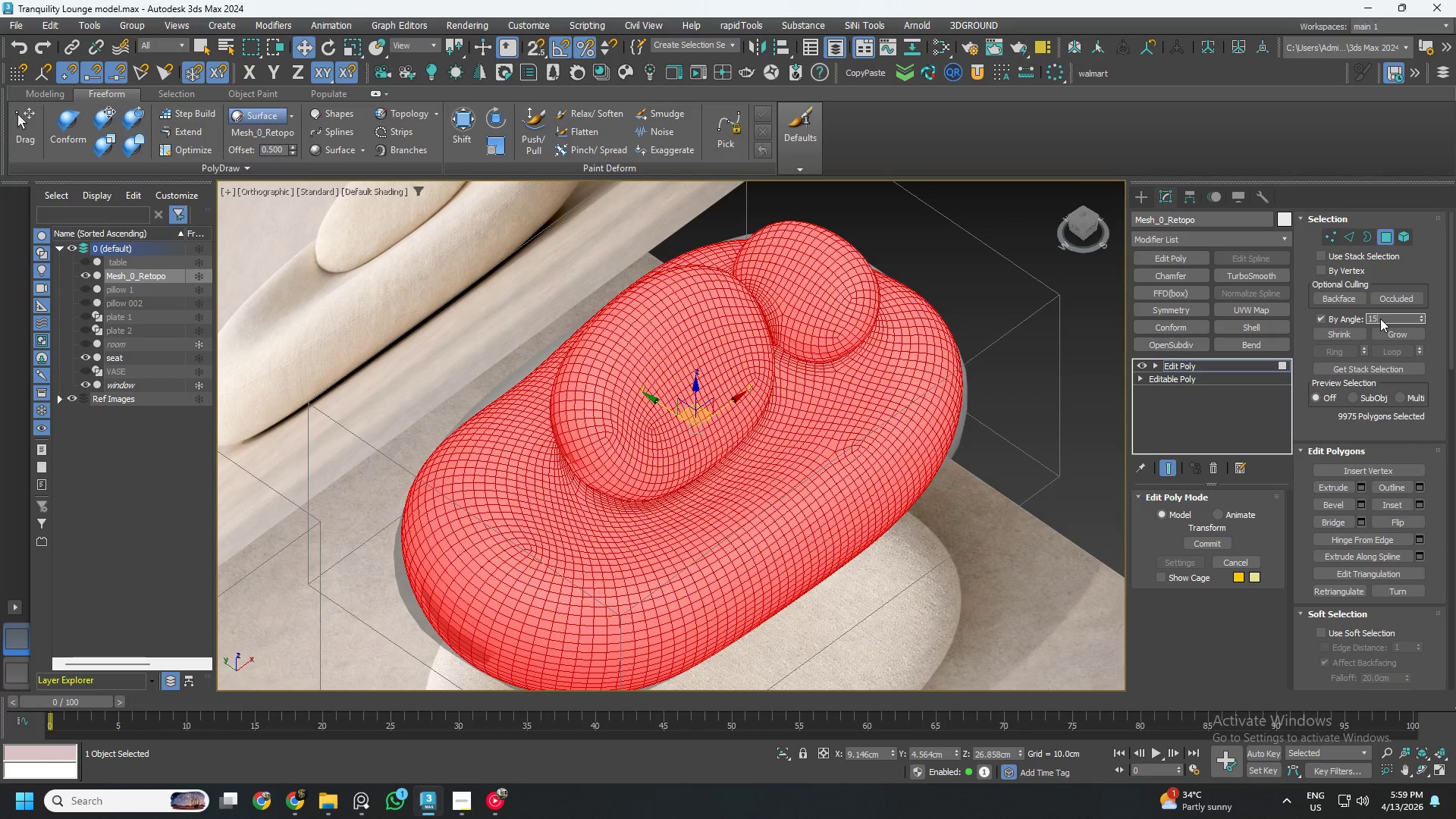 
key(NumpadEnter)
 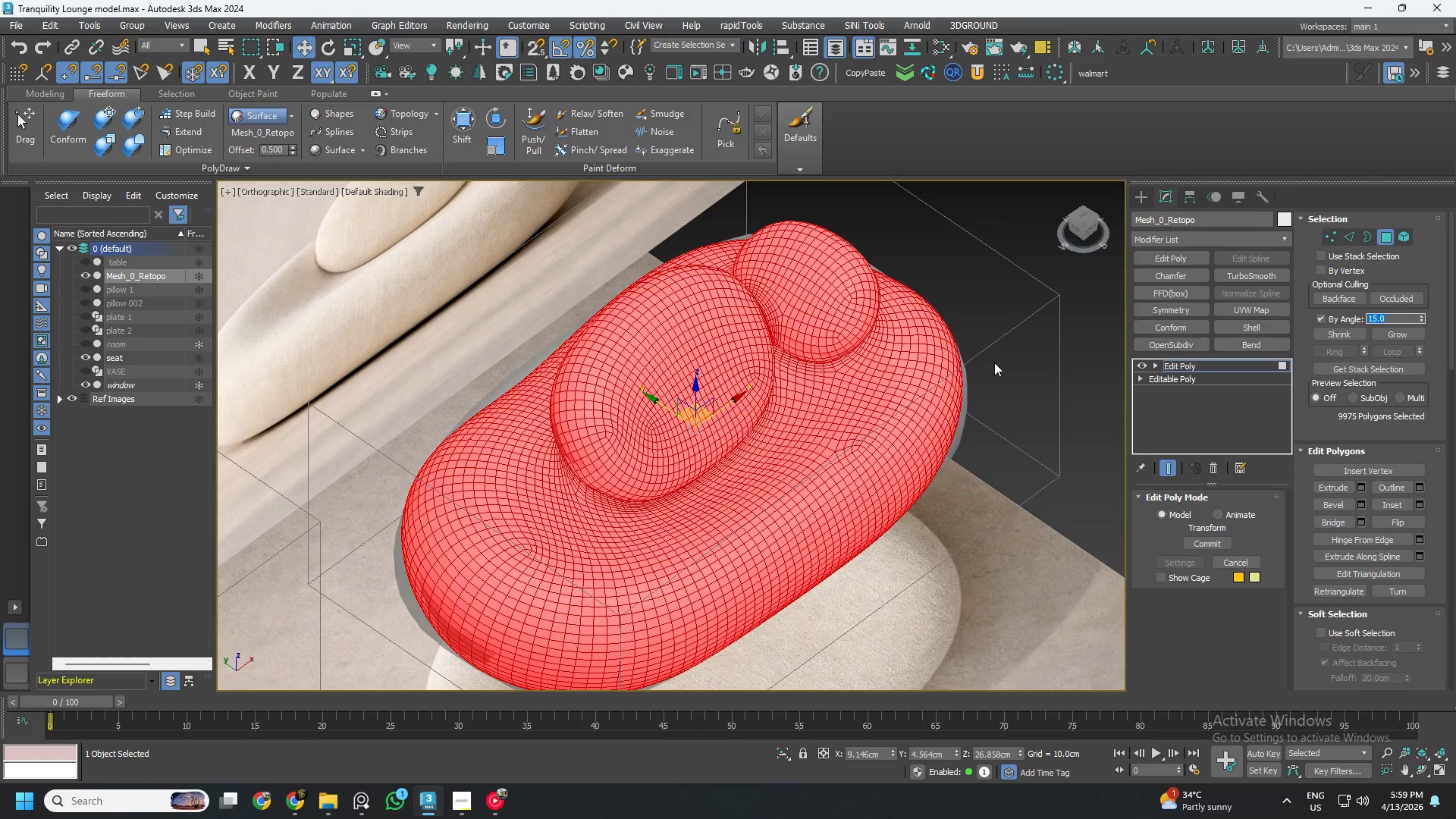 
left_click([877, 372])
 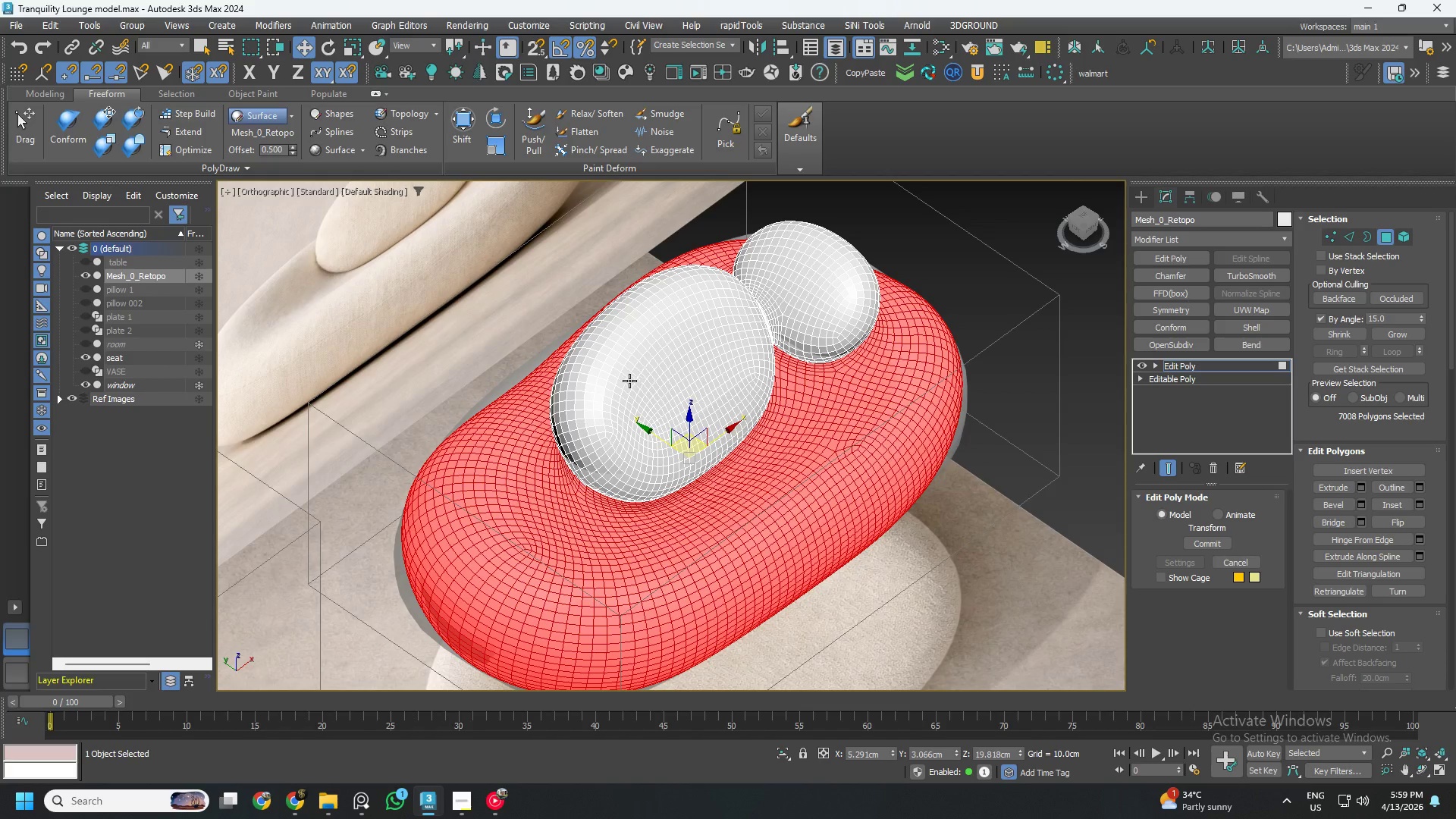 
hold_key(key=AltLeft, duration=1.42)
 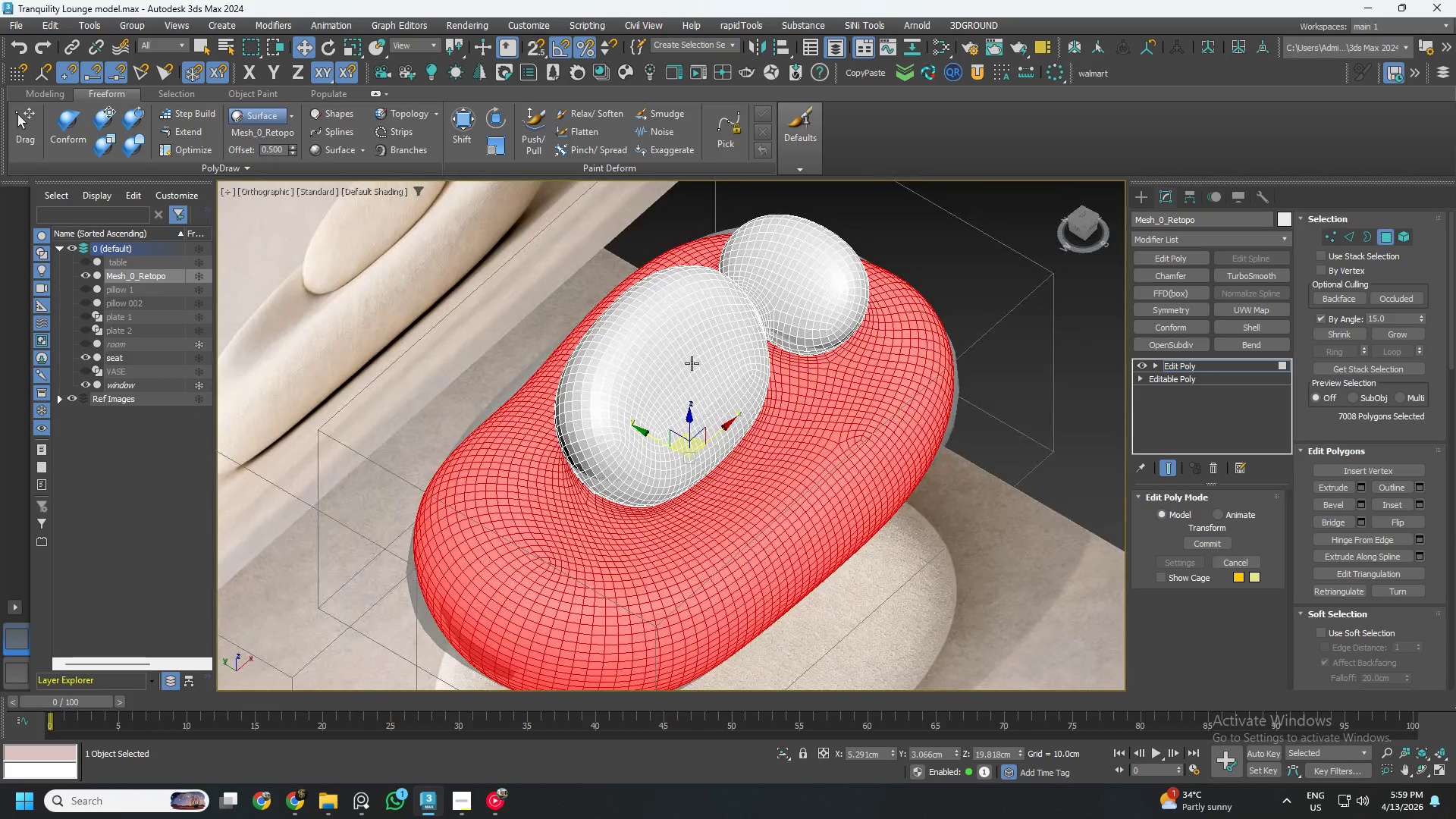 
left_click([692, 363])
 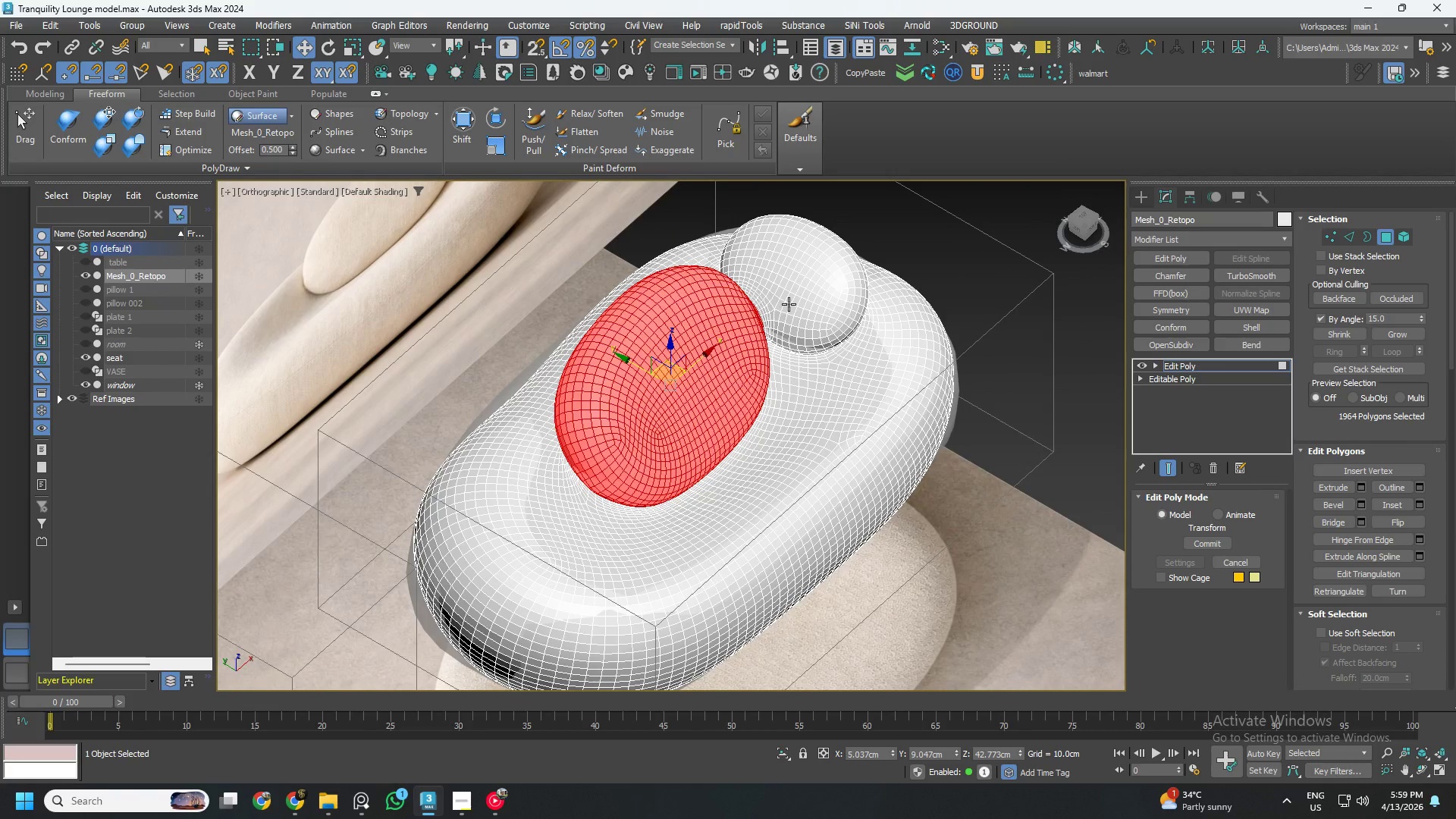 
hold_key(key=AltLeft, duration=1.25)
 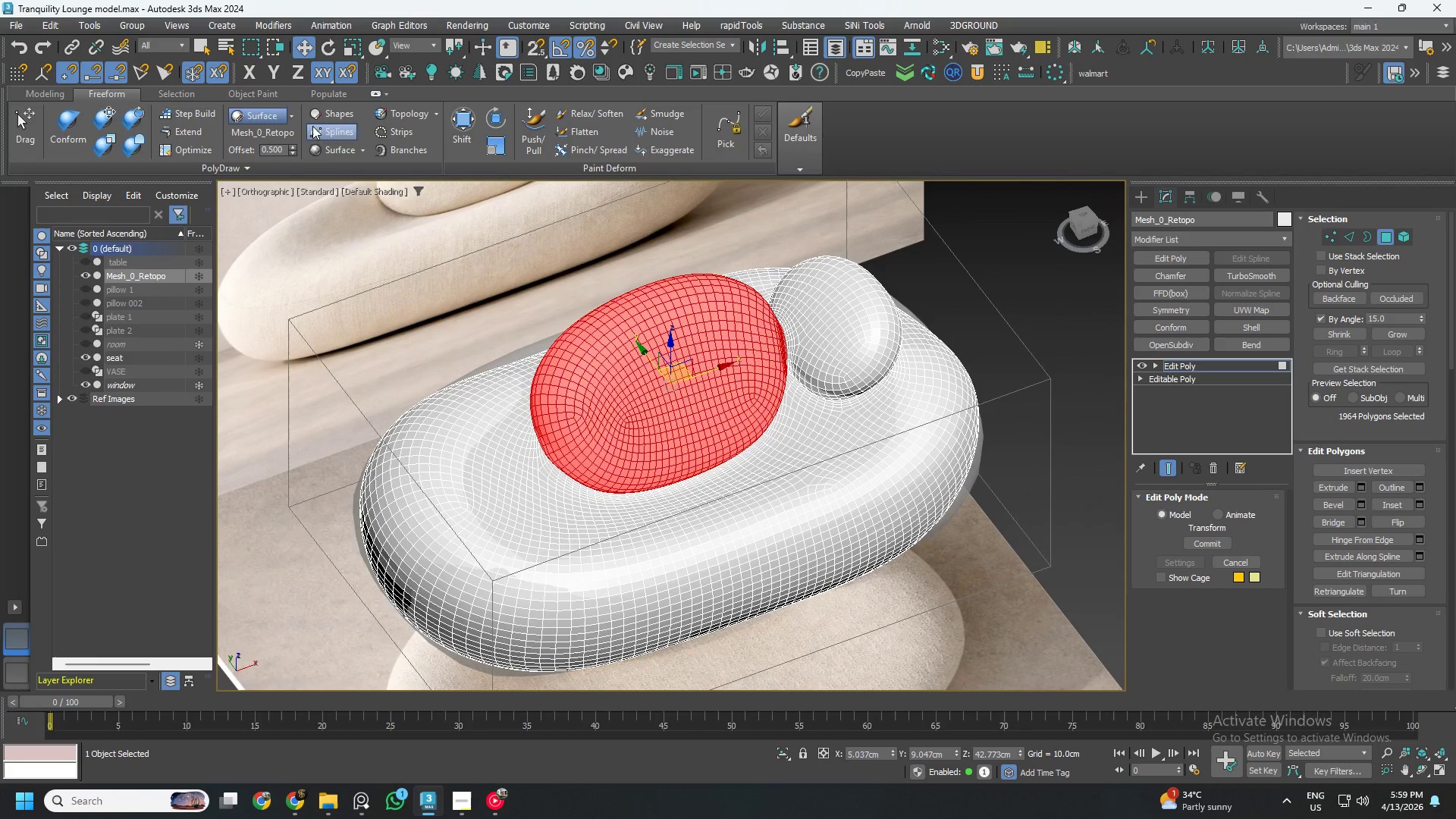 
left_click([60, 90])
 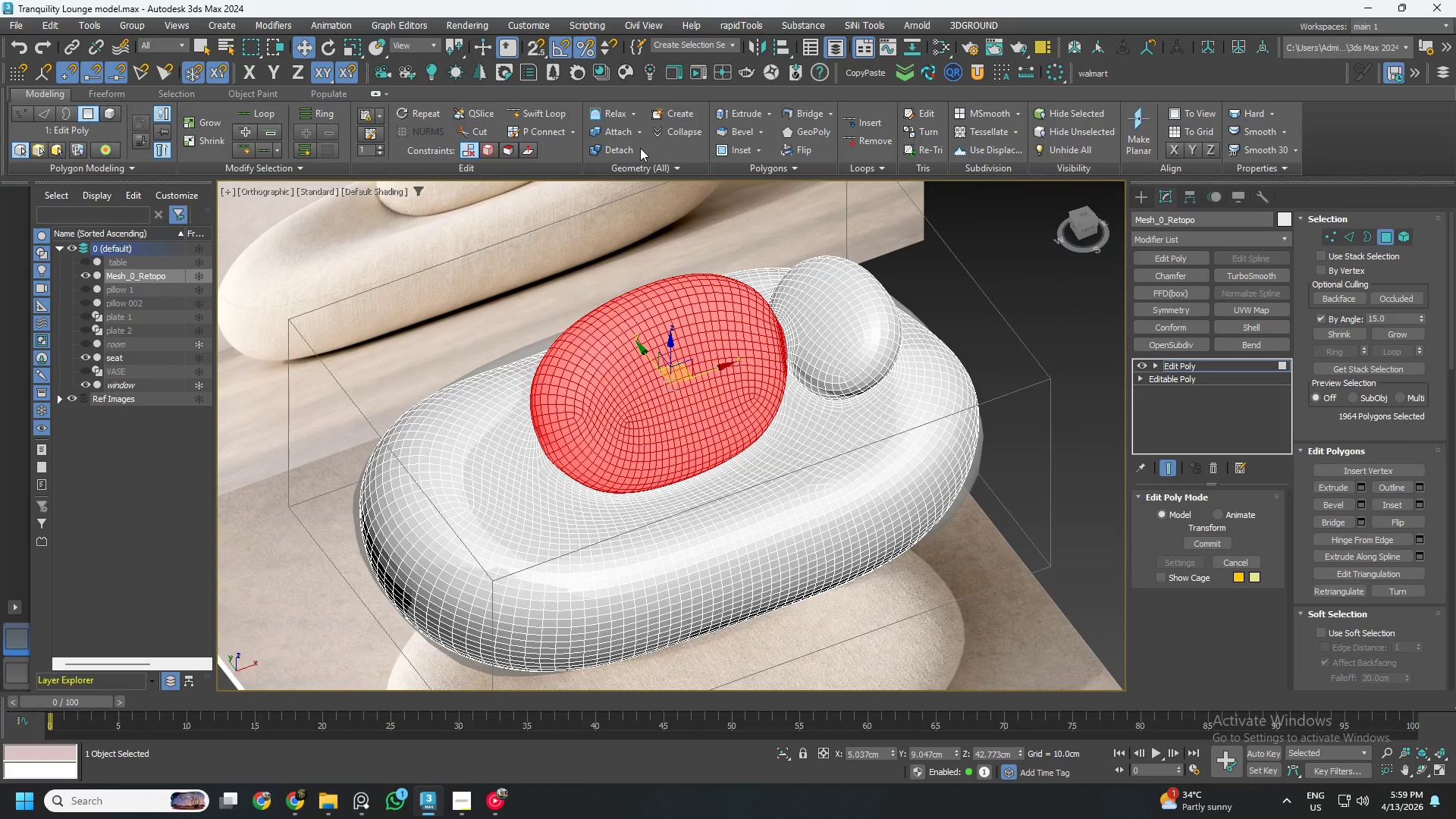 
left_click([614, 145])
 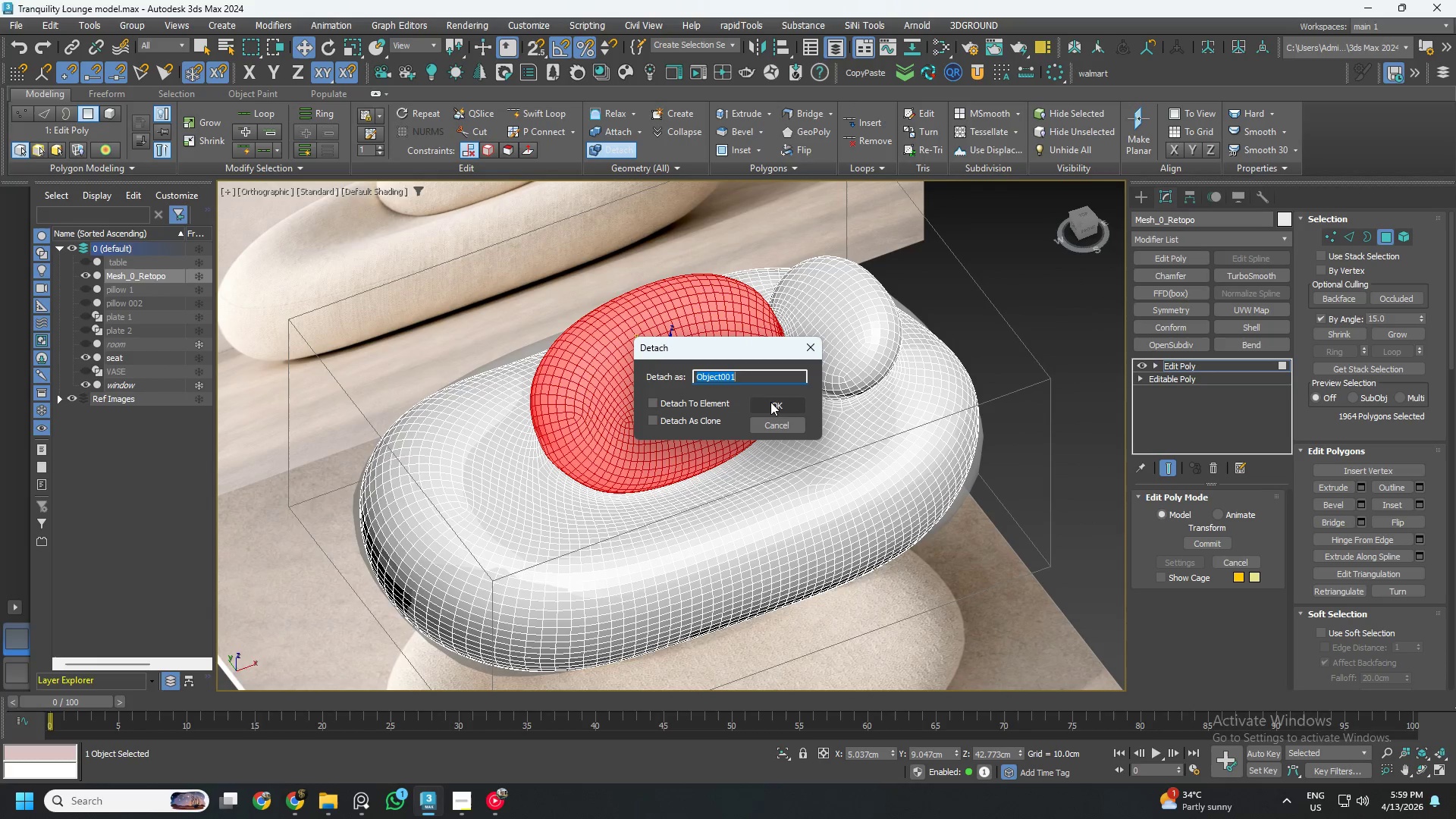 
left_click([770, 402])
 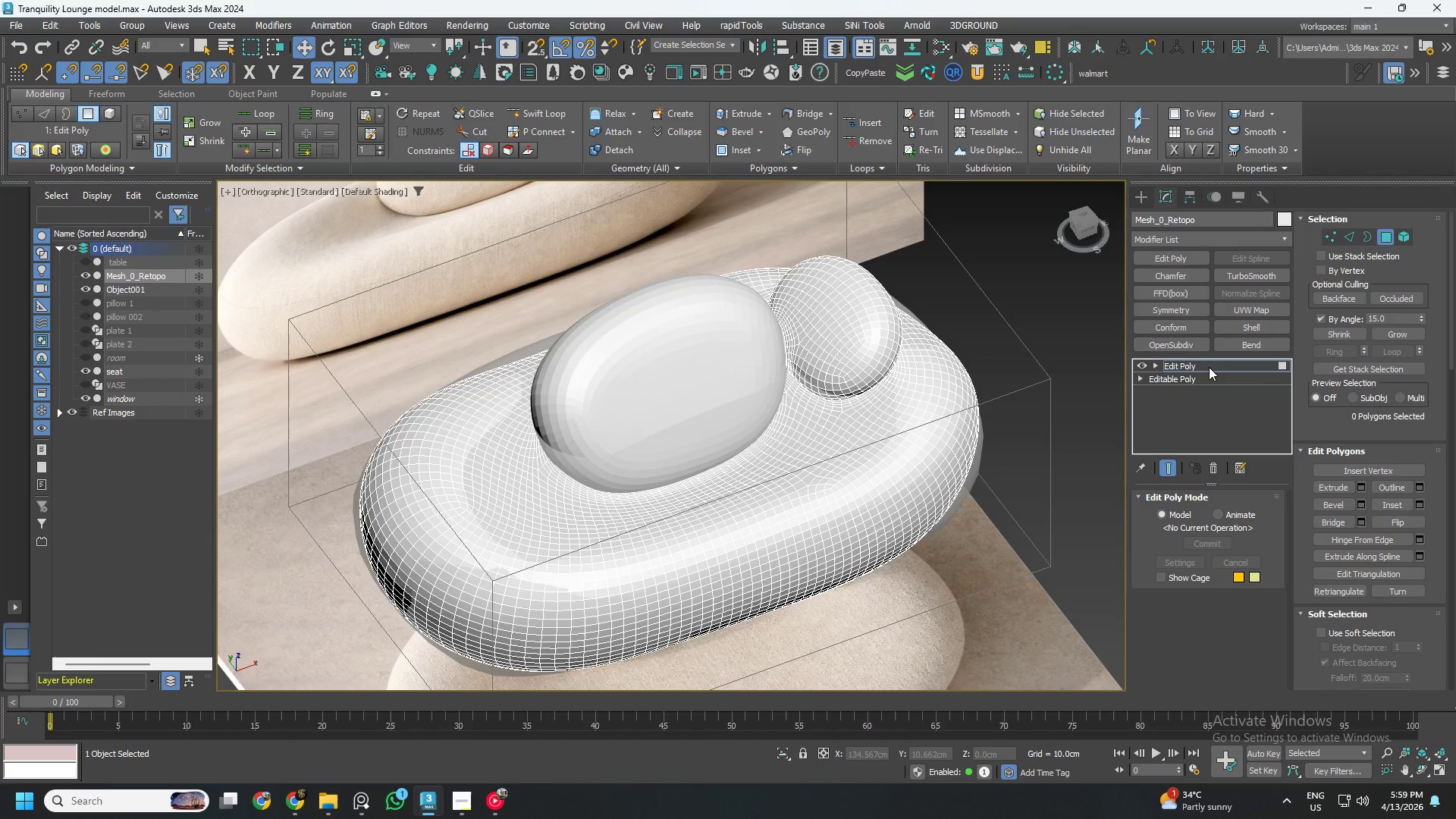 
left_click([825, 297])
 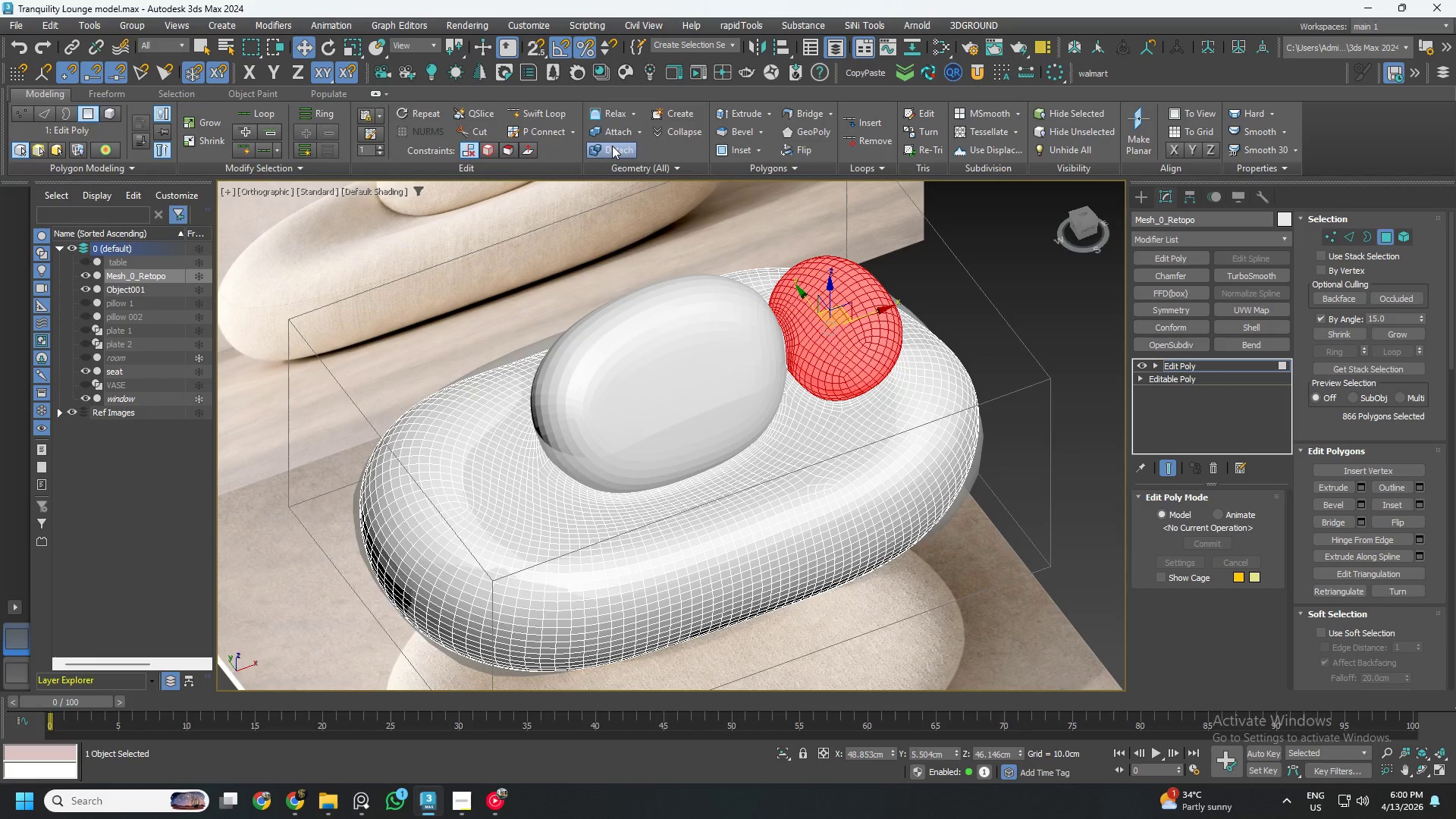 
wait(5.55)
 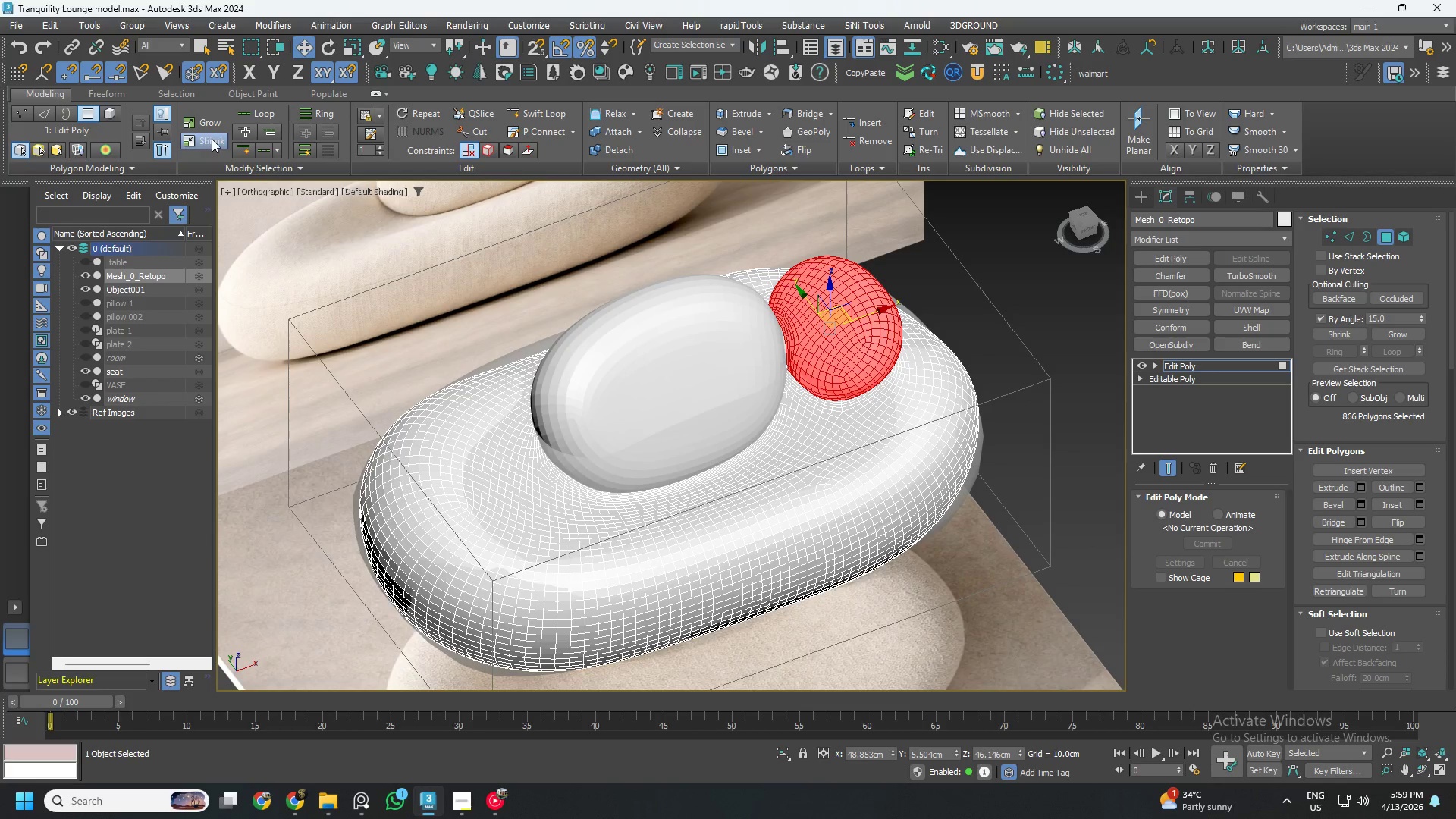 
left_click([785, 401])
 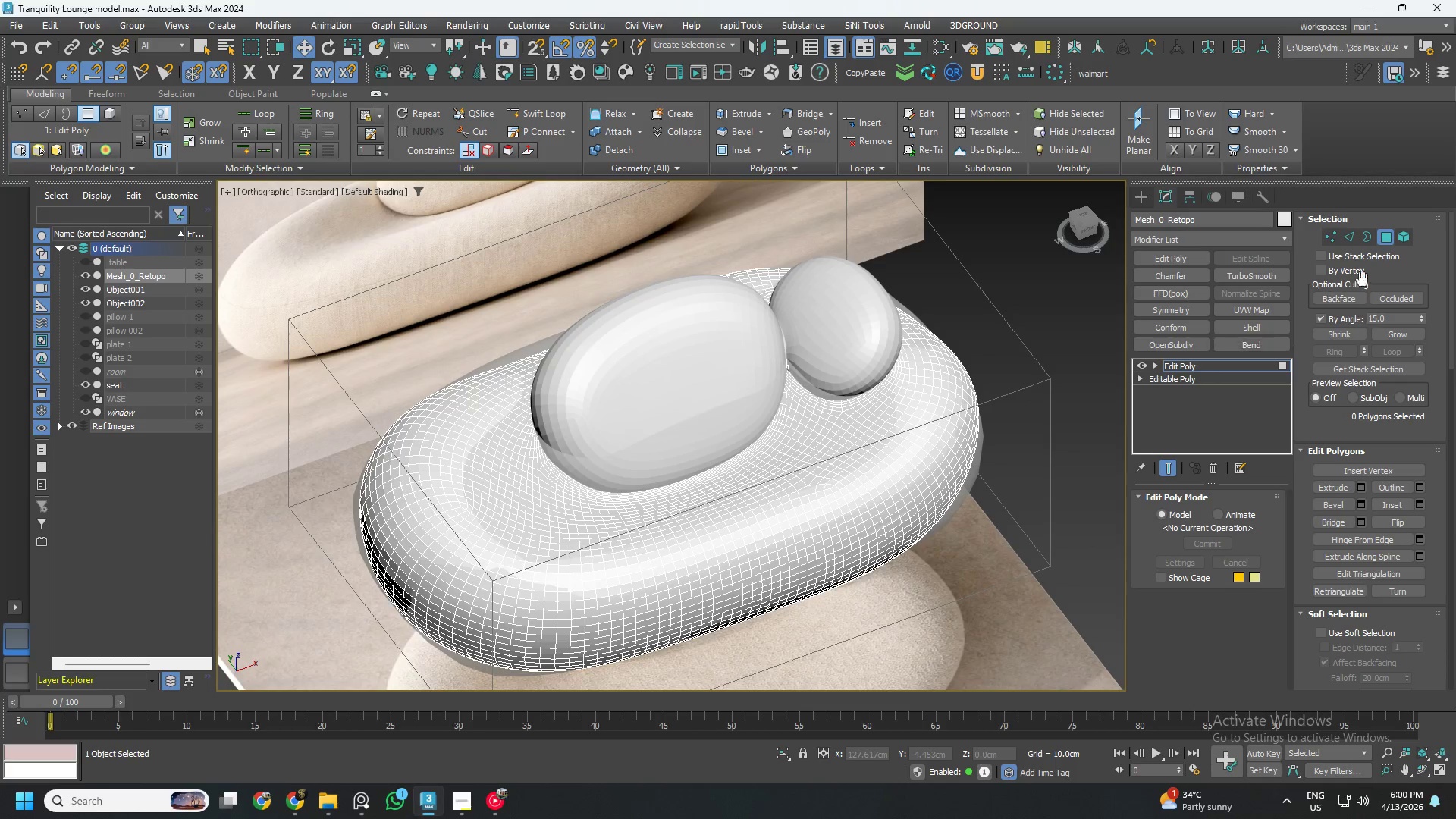 
left_click([1389, 240])
 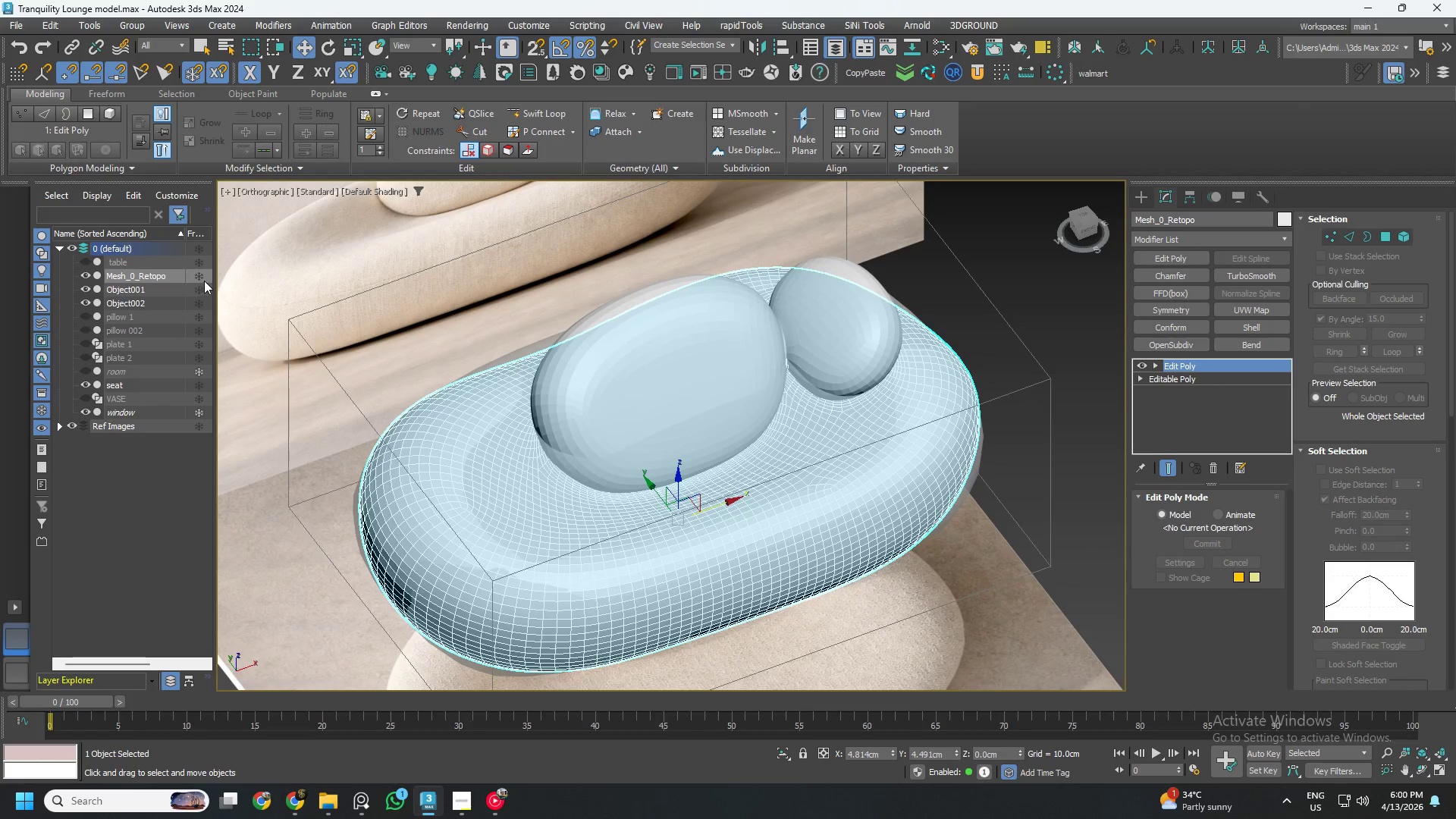 
double_click([195, 290])
 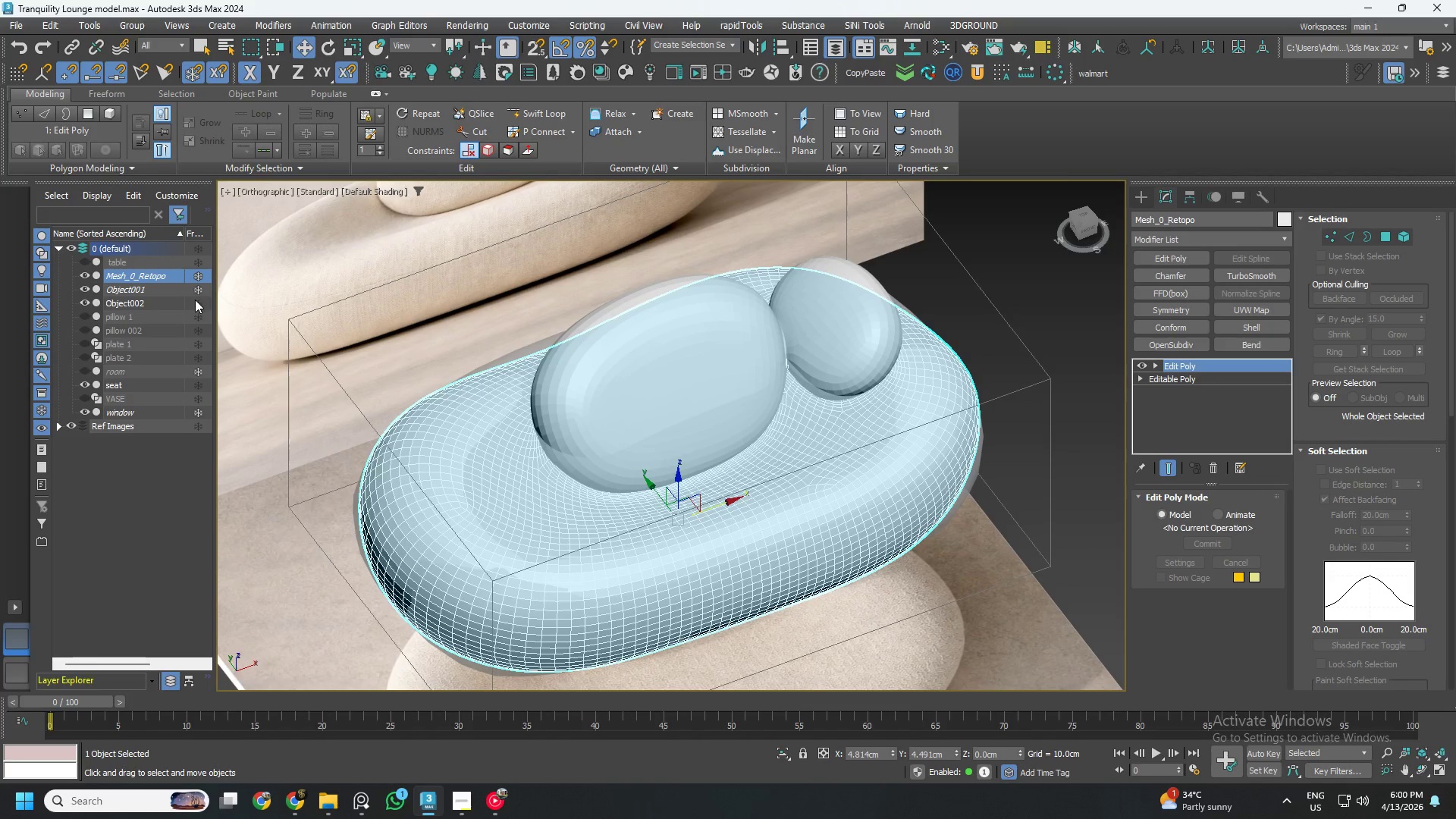 
left_click([195, 301])
 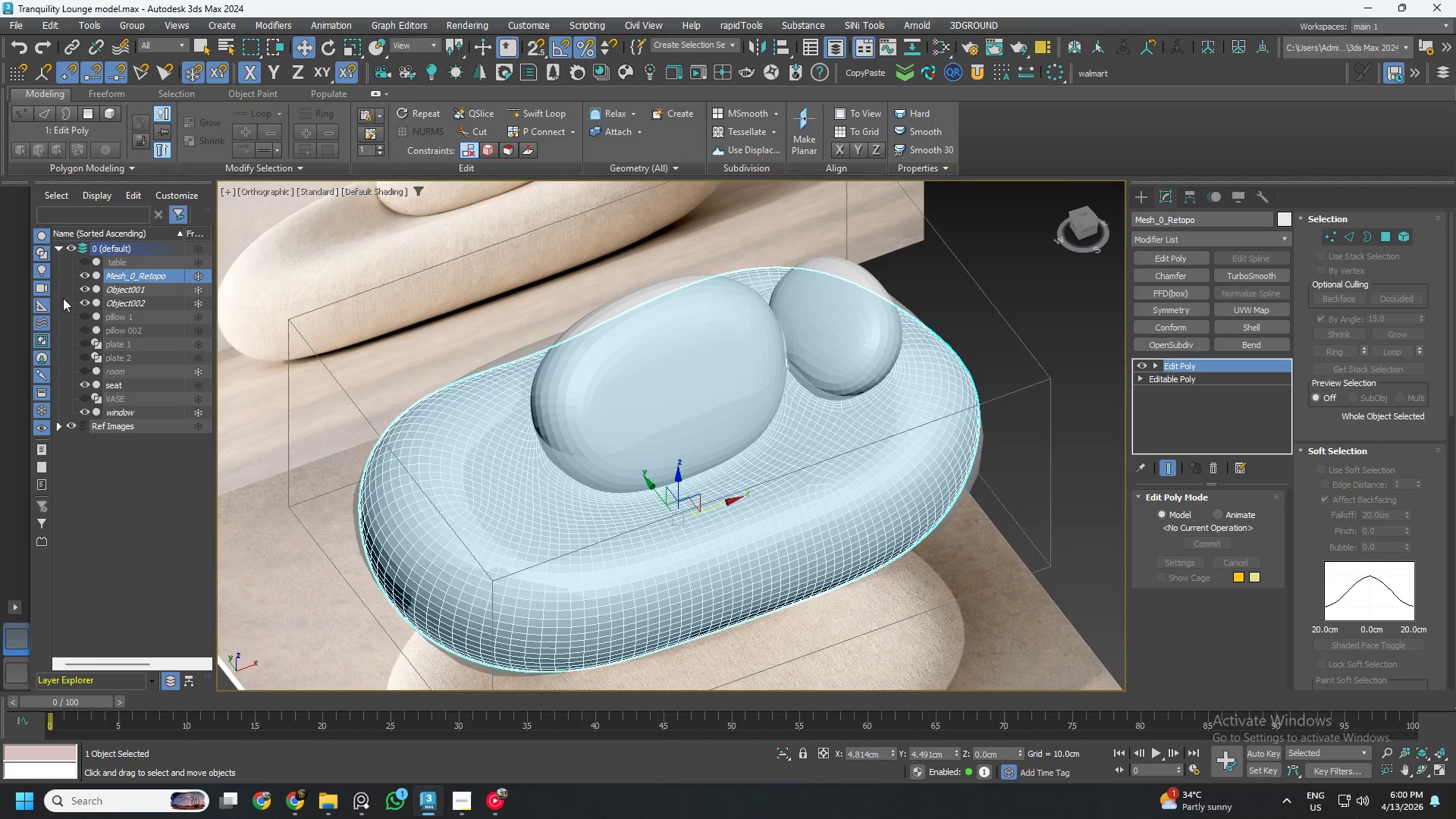 
left_click([80, 285])
 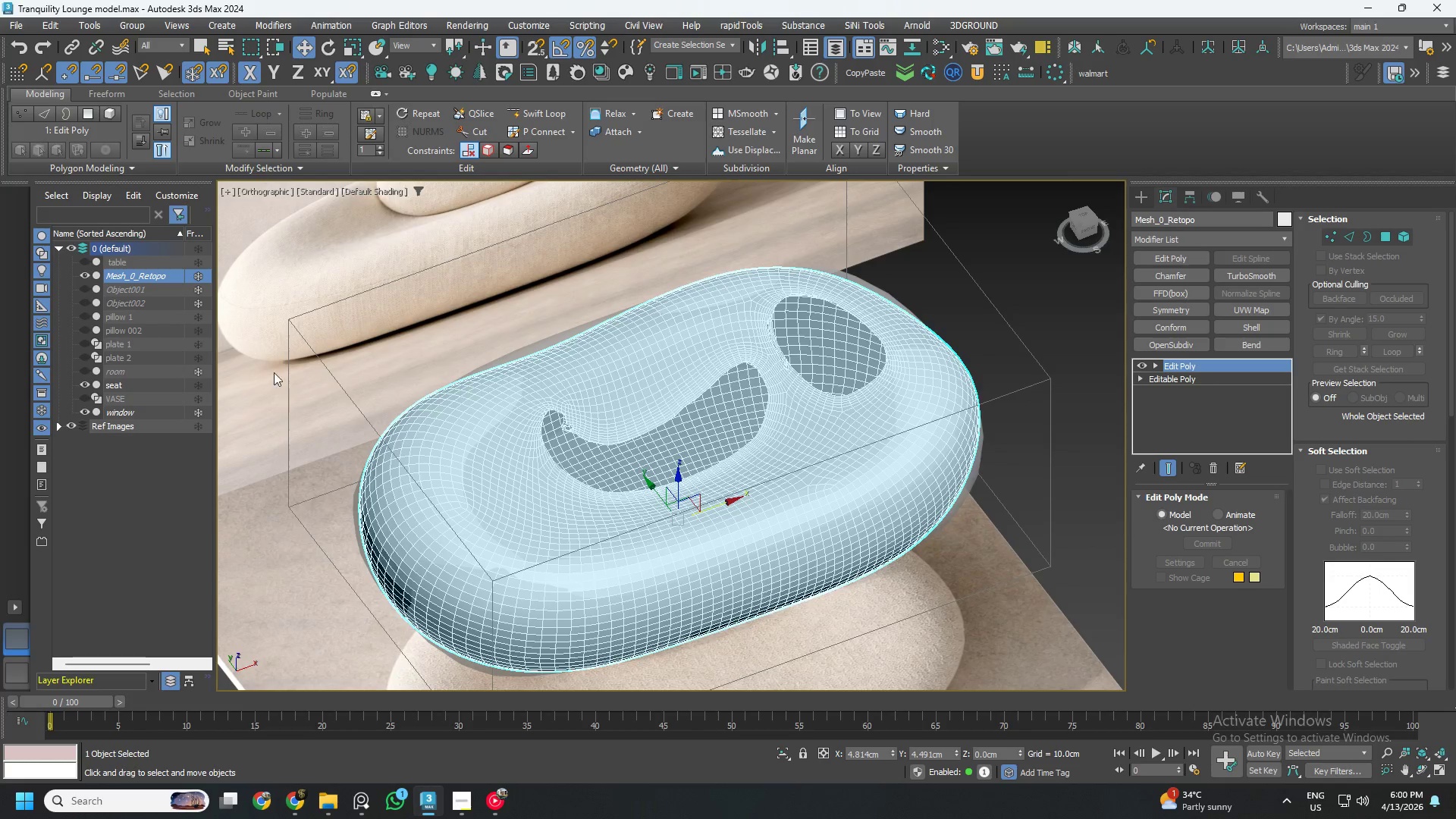 
hold_key(key=AltLeft, duration=0.86)
 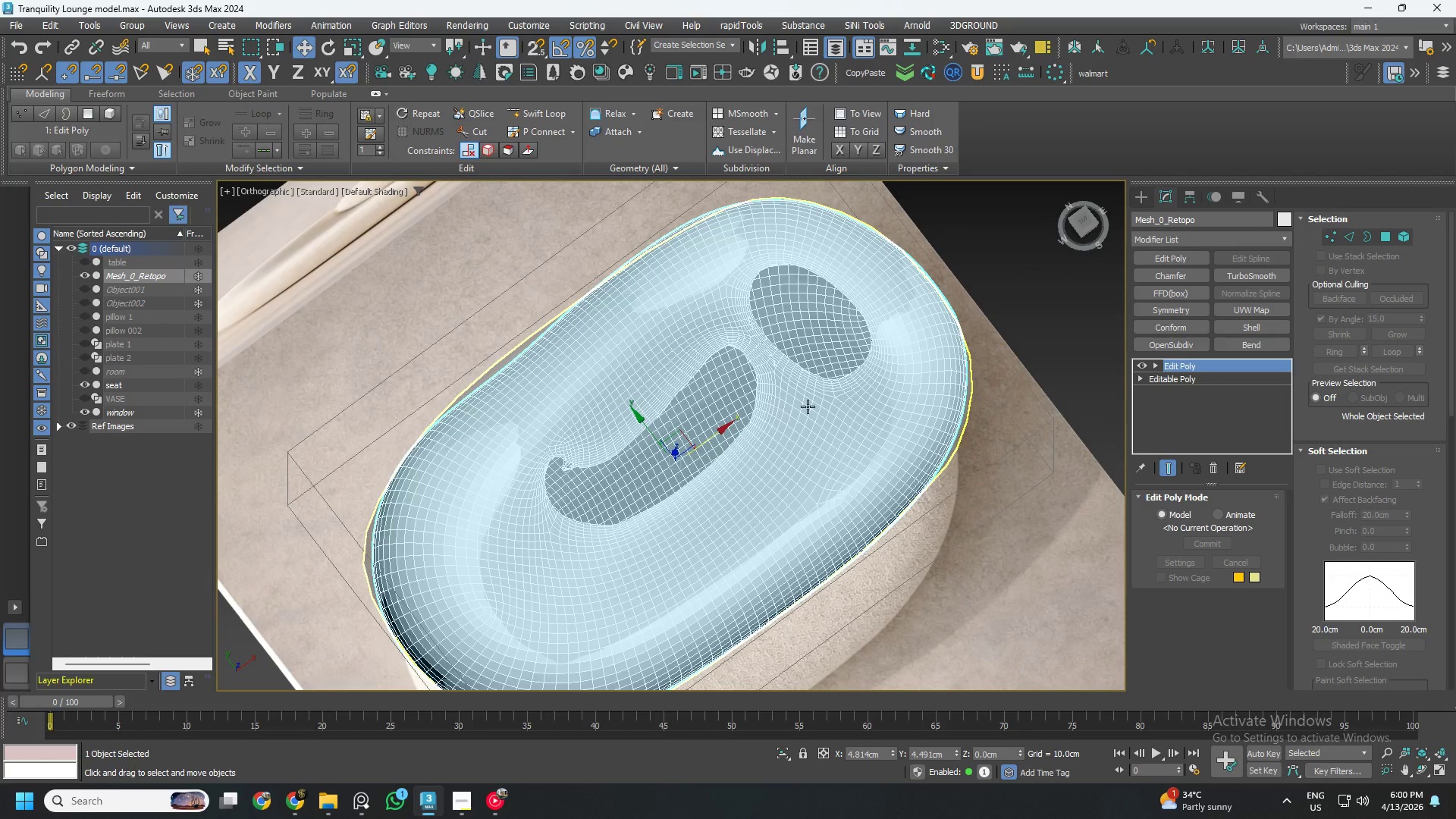 
hold_key(key=AltLeft, duration=0.78)
 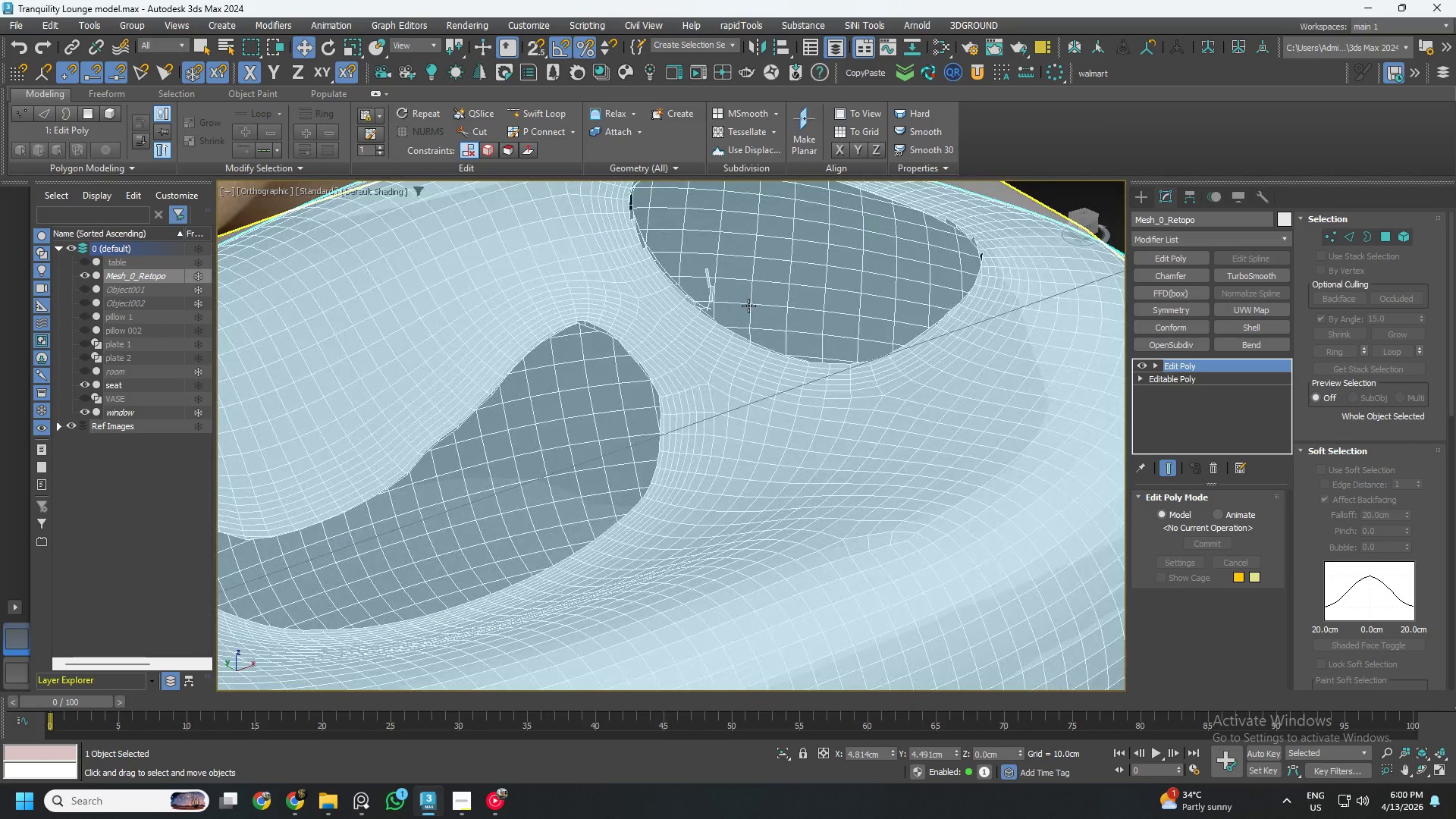 
scroll: coordinate [752, 310], scroll_direction: up, amount: 4.0
 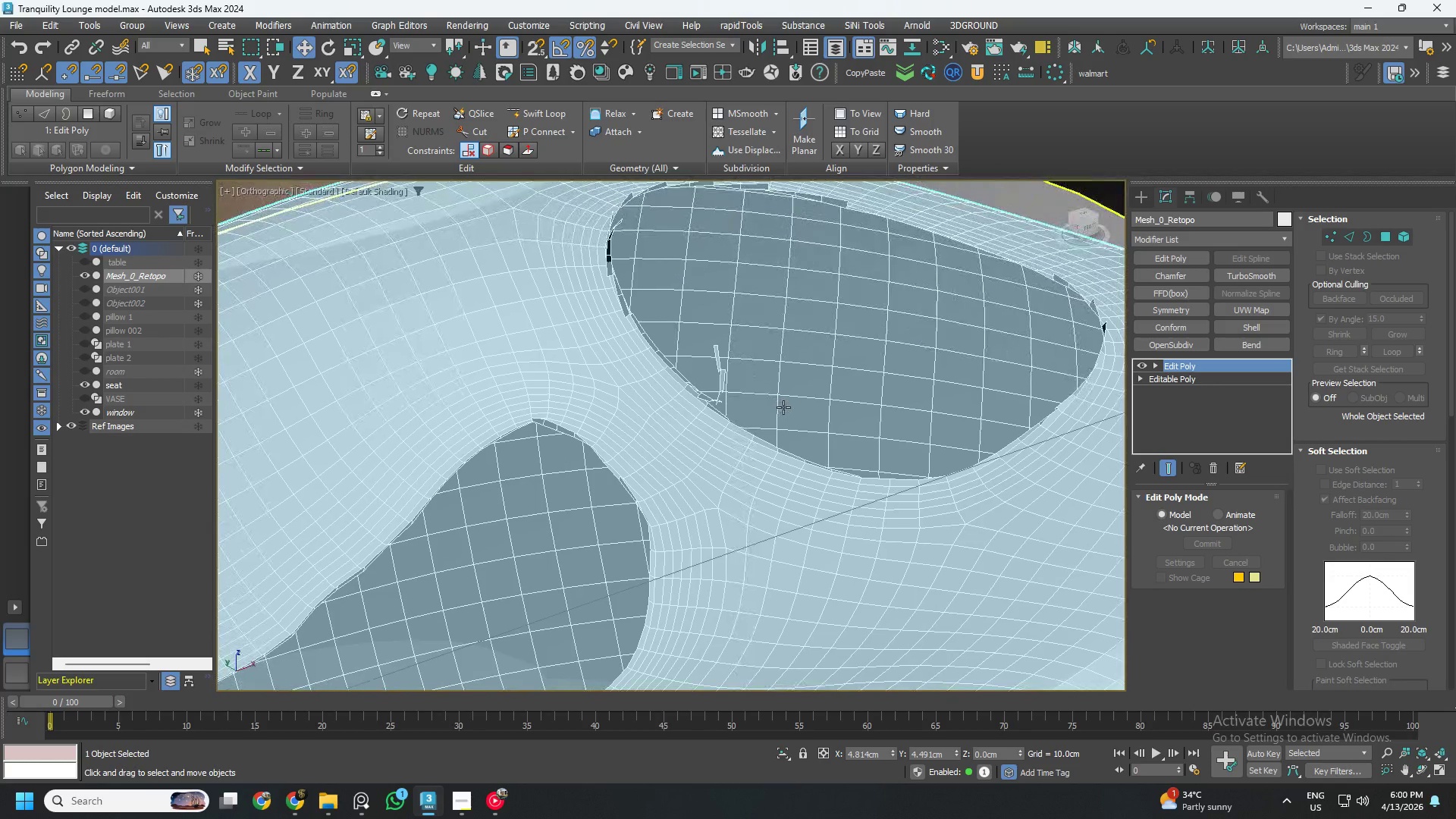 
scroll: coordinate [771, 402], scroll_direction: down, amount: 2.0
 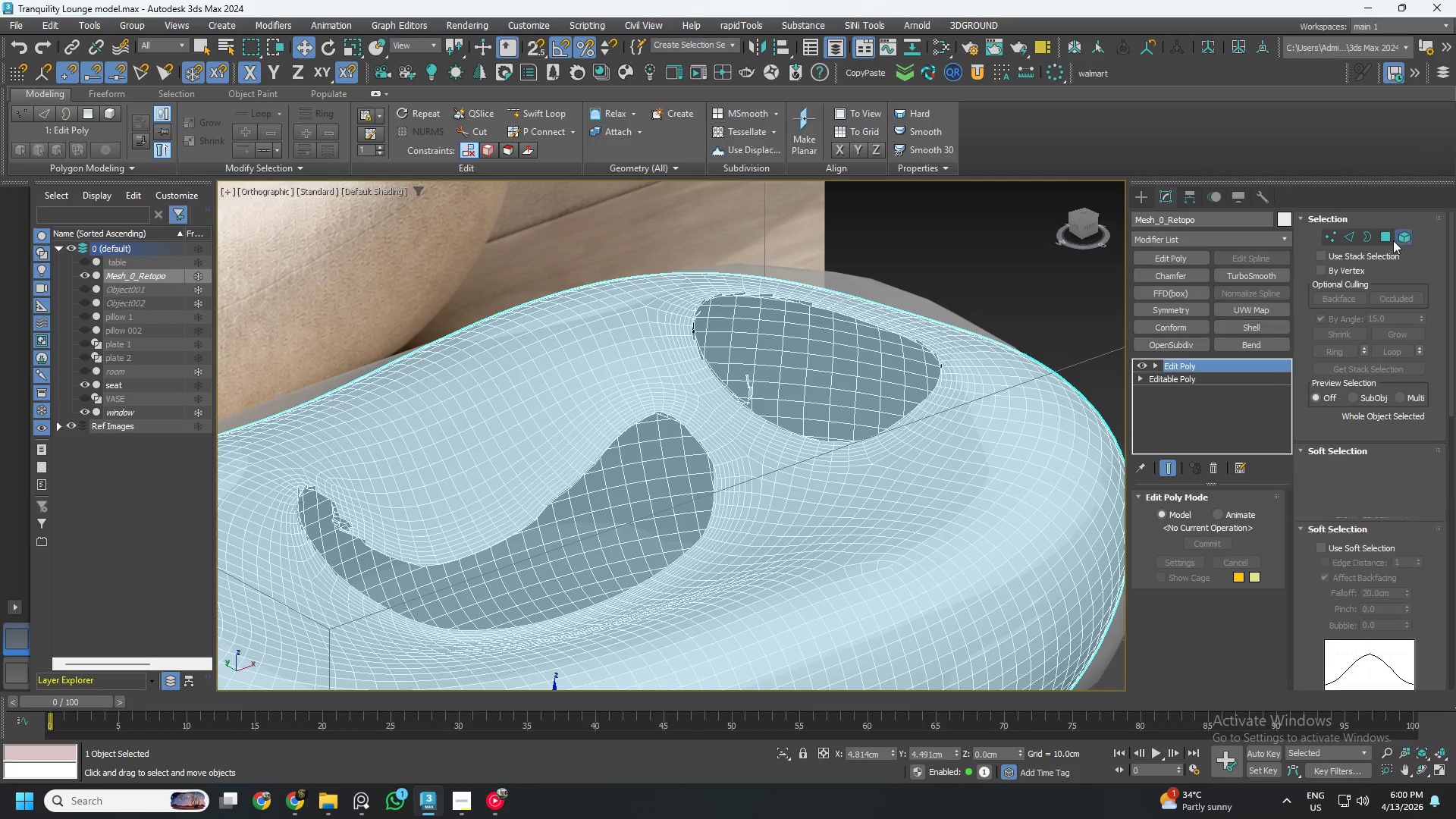 
scroll: coordinate [749, 428], scroll_direction: up, amount: 1.0
 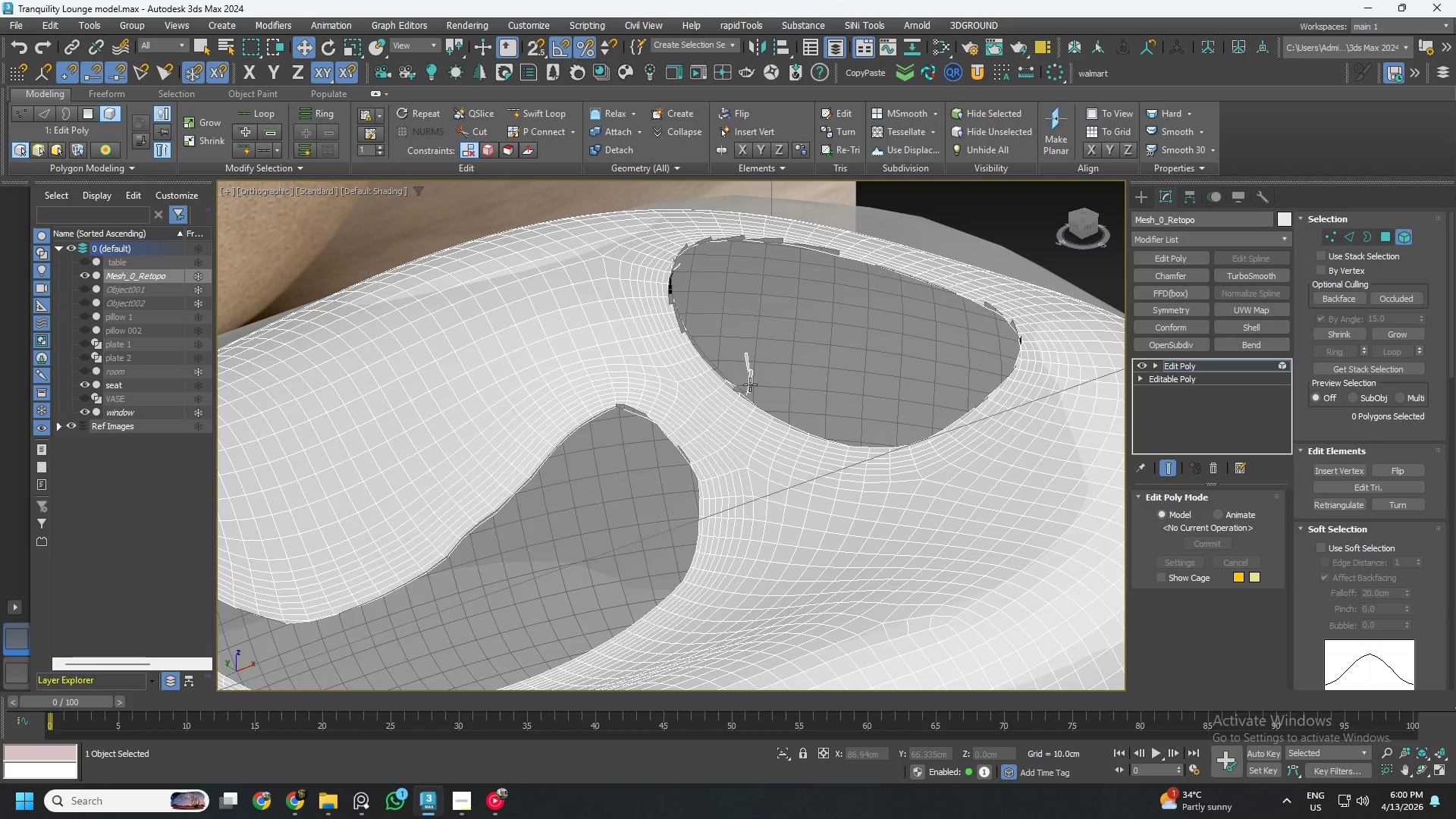 
left_click([749, 380])
 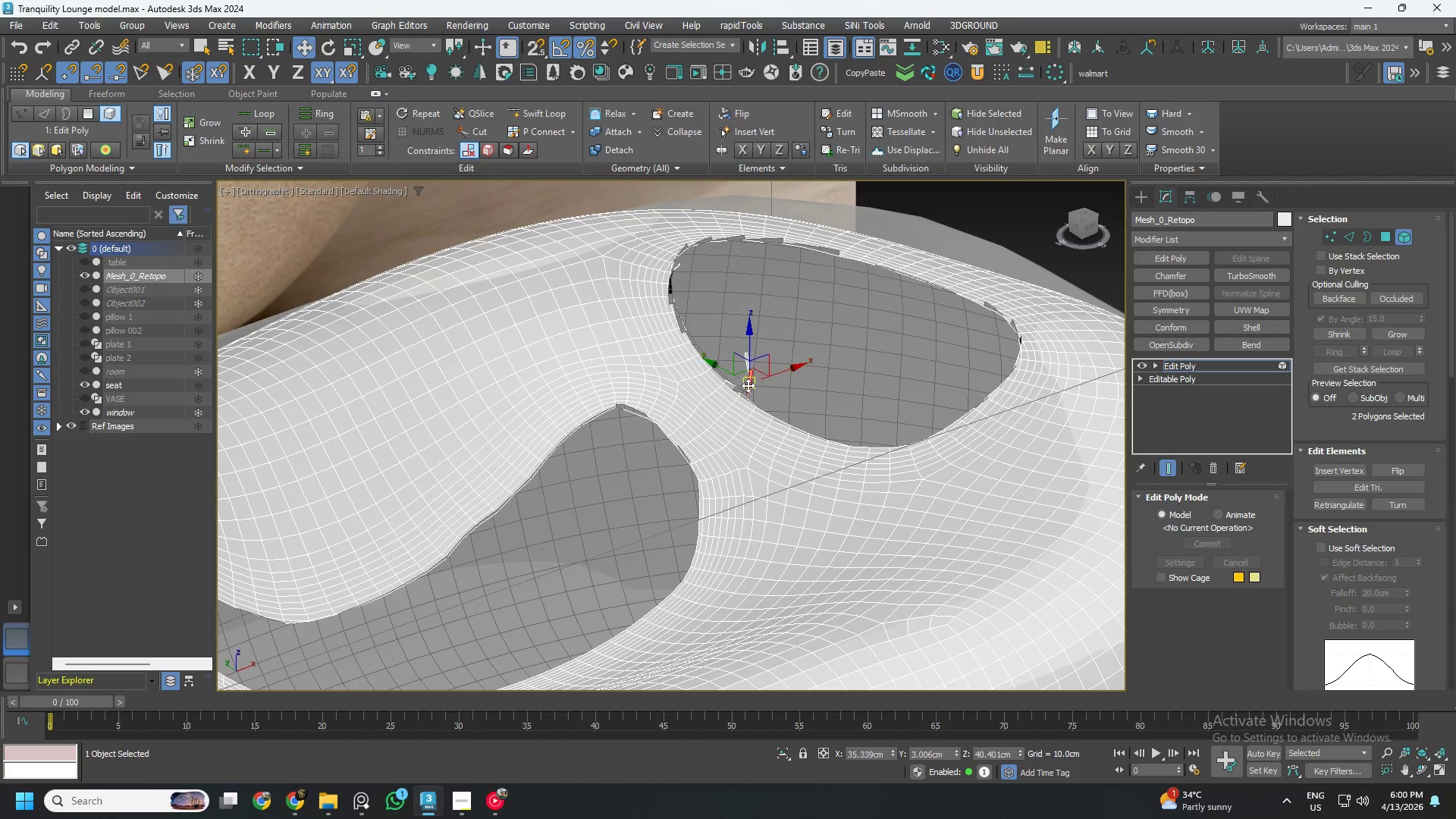 
hold_key(key=AltLeft, duration=1.5)
 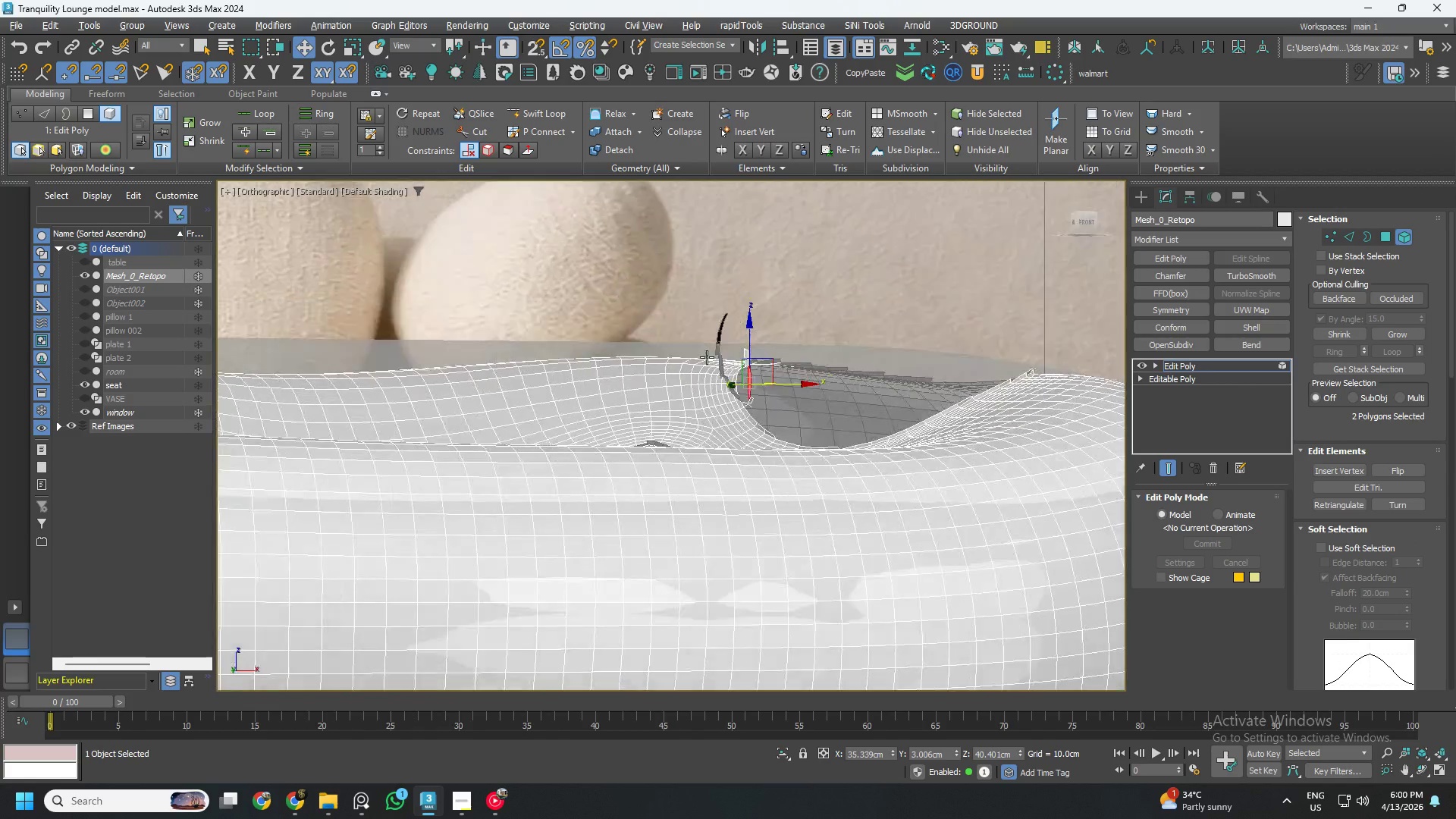 
hold_key(key=AltLeft, duration=1.52)
 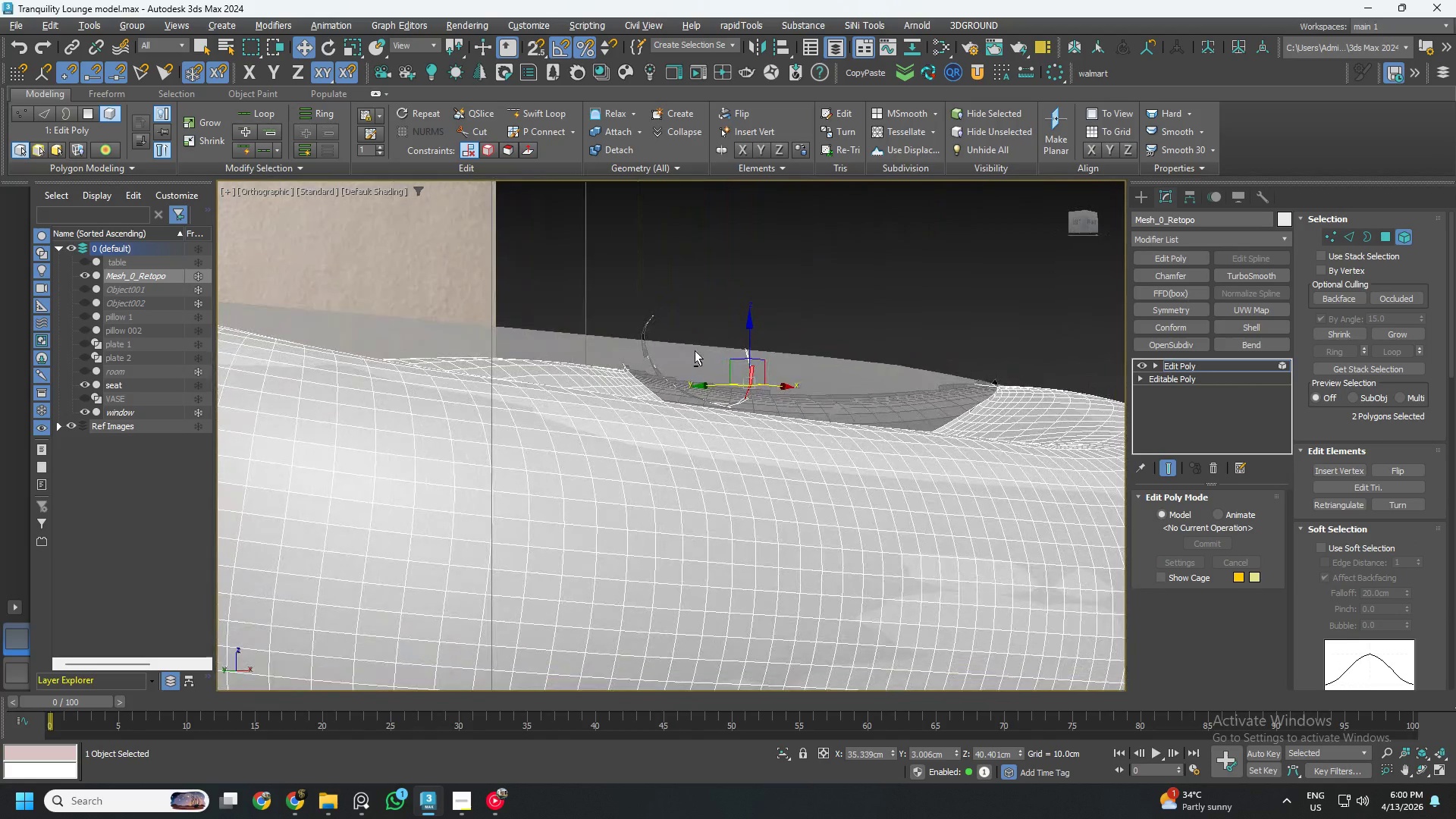 
key(Alt+AltLeft)
 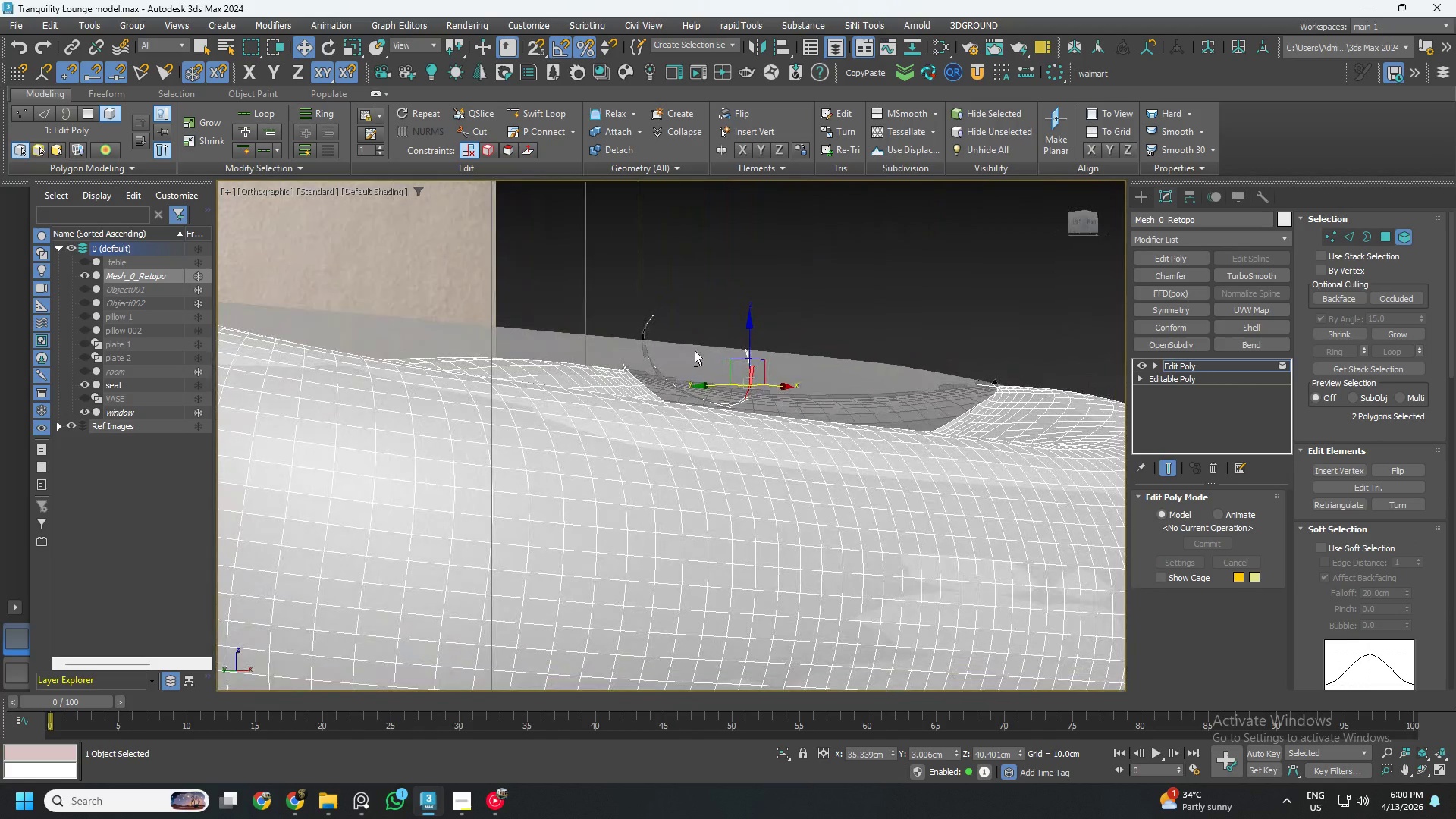 
key(Alt+AltLeft)
 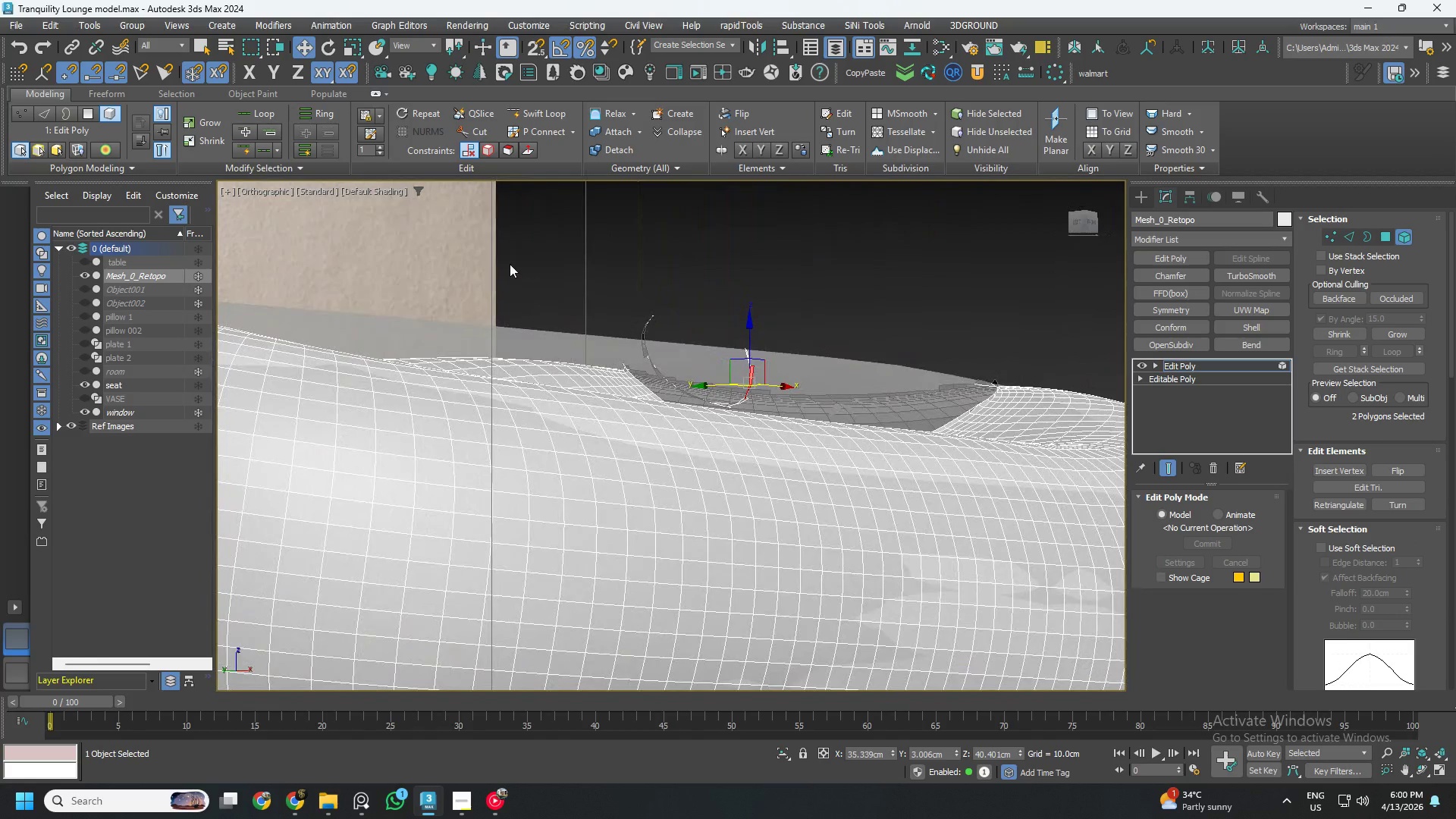 
left_click_drag(start_coordinate=[513, 263], to_coordinate=[824, 444])
 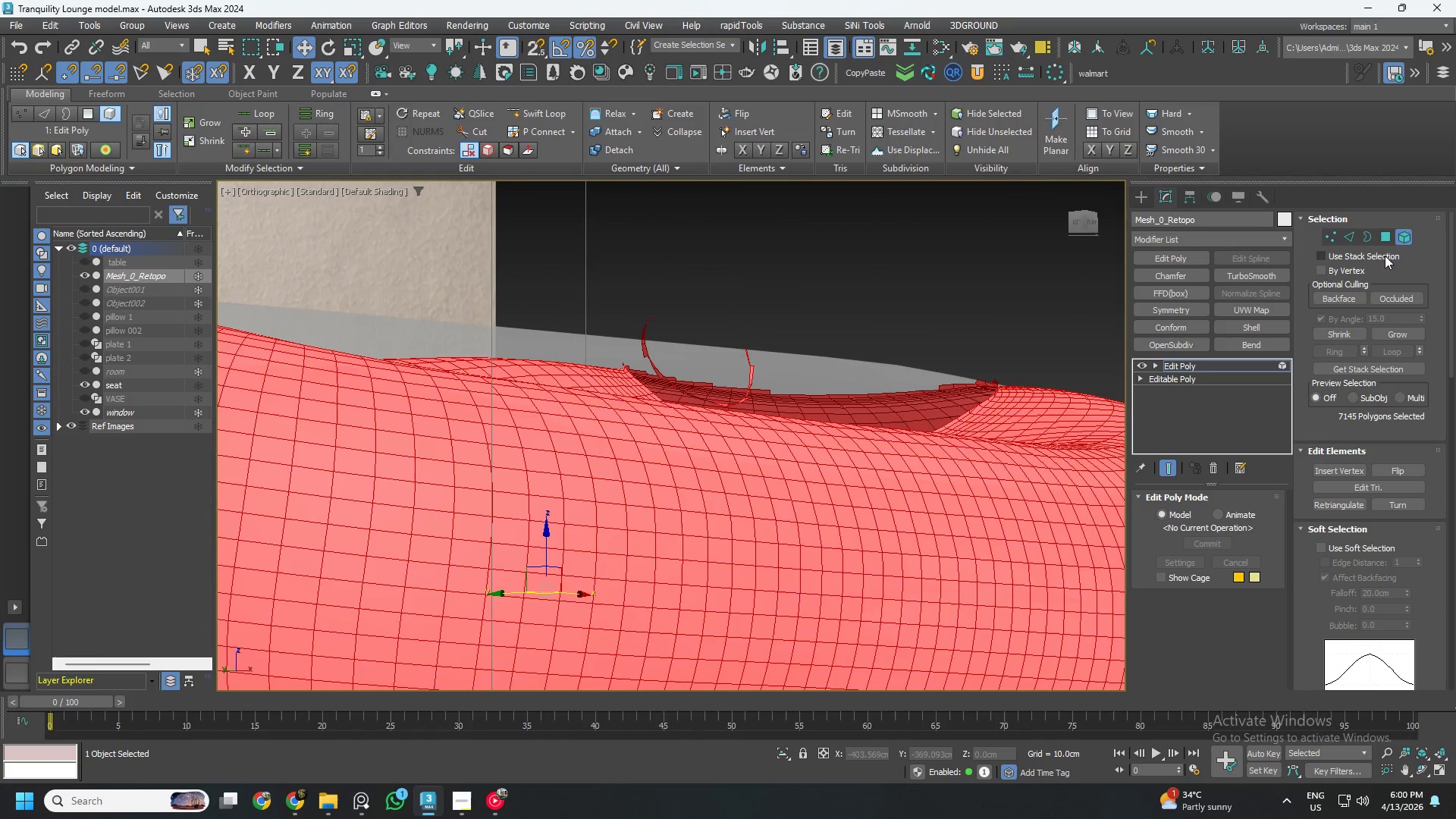 
left_click([1388, 237])
 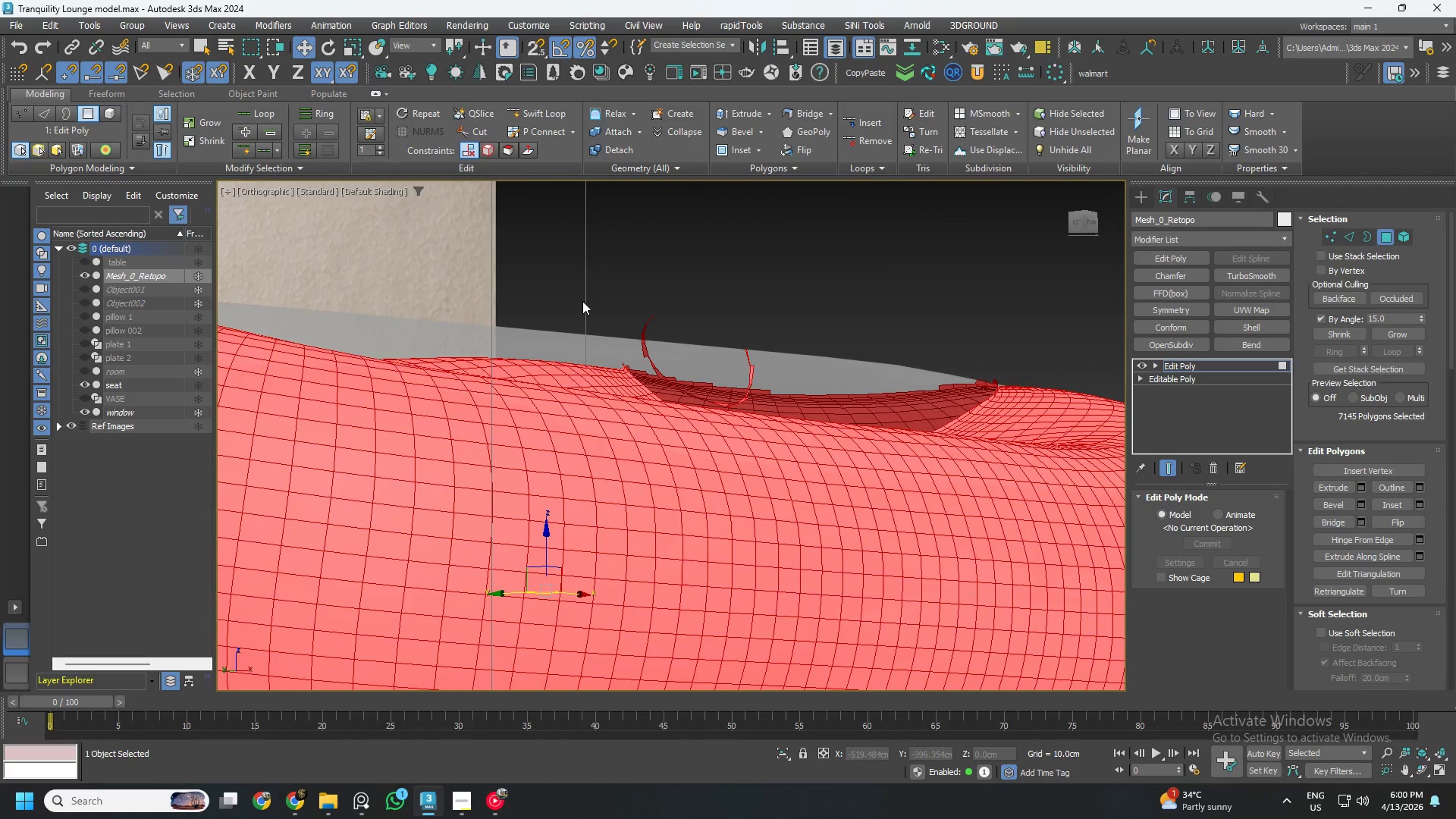 
left_click_drag(start_coordinate=[589, 289], to_coordinate=[775, 420])
 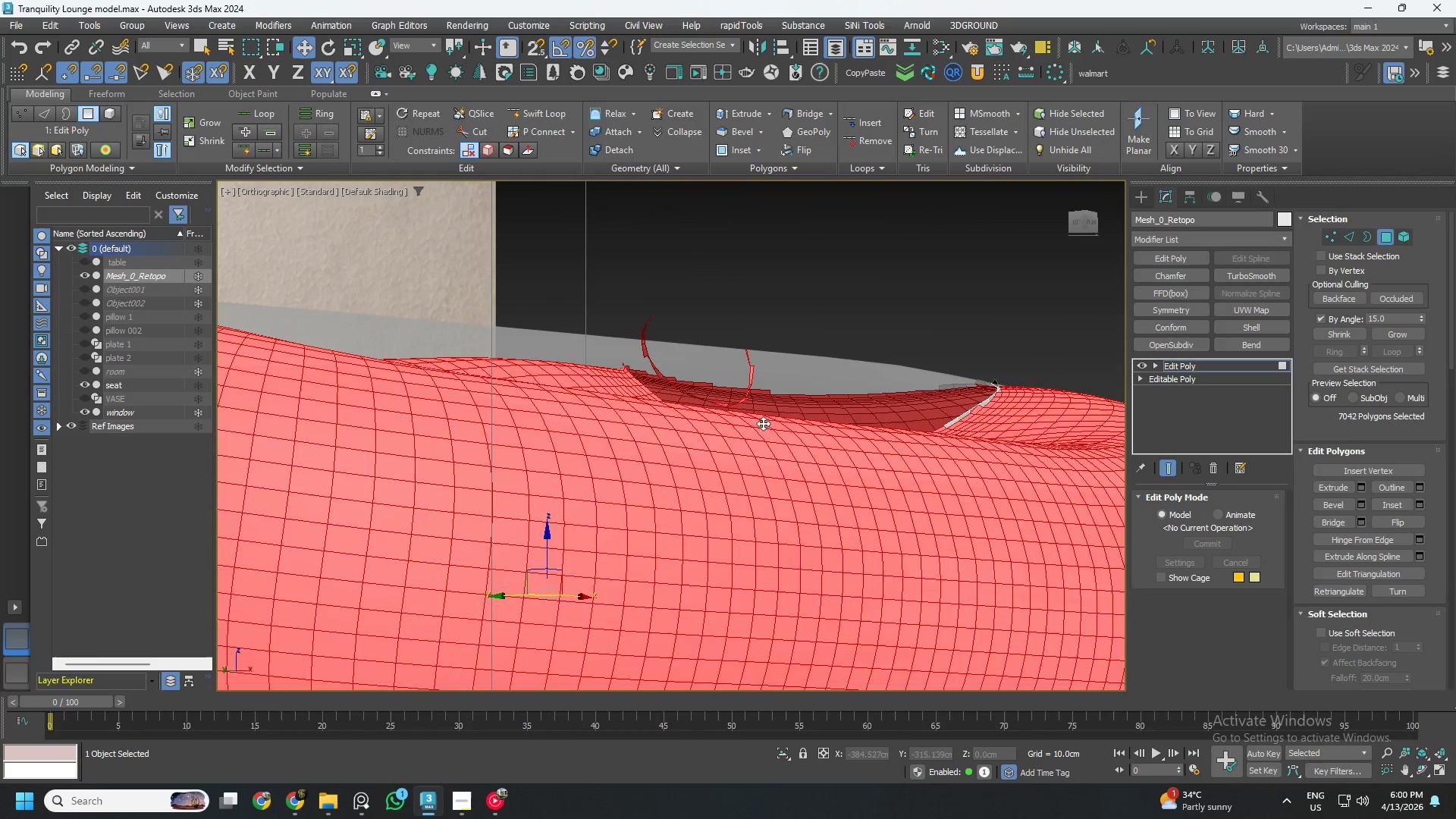 
hold_key(key=AltLeft, duration=0.45)
 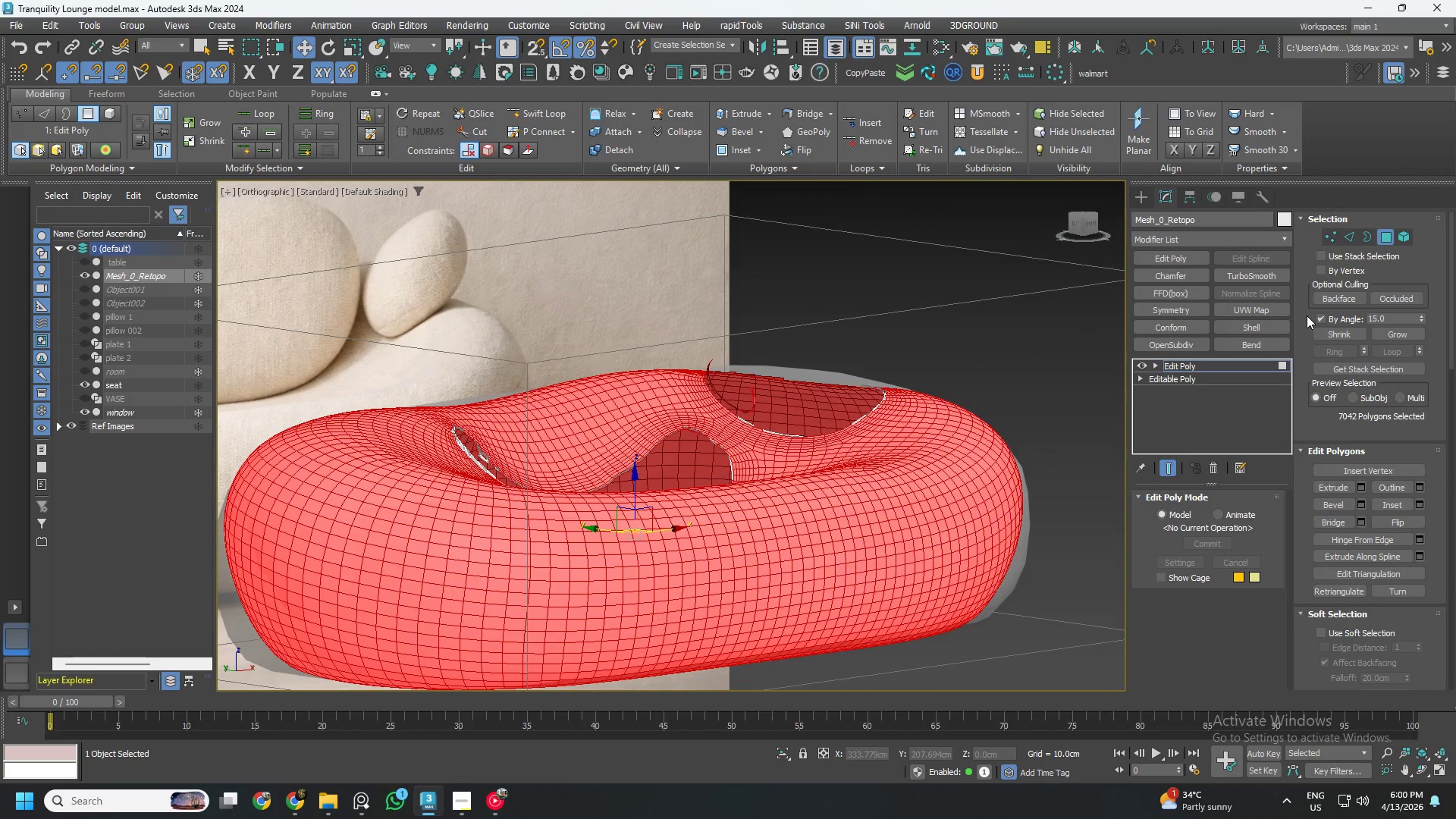 
scroll: coordinate [758, 424], scroll_direction: down, amount: 2.0
 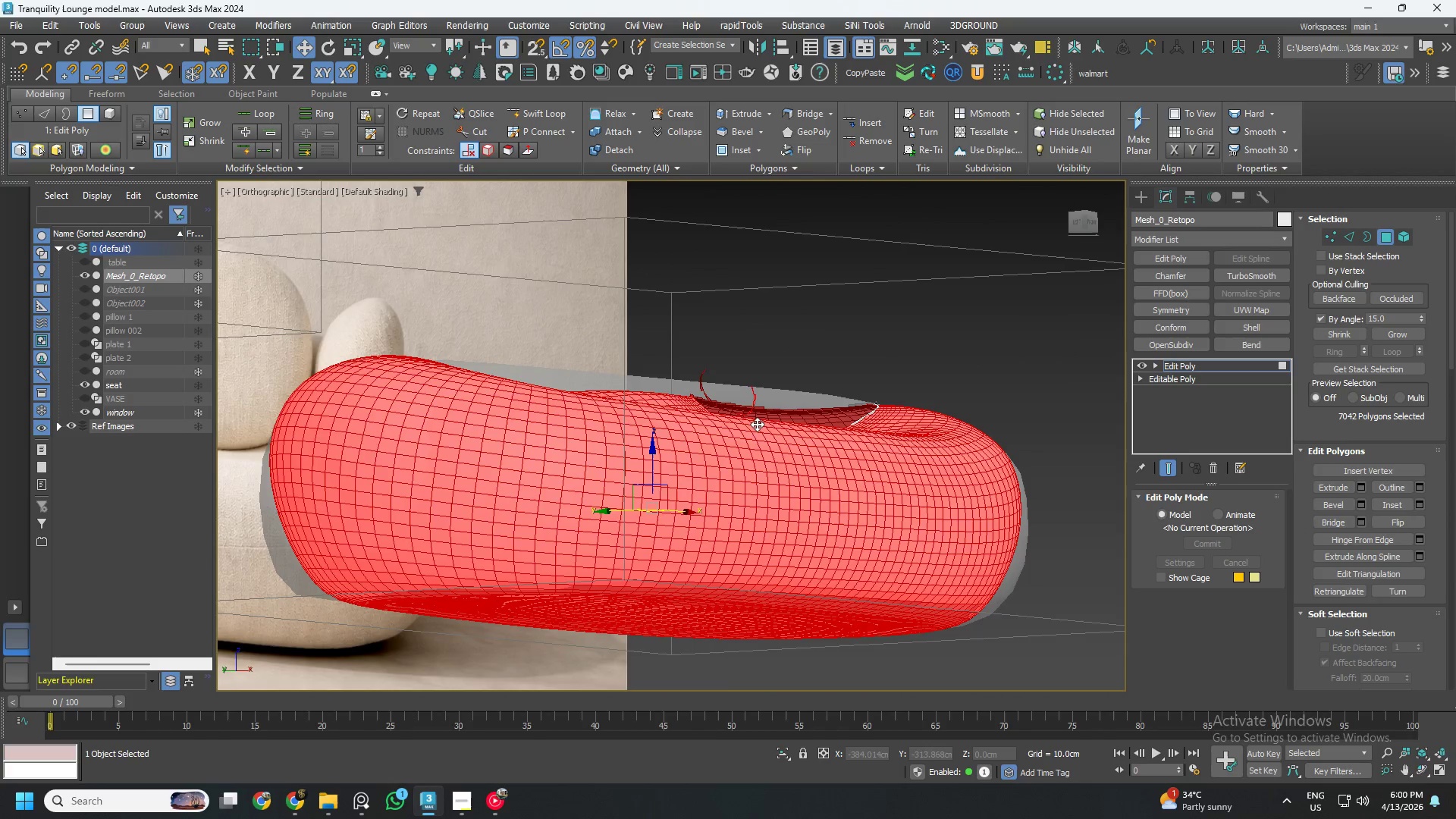 
left_click([1319, 318])
 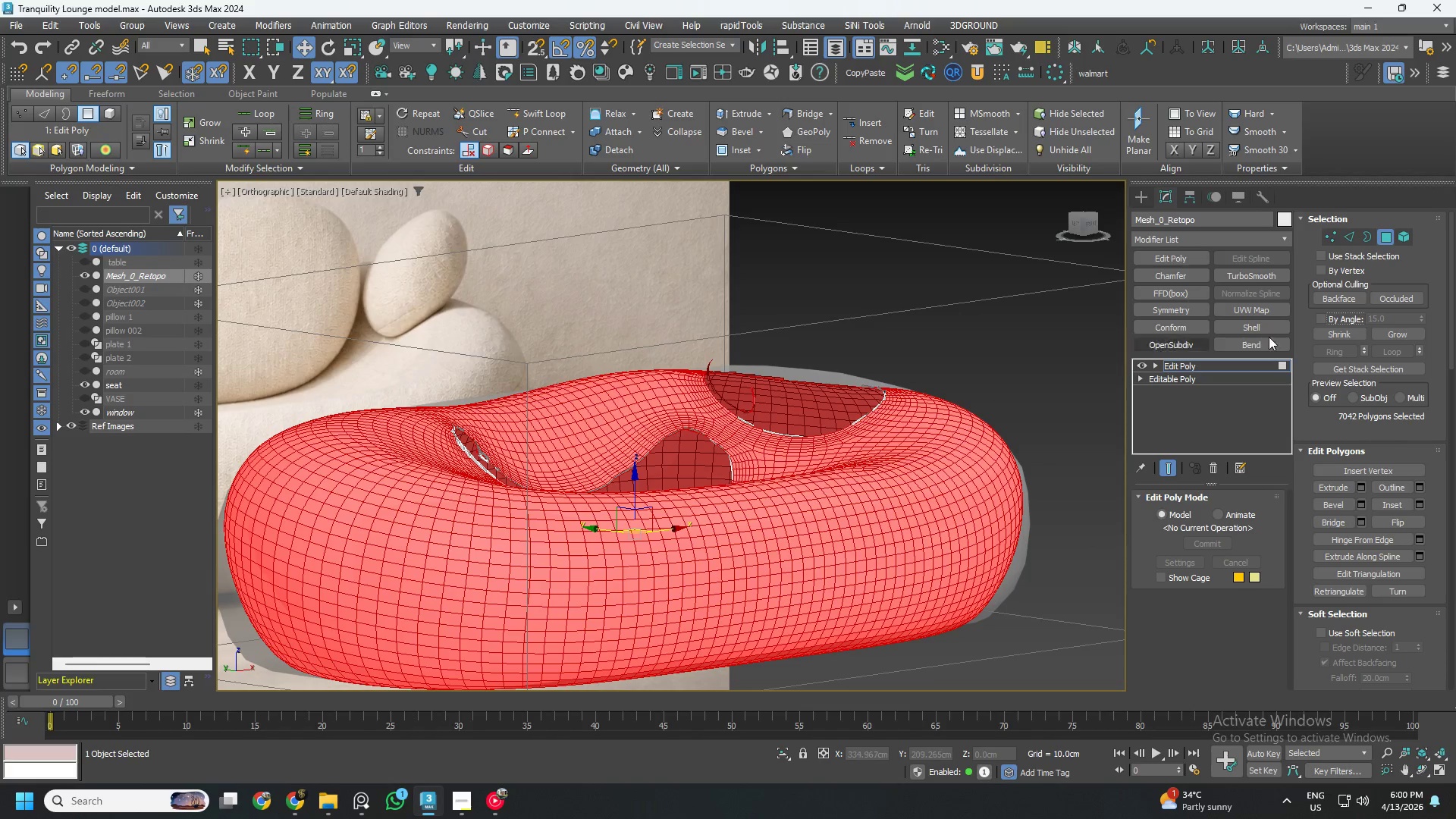 
left_click([961, 345])
 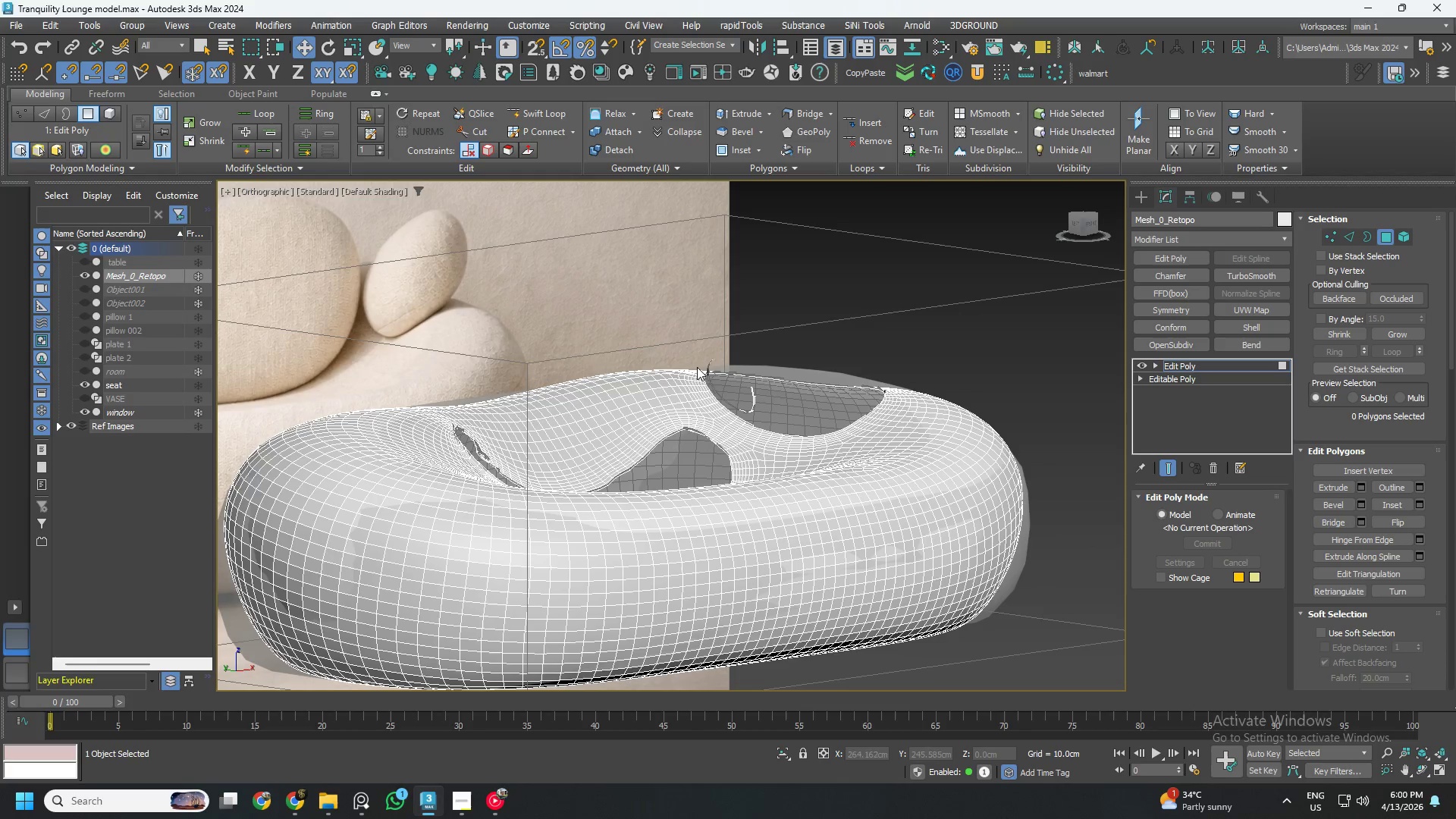 
left_click_drag(start_coordinate=[675, 334], to_coordinate=[803, 421])
 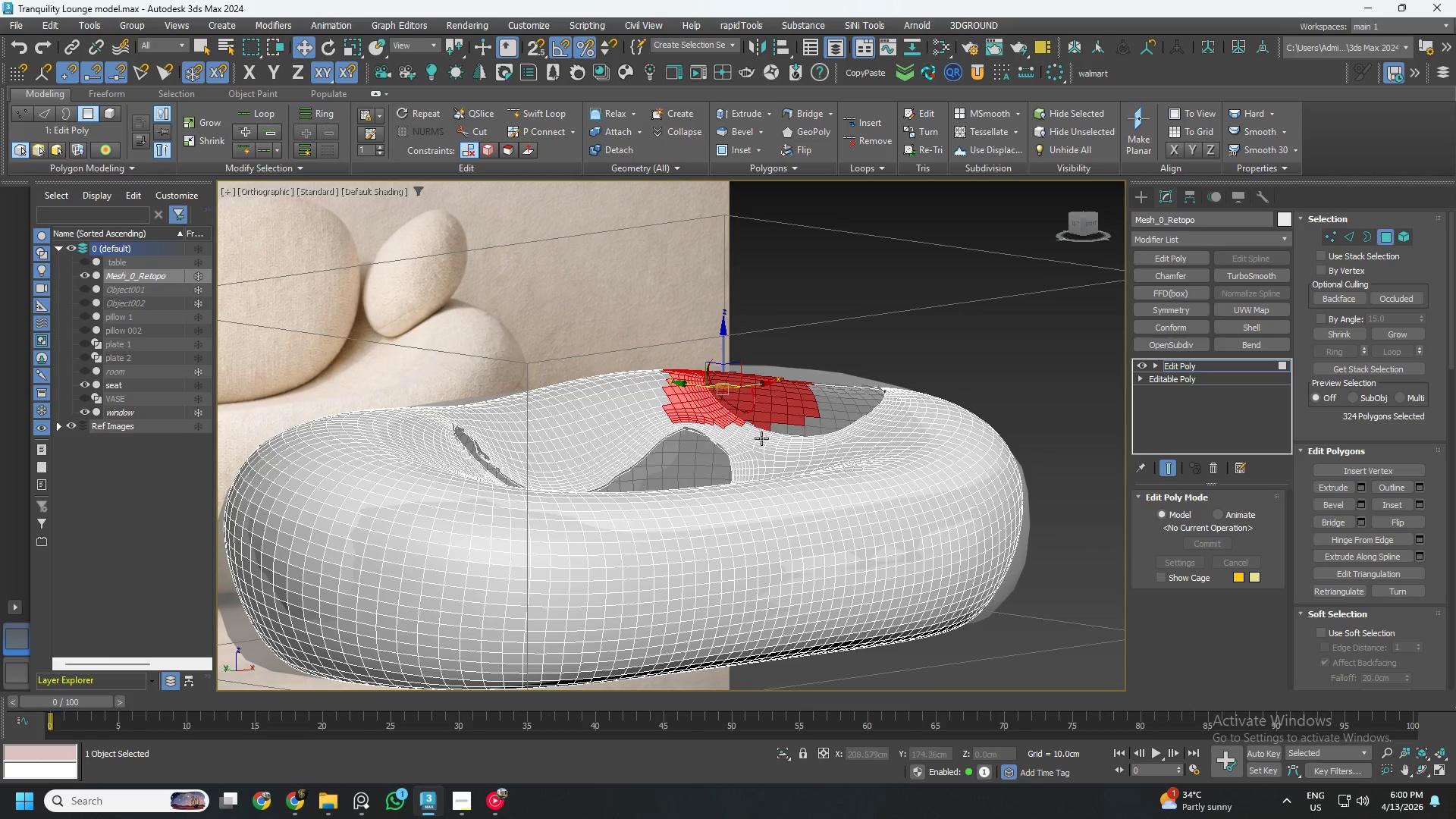 
hold_key(key=AltLeft, duration=1.42)
 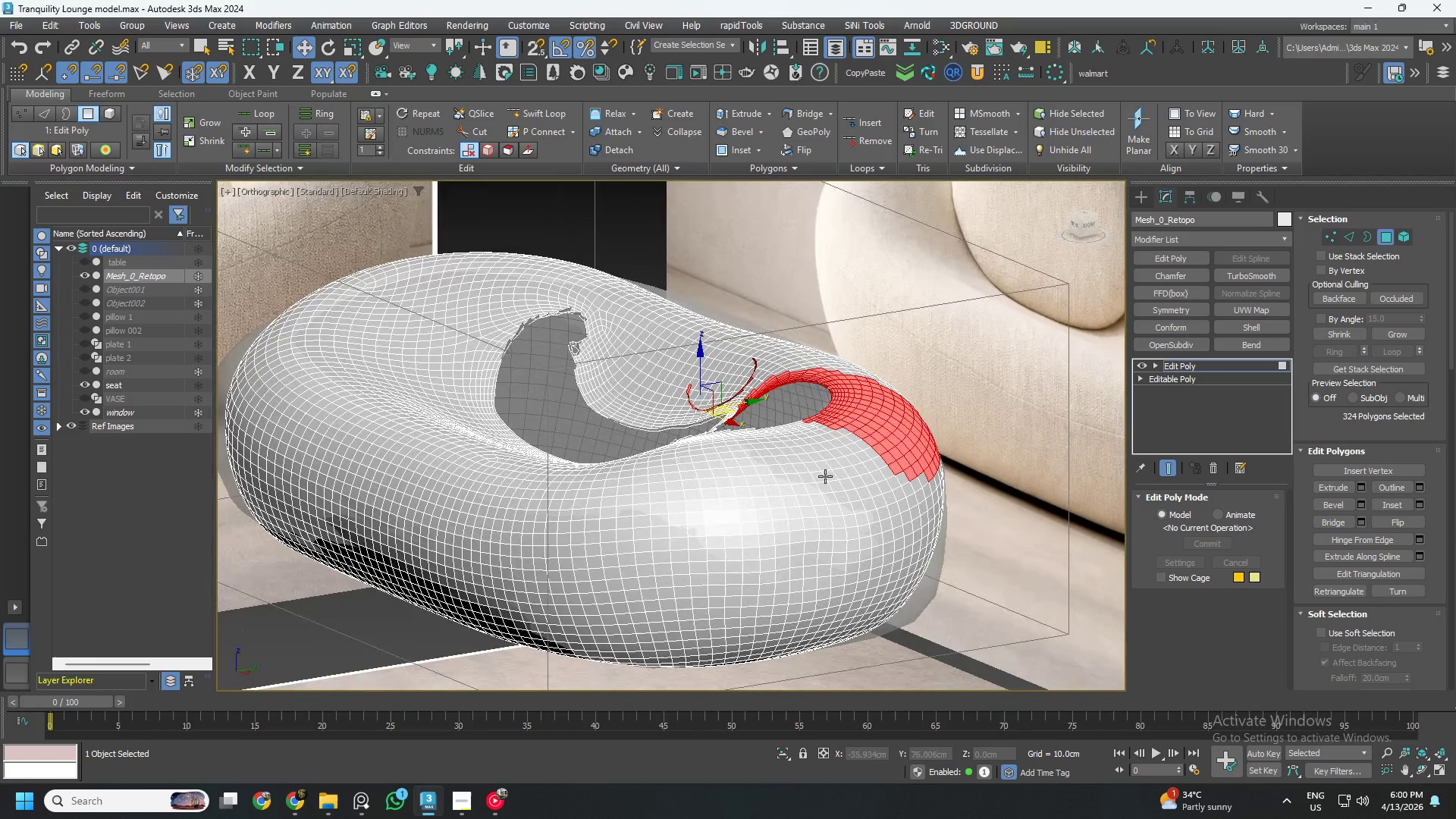 
hold_key(key=AltLeft, duration=1.45)
left_click_drag(start_coordinate=[1090, 516], to_coordinate=[775, 301])
 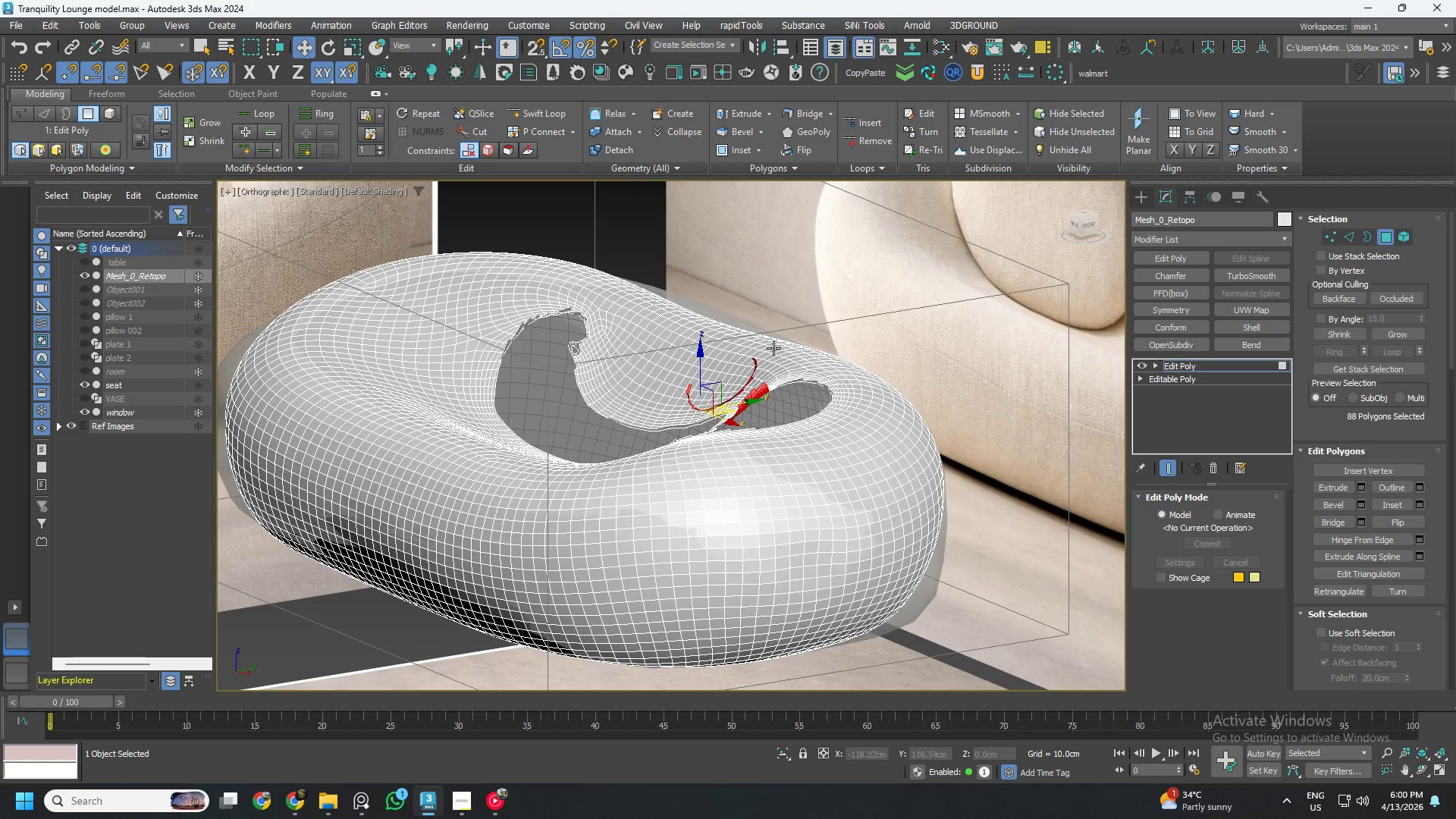 
hold_key(key=AltLeft, duration=1.5)
left_click_drag(start_coordinate=[773, 504], to_coordinate=[691, 419])
 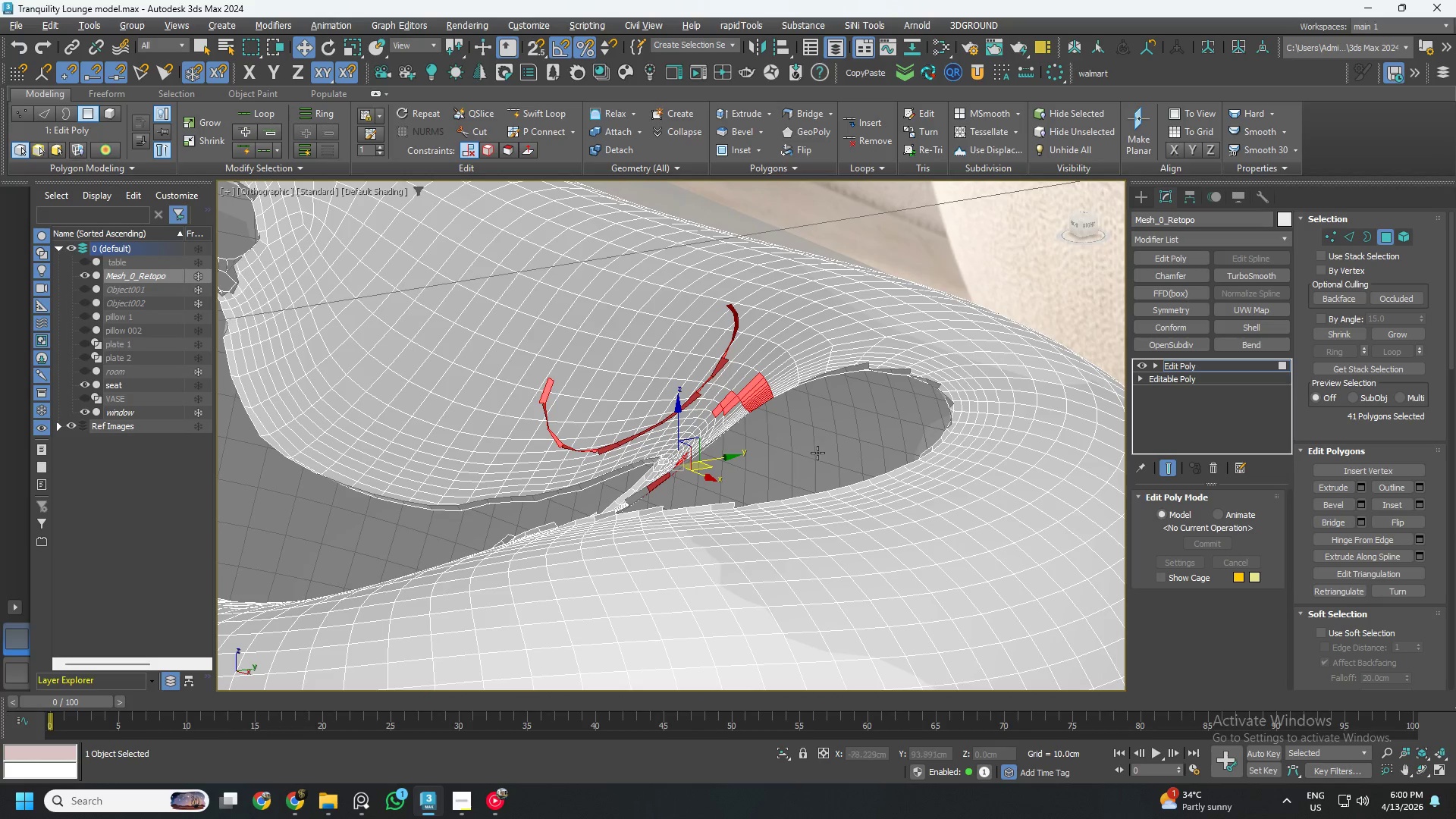 
scroll: coordinate [766, 395], scroll_direction: up, amount: 3.0
 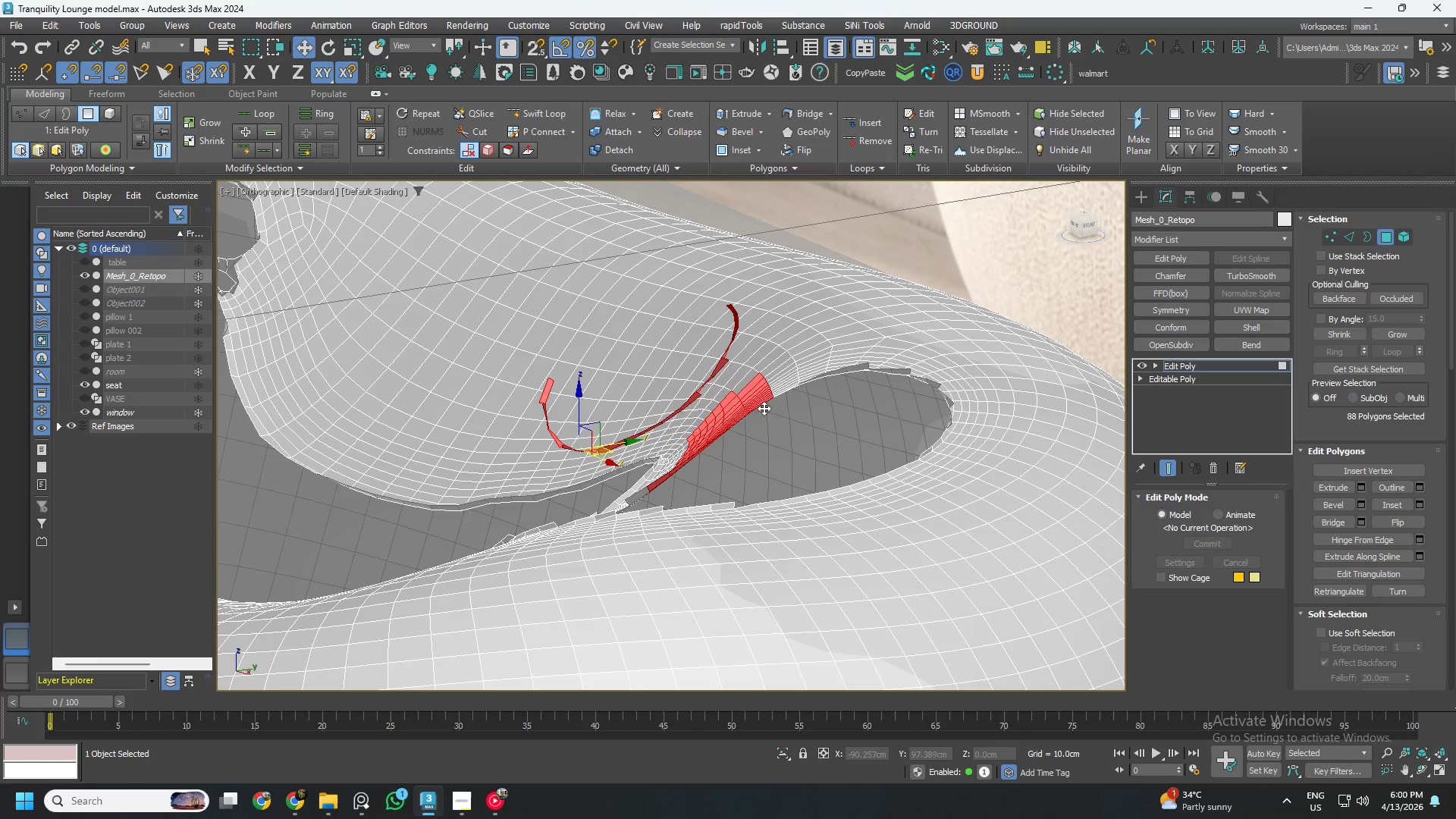 
left_click_drag(start_coordinate=[819, 454], to_coordinate=[721, 384])
 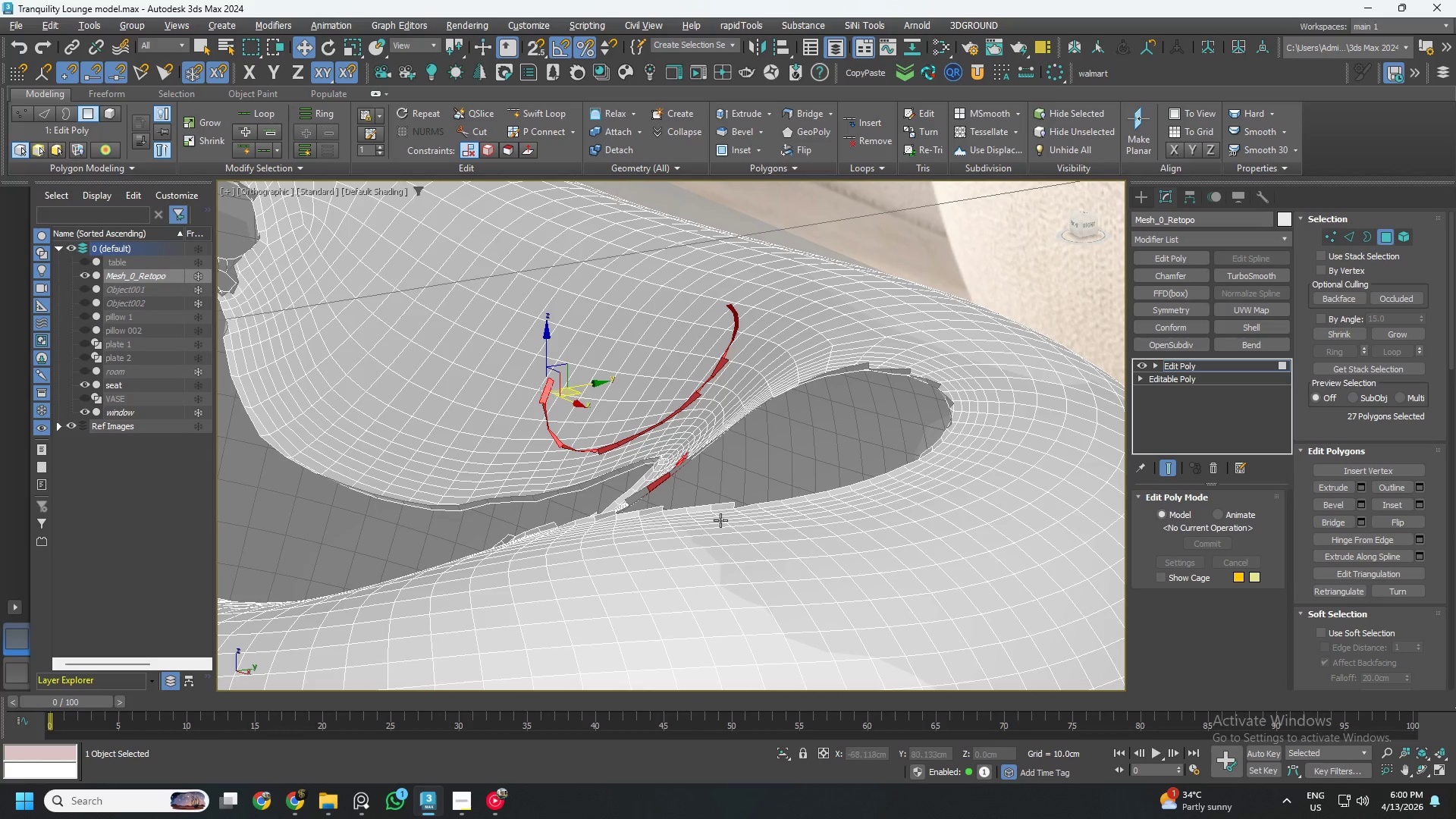 
hold_key(key=AltLeft, duration=1.51)
left_click_drag(start_coordinate=[720, 528], to_coordinate=[625, 455])
 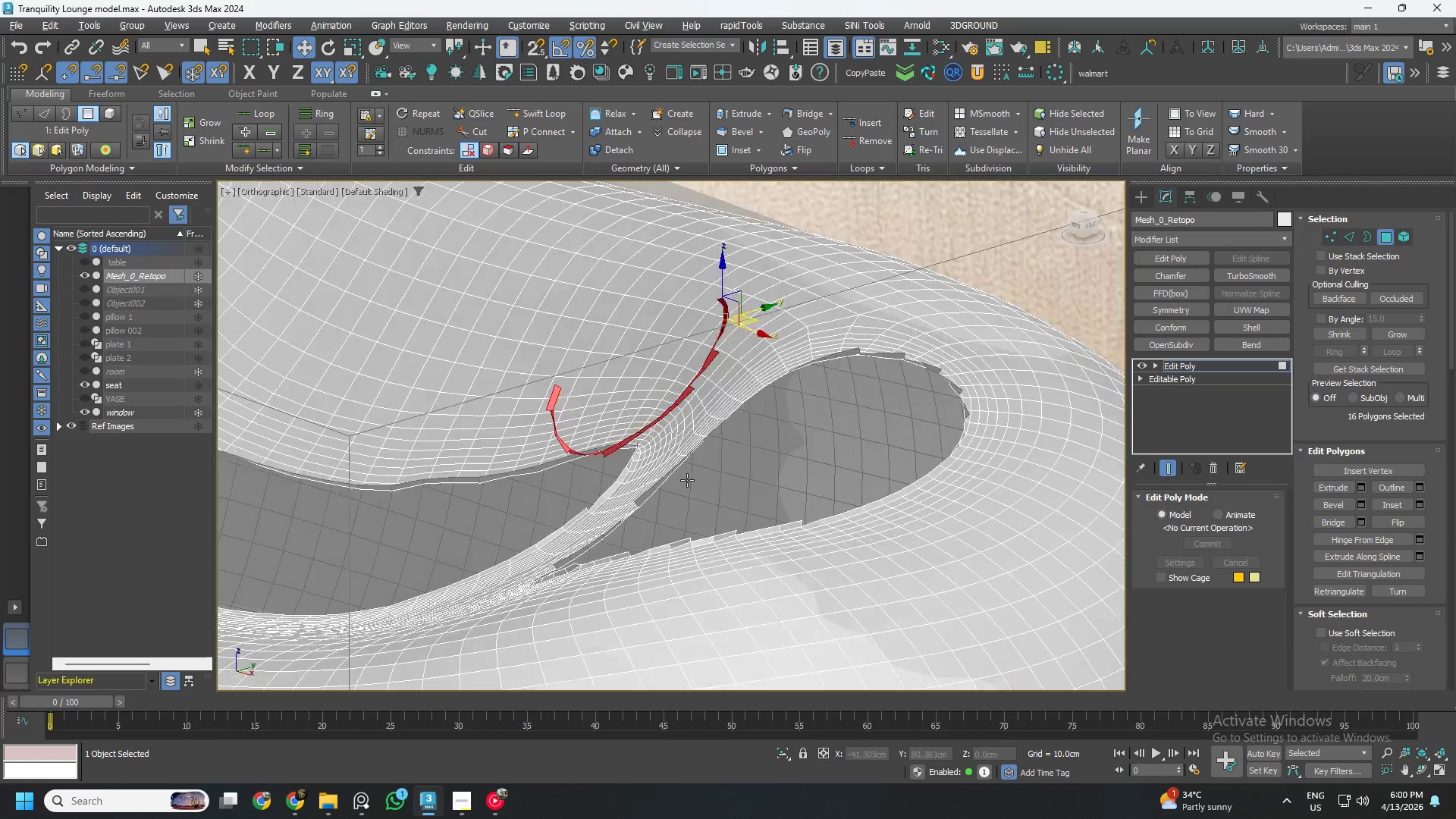 
hold_key(key=AltLeft, duration=0.83)
 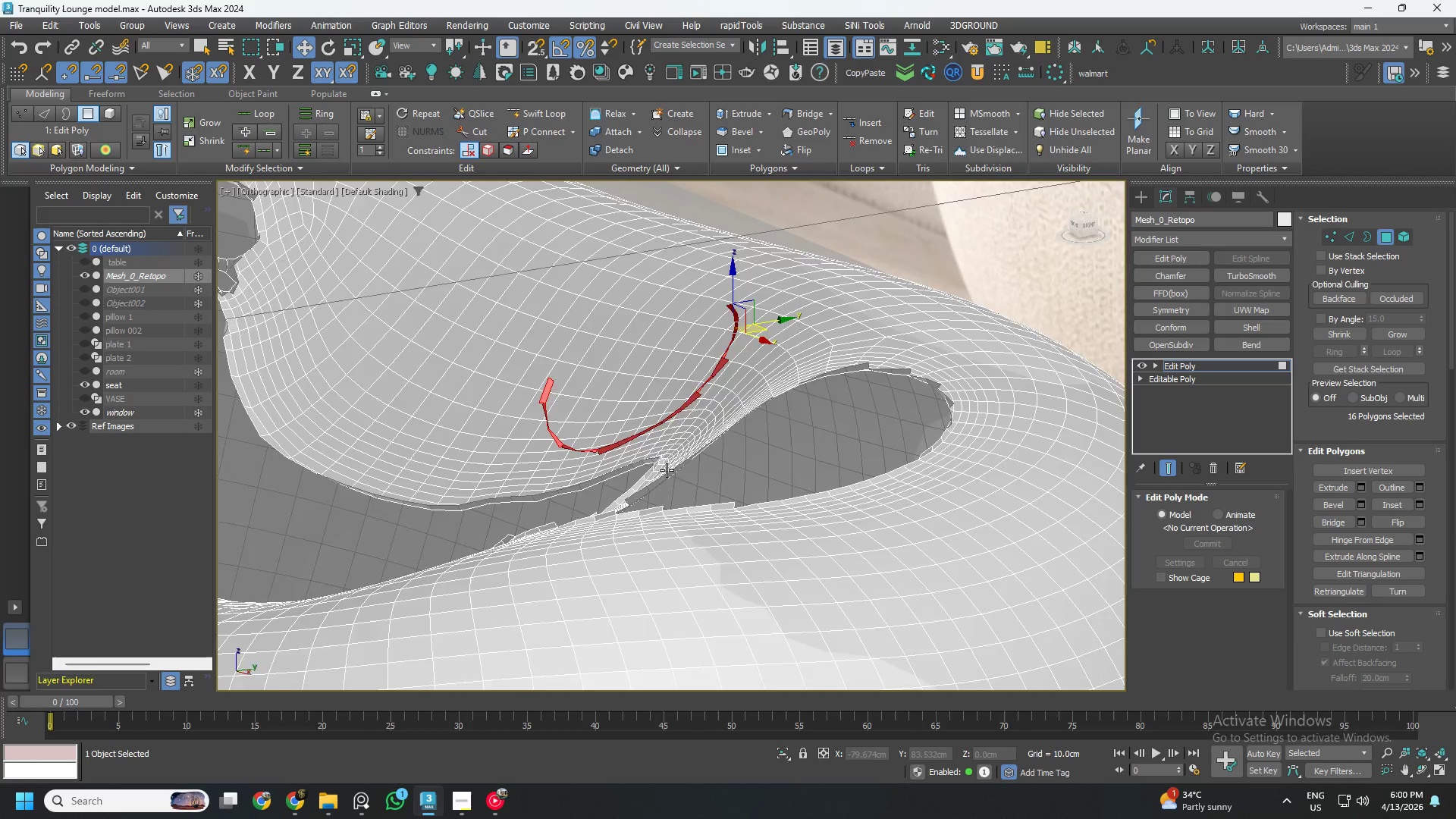 
hold_key(key=AltLeft, duration=1.25)
 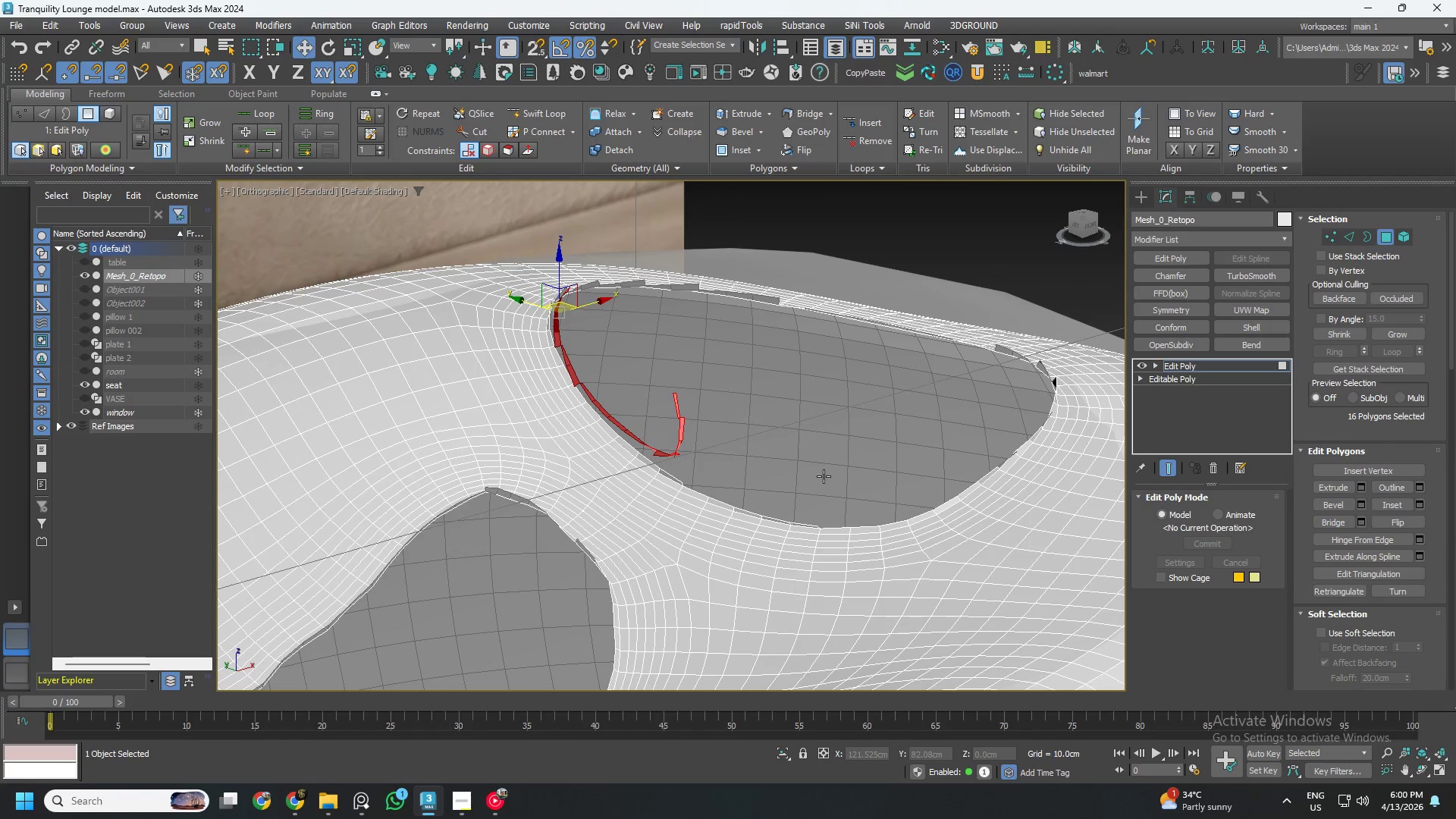 
key(Delete)
 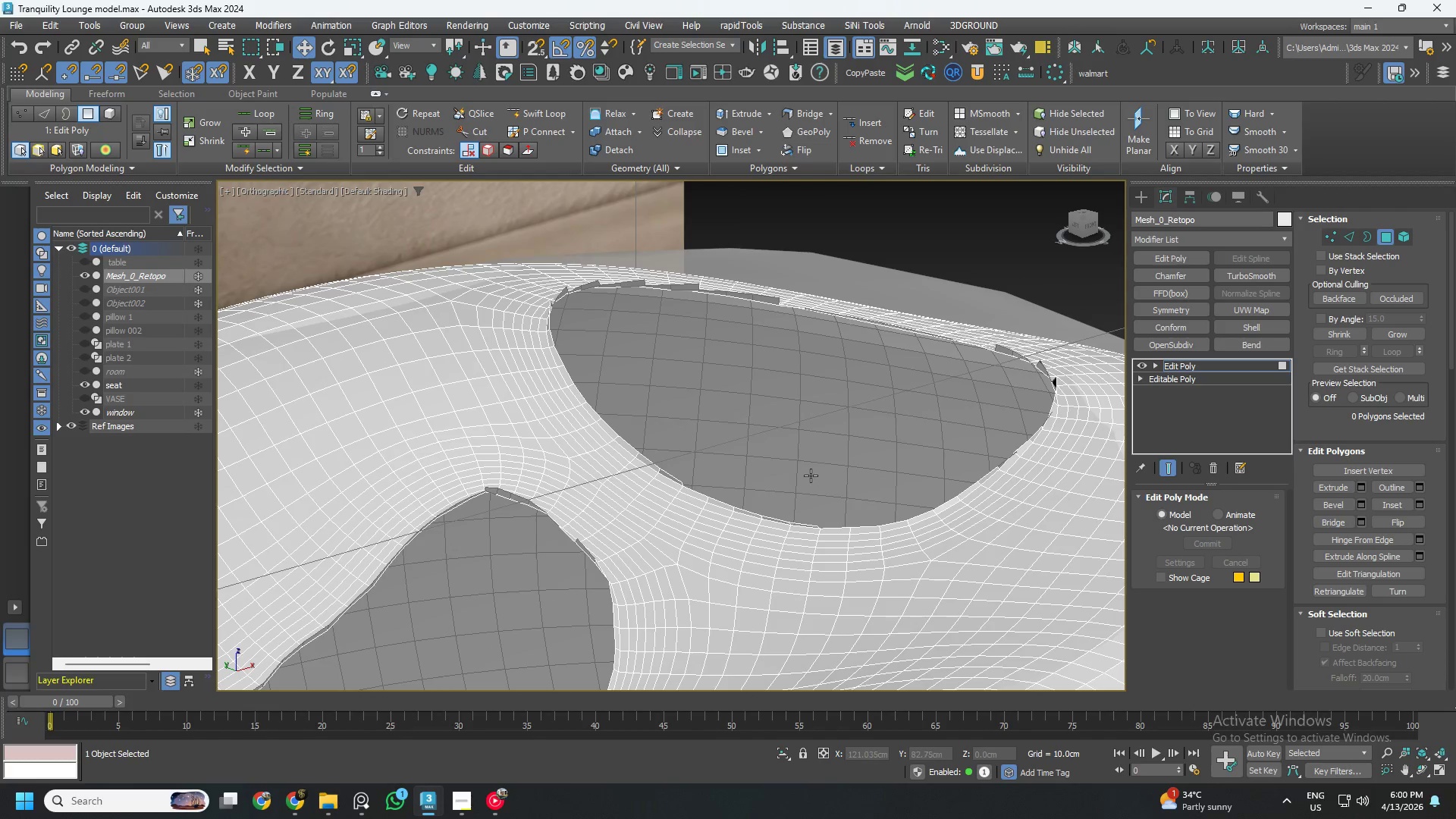 
hold_key(key=AltLeft, duration=1.03)
 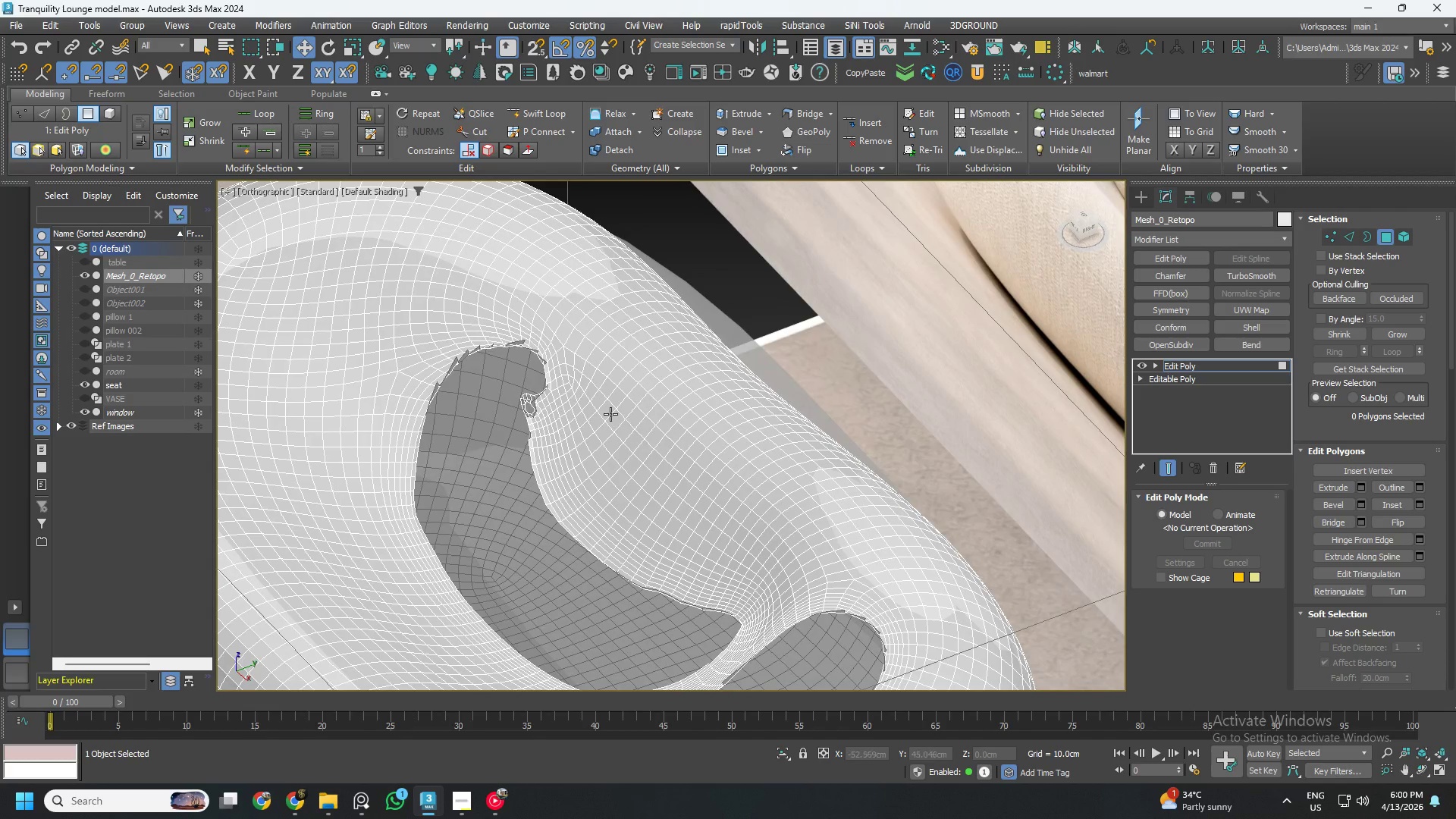 
scroll: coordinate [780, 391], scroll_direction: down, amount: 2.0
 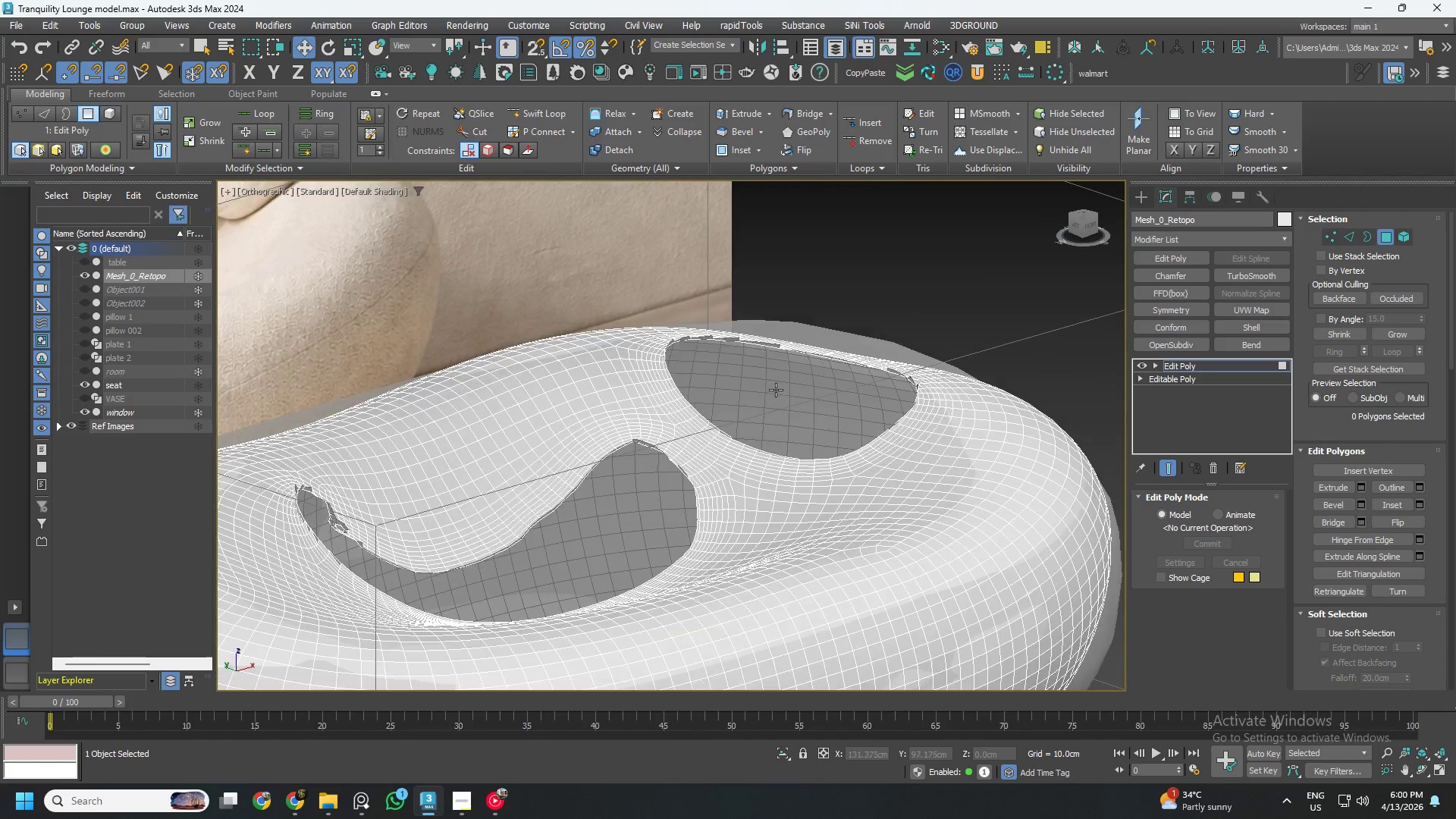 
hold_key(key=AltLeft, duration=0.62)
 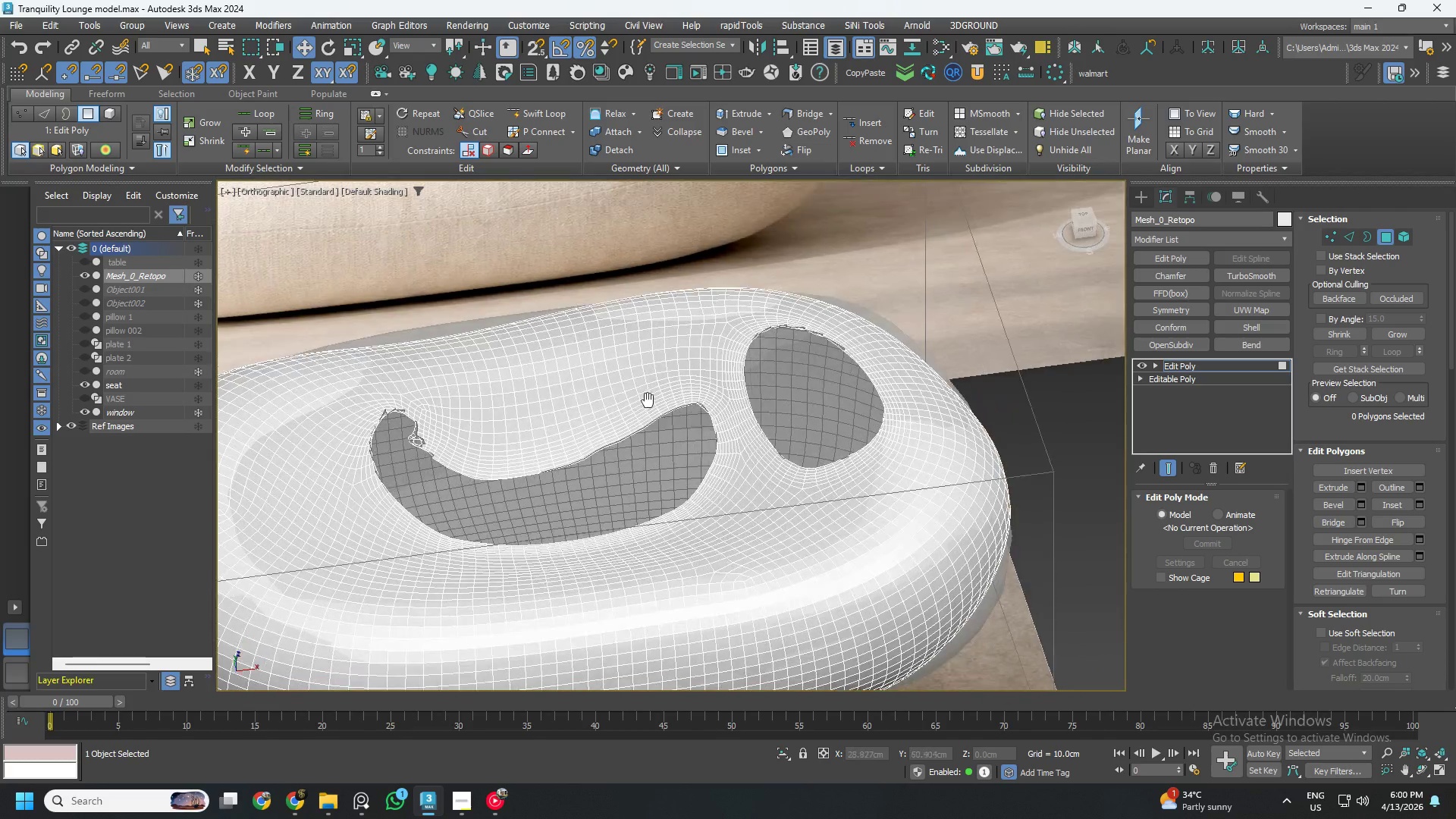 
scroll: coordinate [585, 417], scroll_direction: down, amount: 1.0
 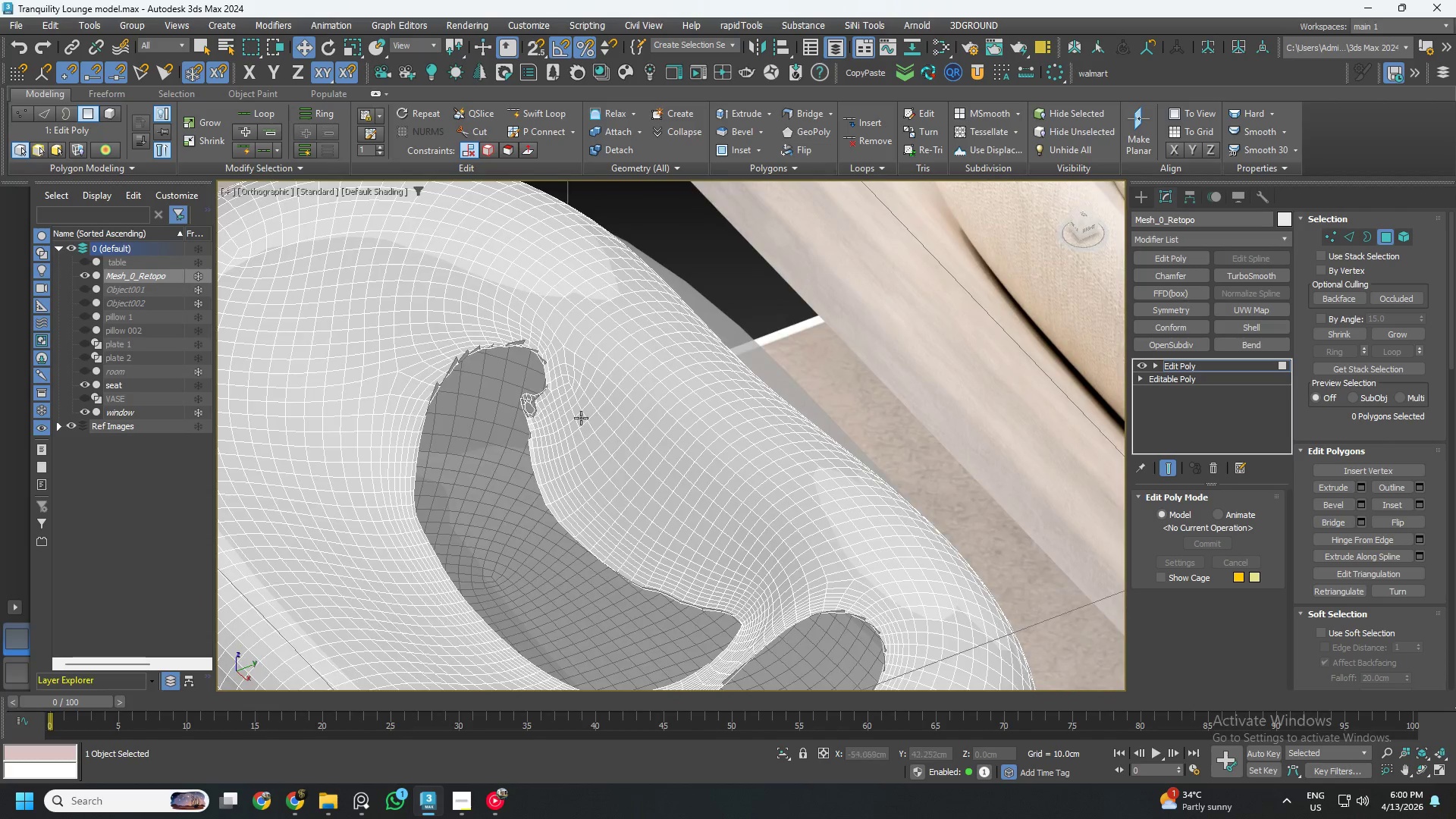 
hold_key(key=AltLeft, duration=0.62)
 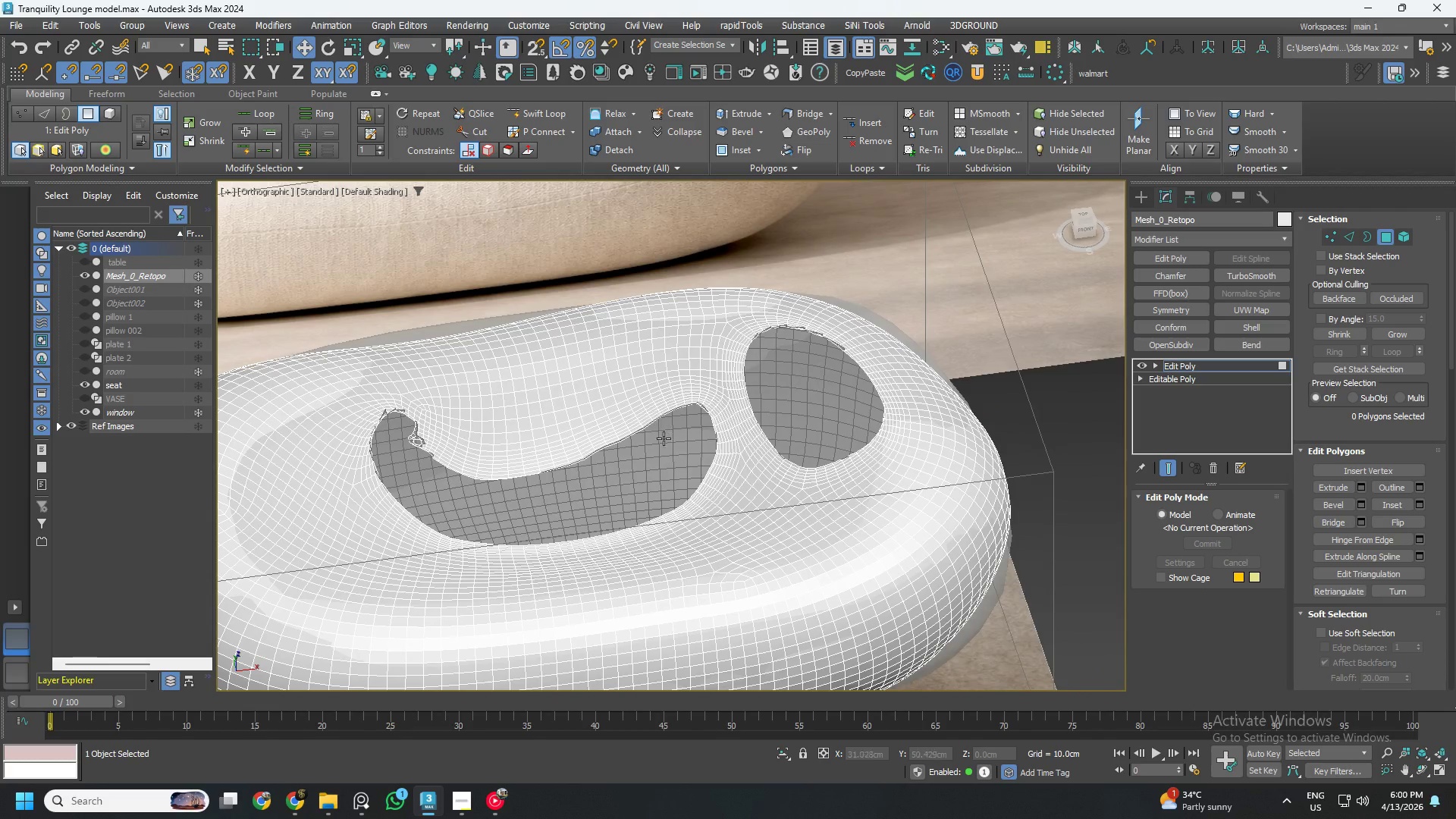 
hold_key(key=AltLeft, duration=0.41)
 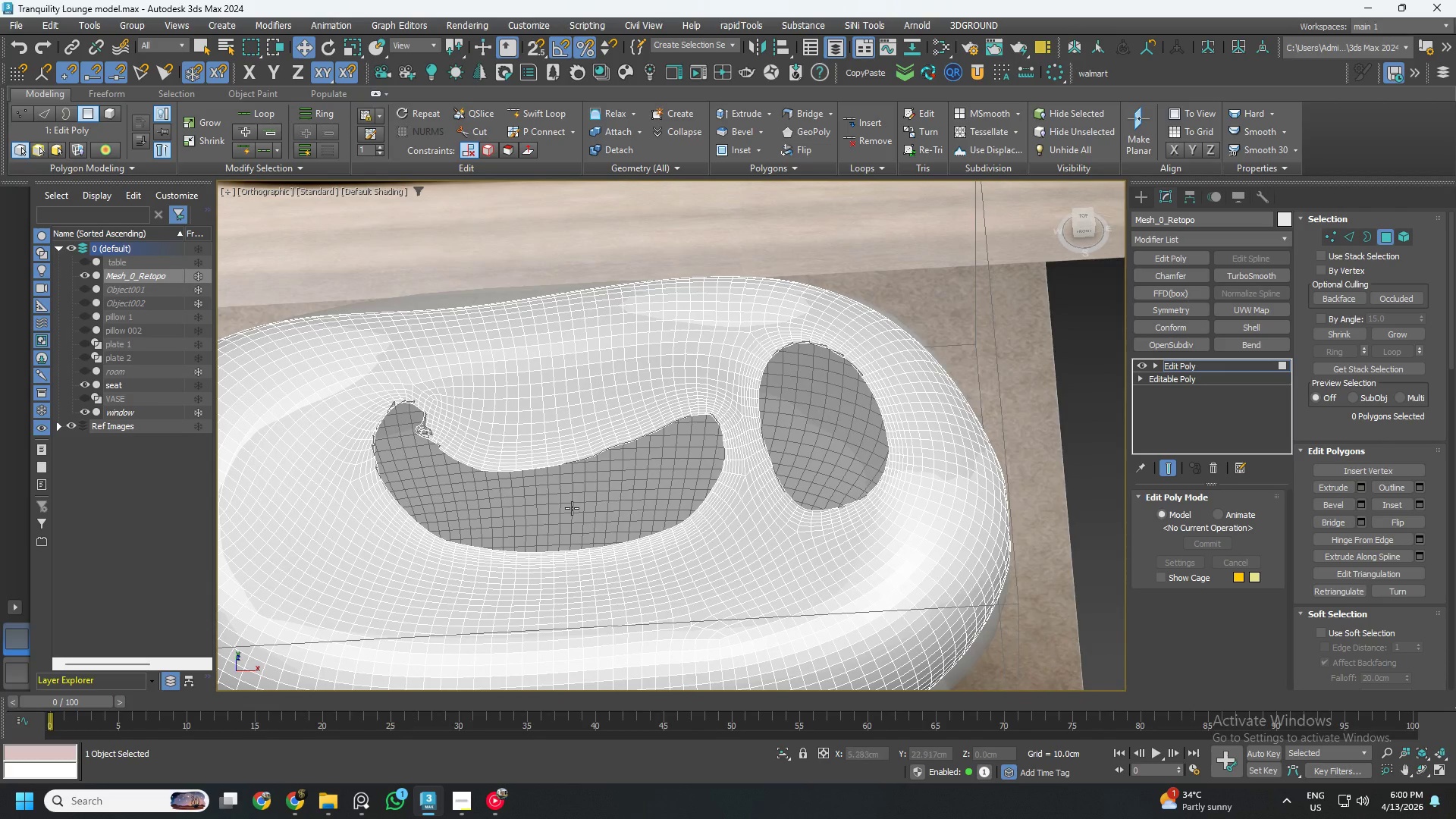 
scroll: coordinate [572, 508], scroll_direction: up, amount: 1.0
 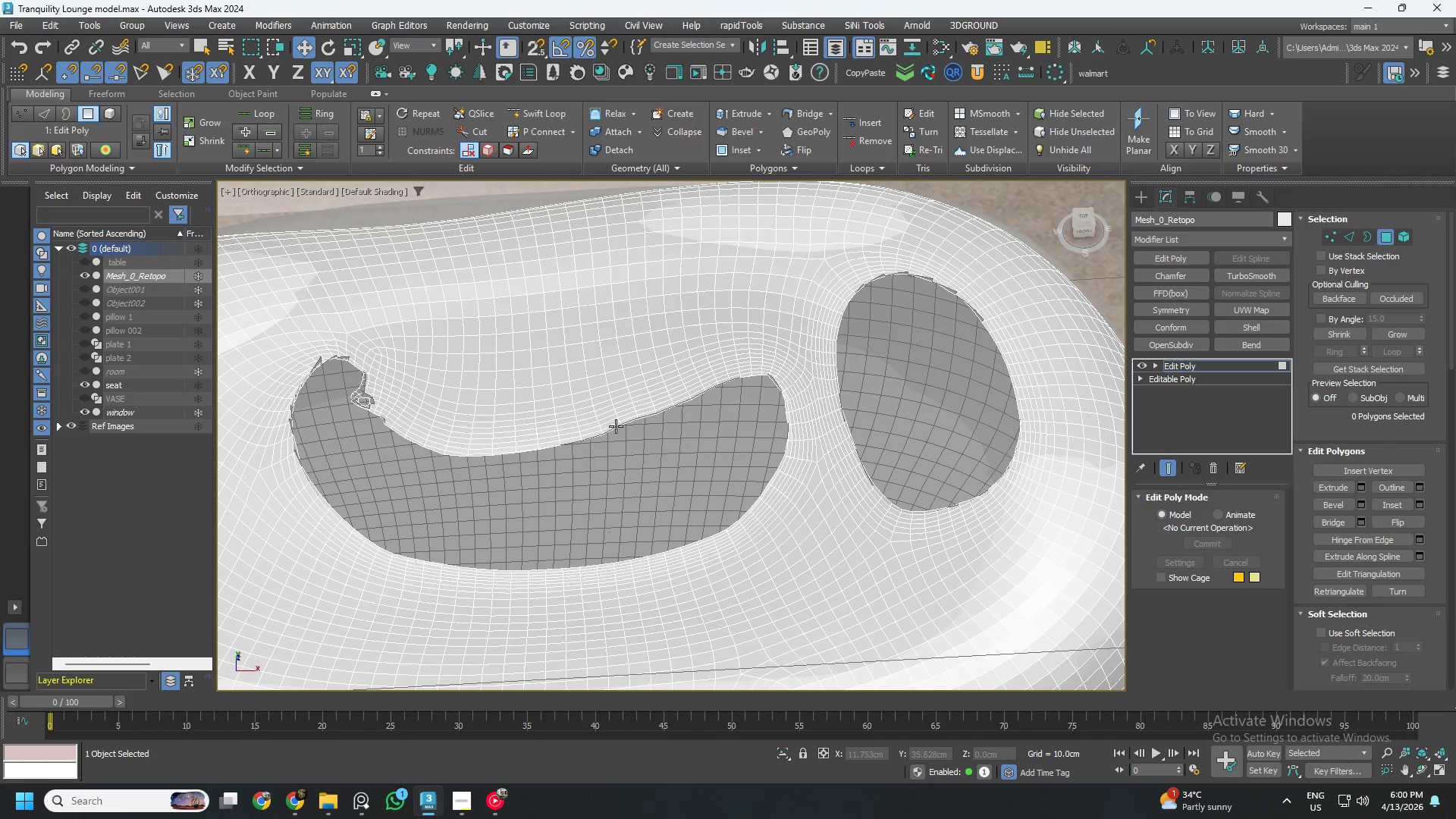 
key(3)
 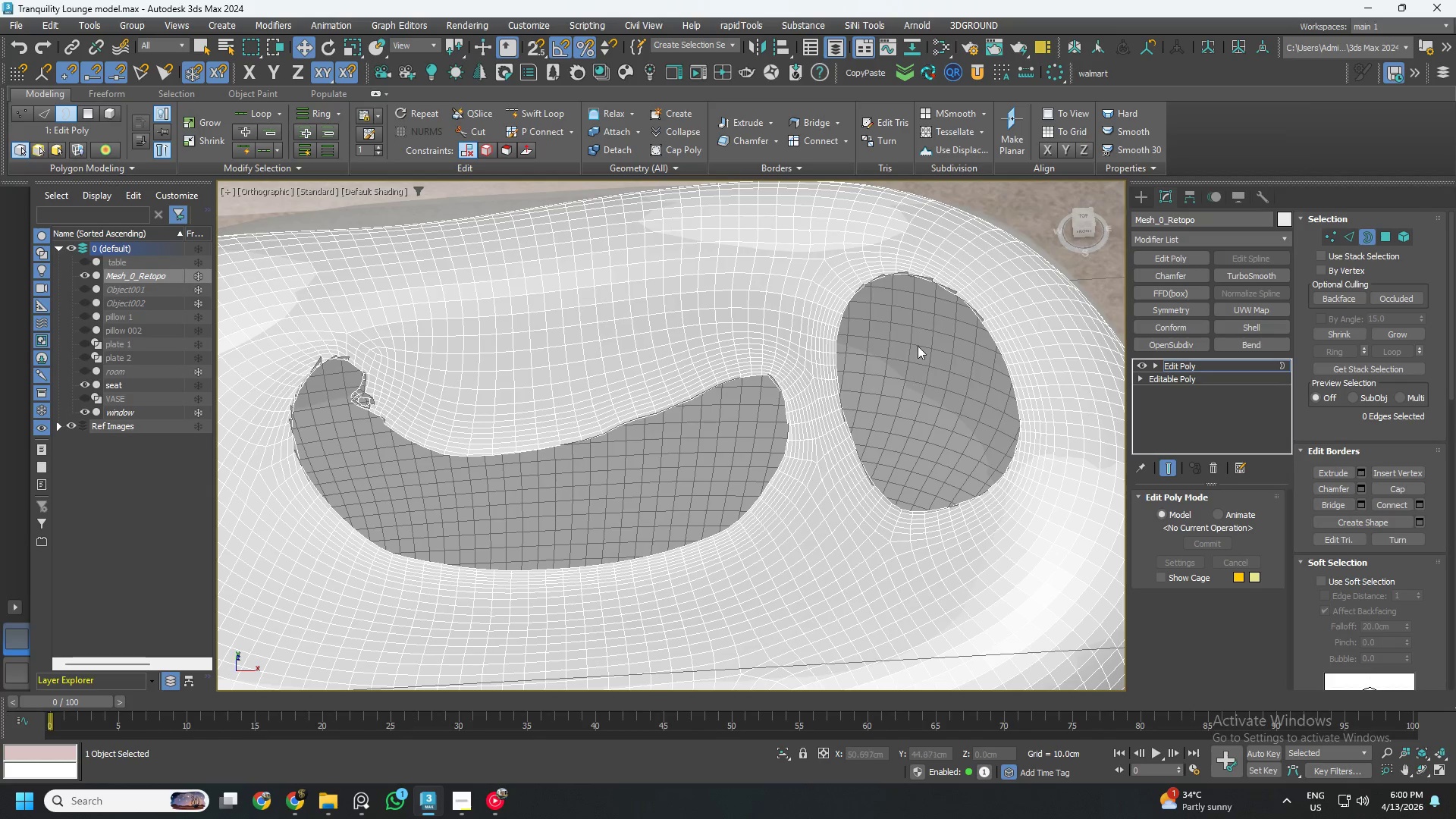 
left_click([921, 279])
 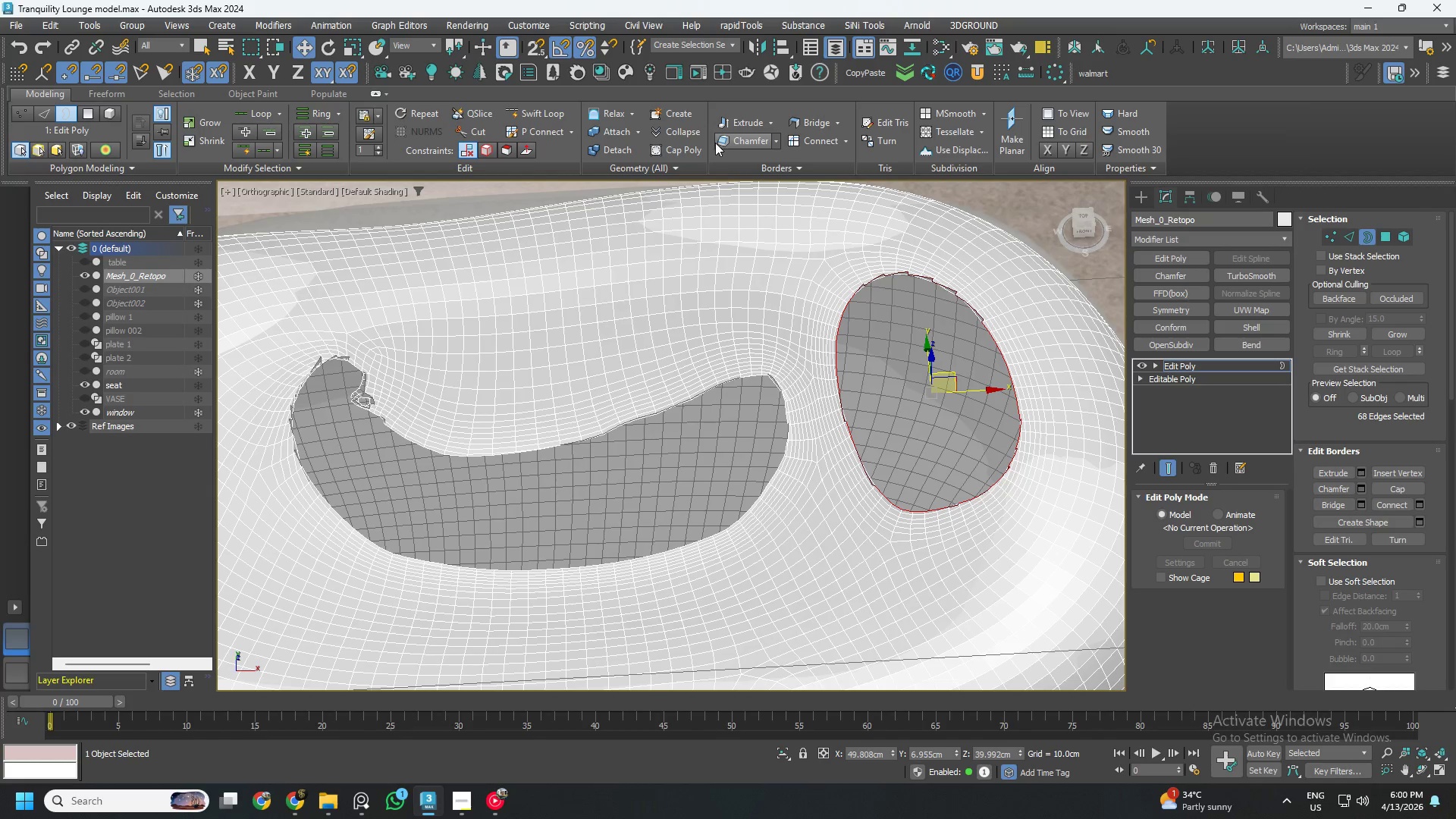 
left_click([698, 146])
 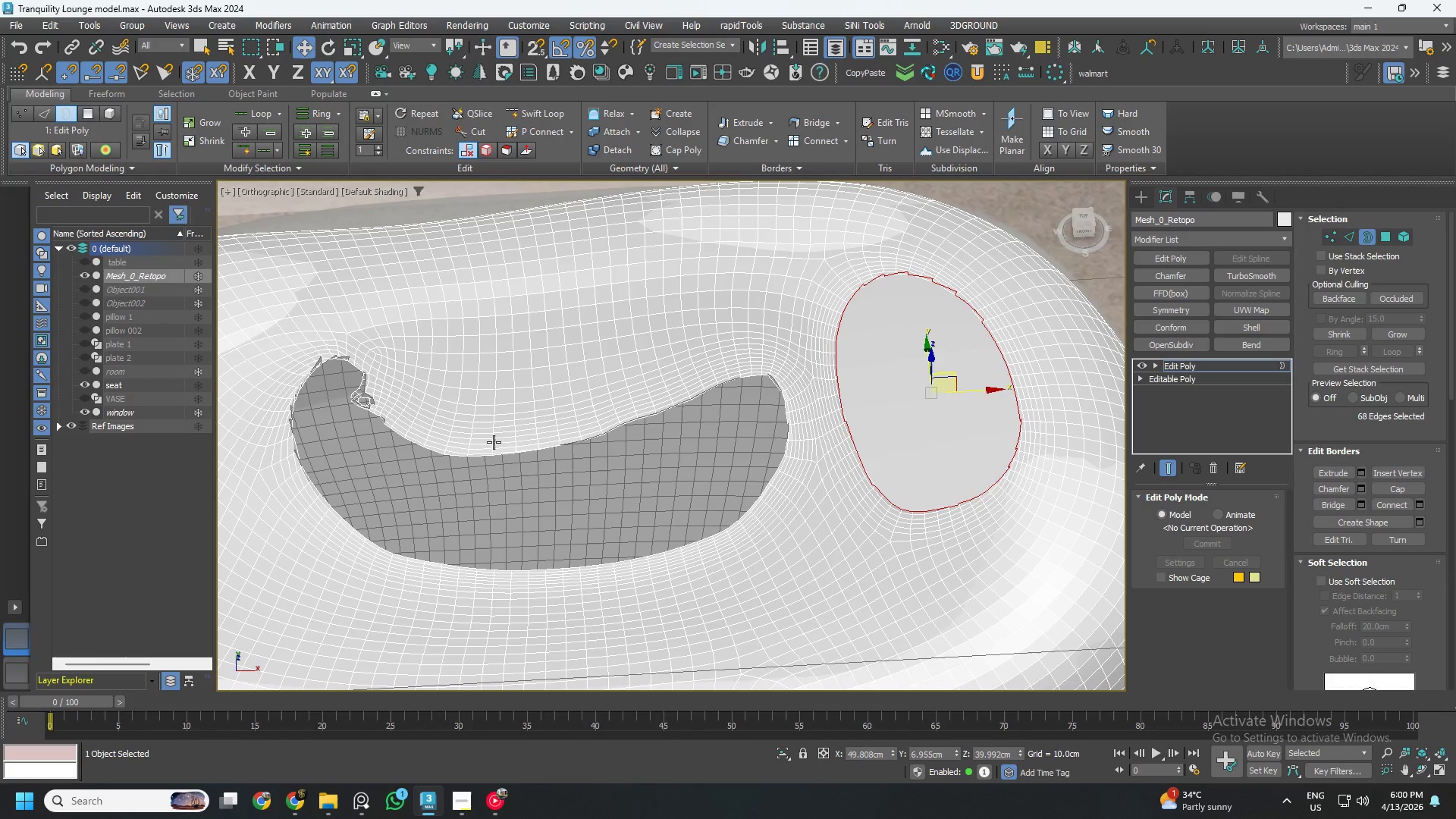 
left_click([496, 460])
 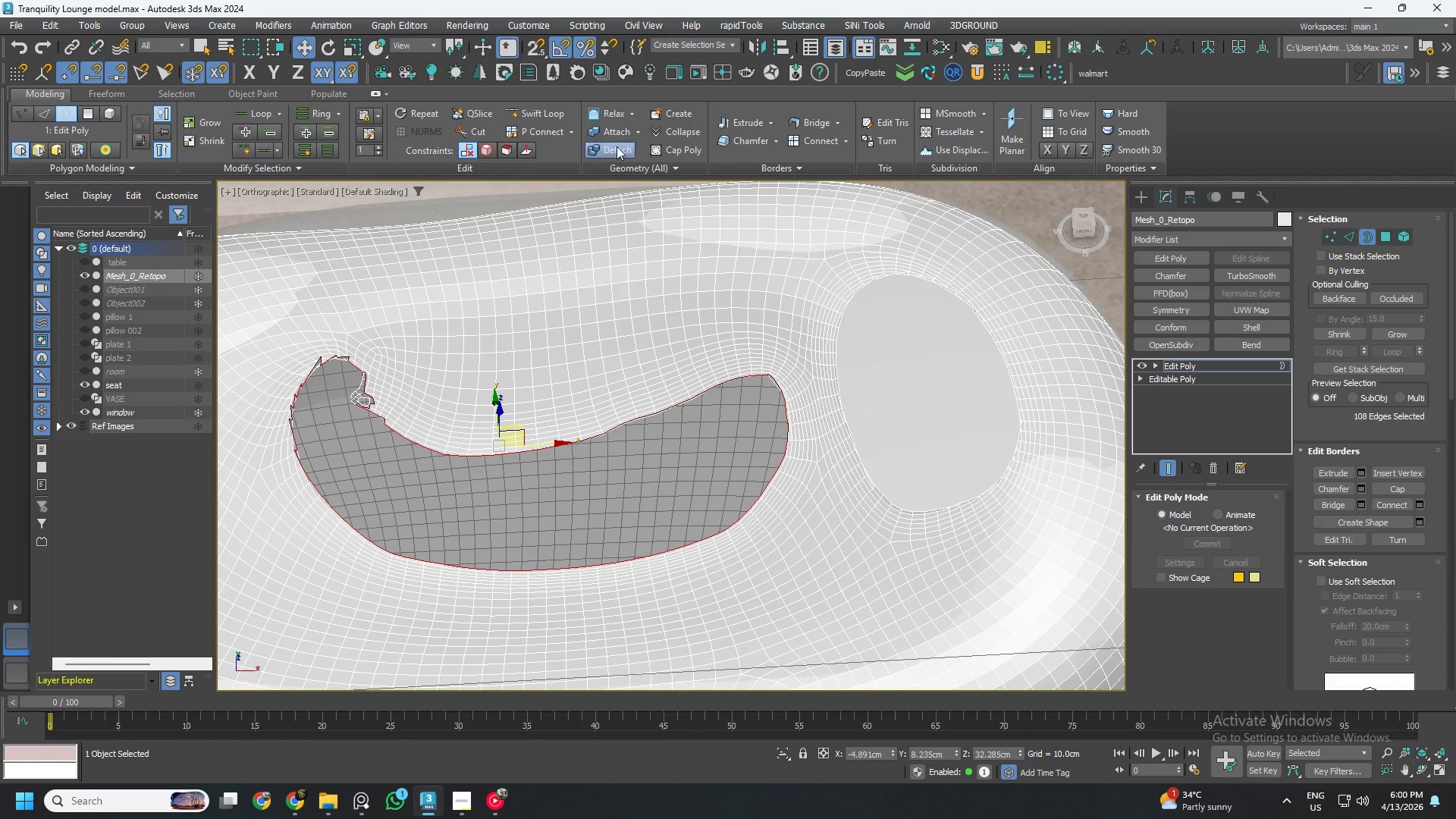 
left_click([676, 150])
 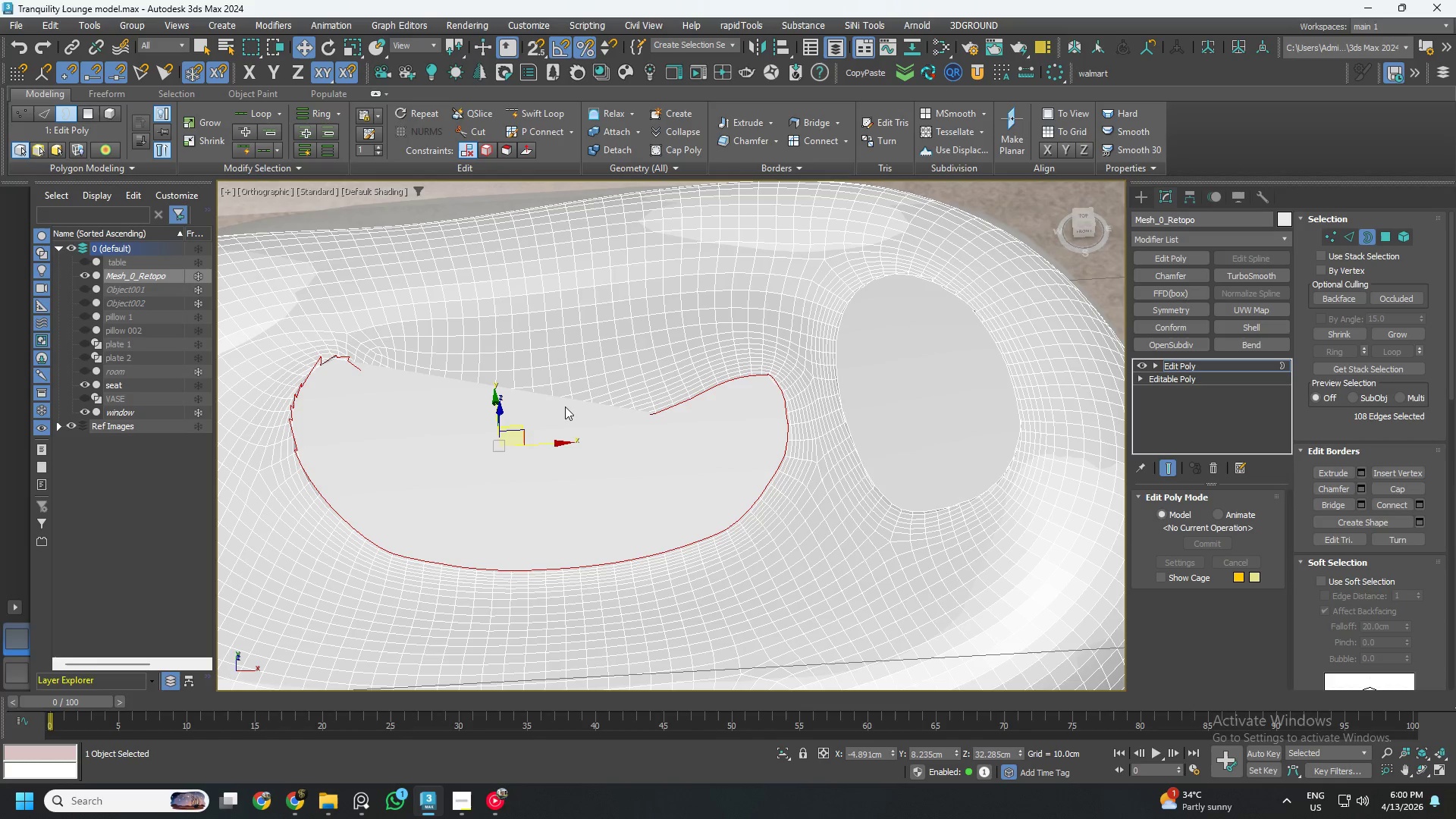 
hold_key(key=AltLeft, duration=1.5)
 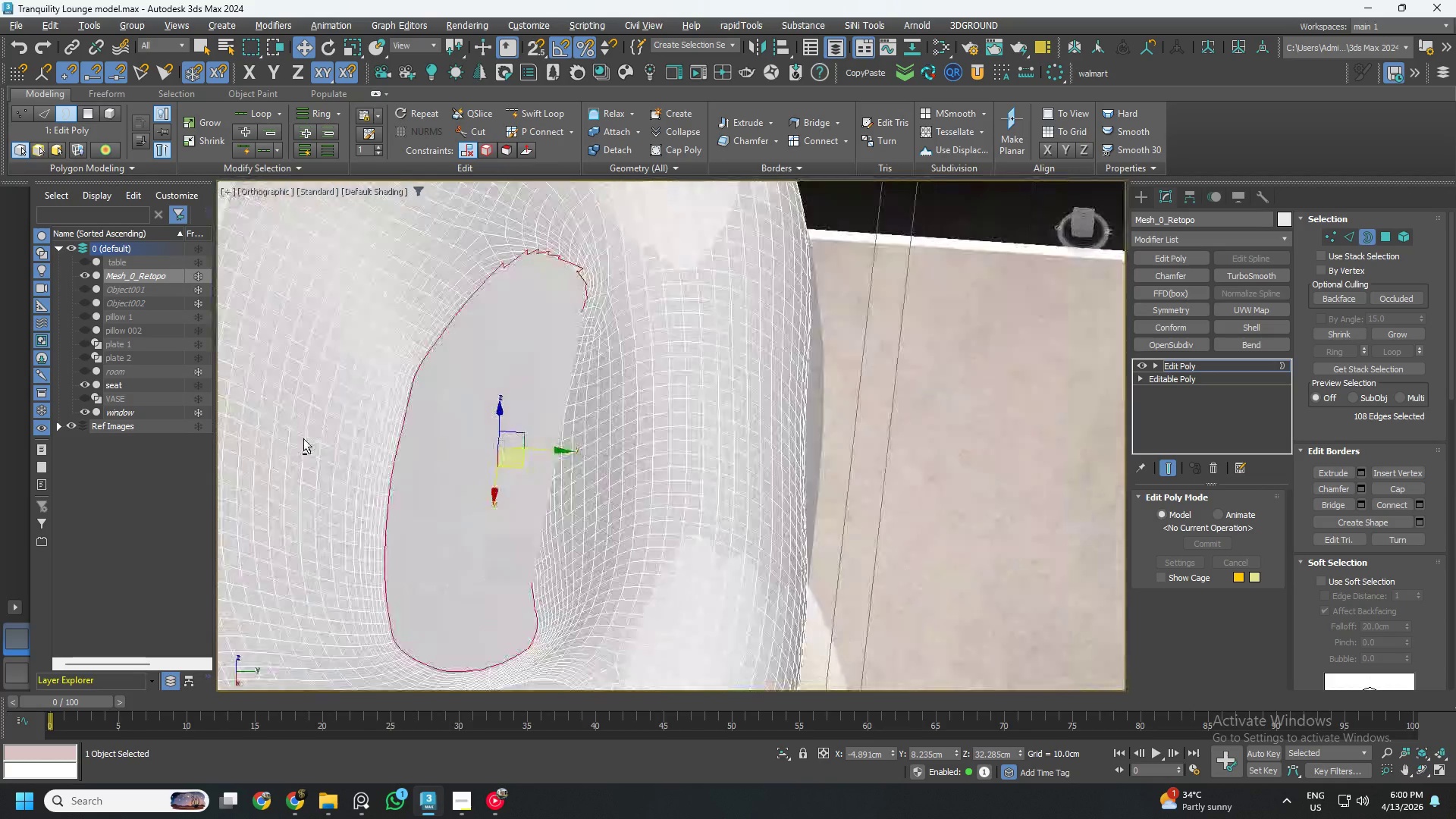 
hold_key(key=AltLeft, duration=1.08)
 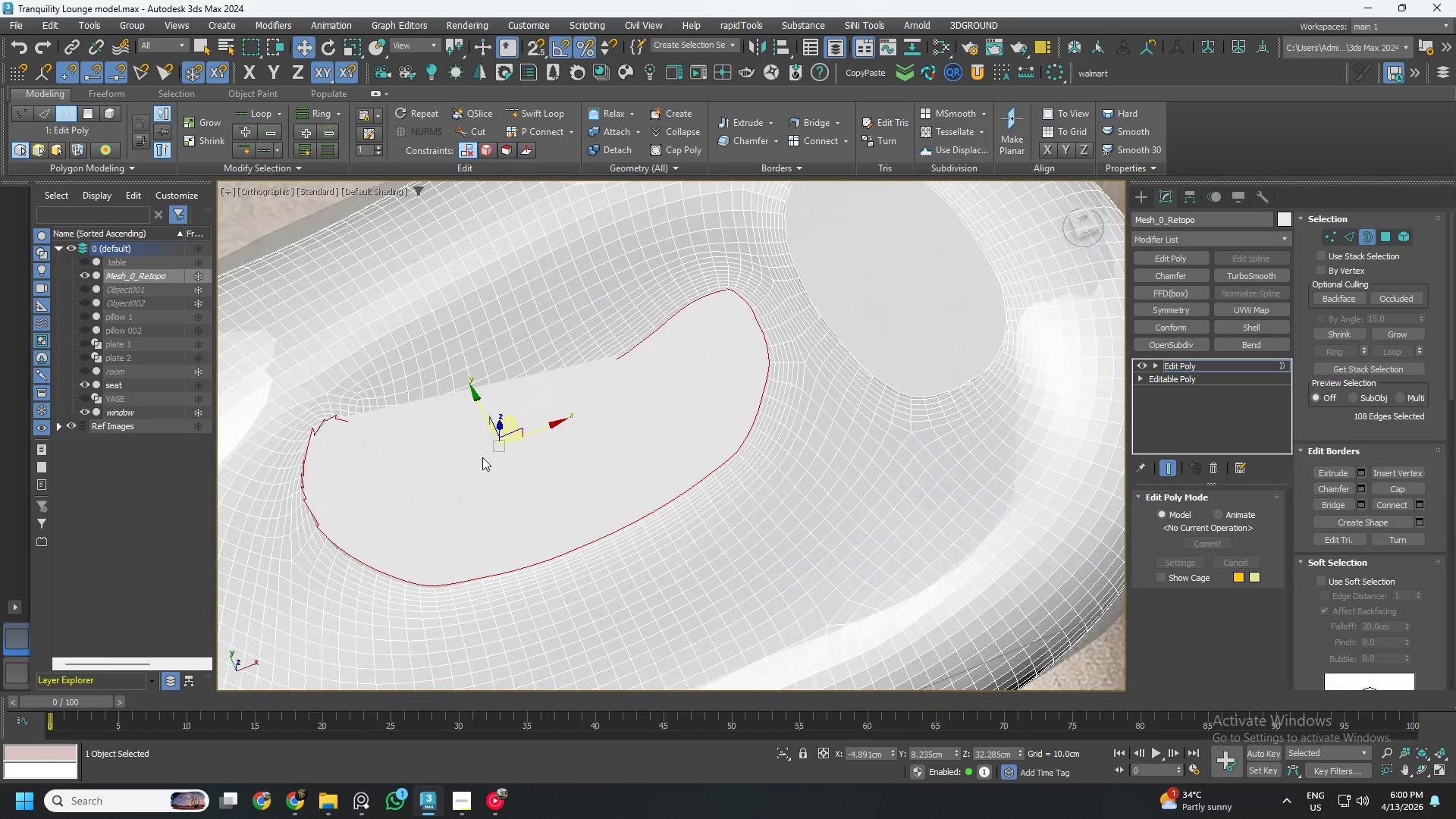 
key(Control+ControlLeft)
 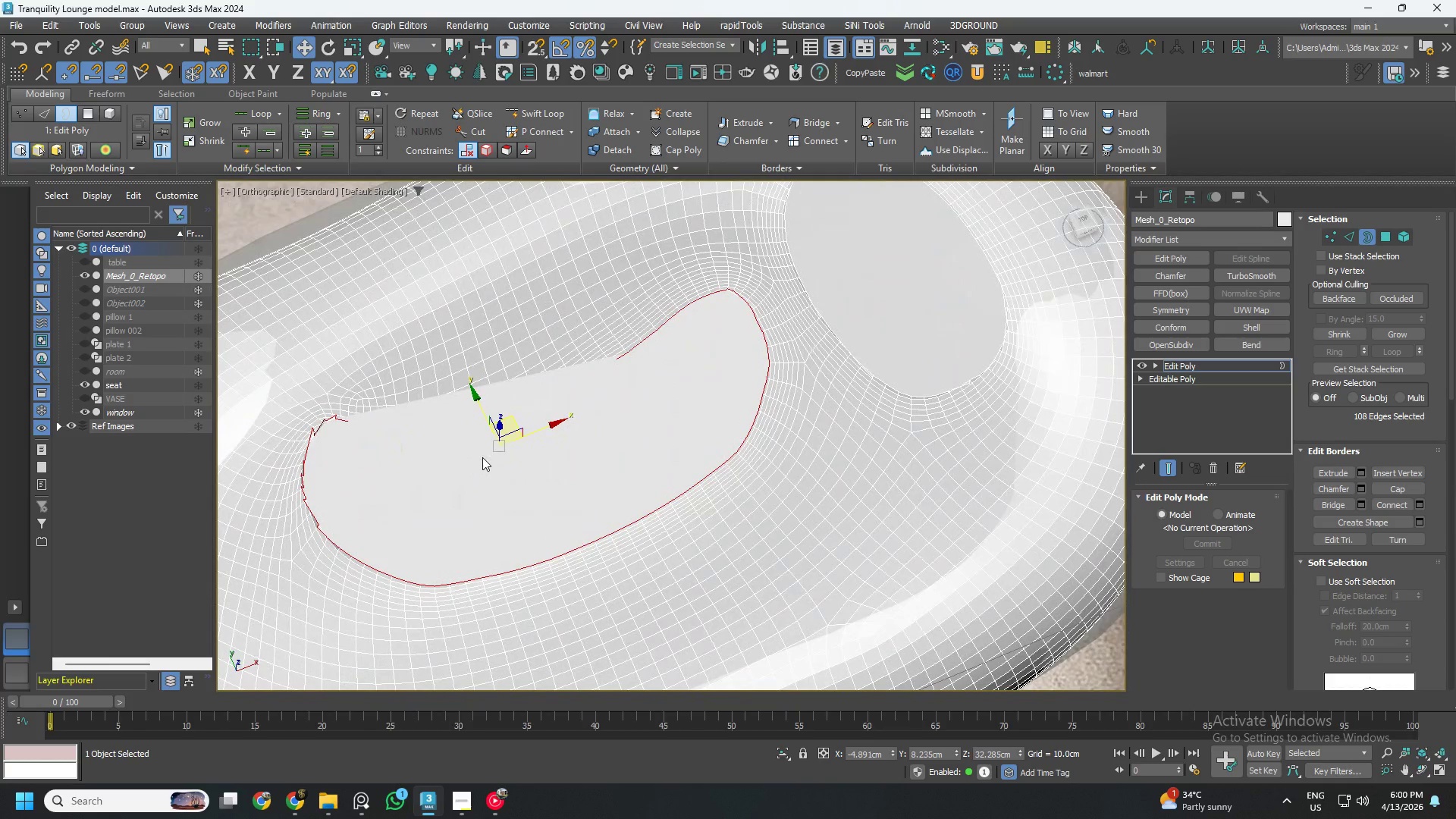 
key(Z)
 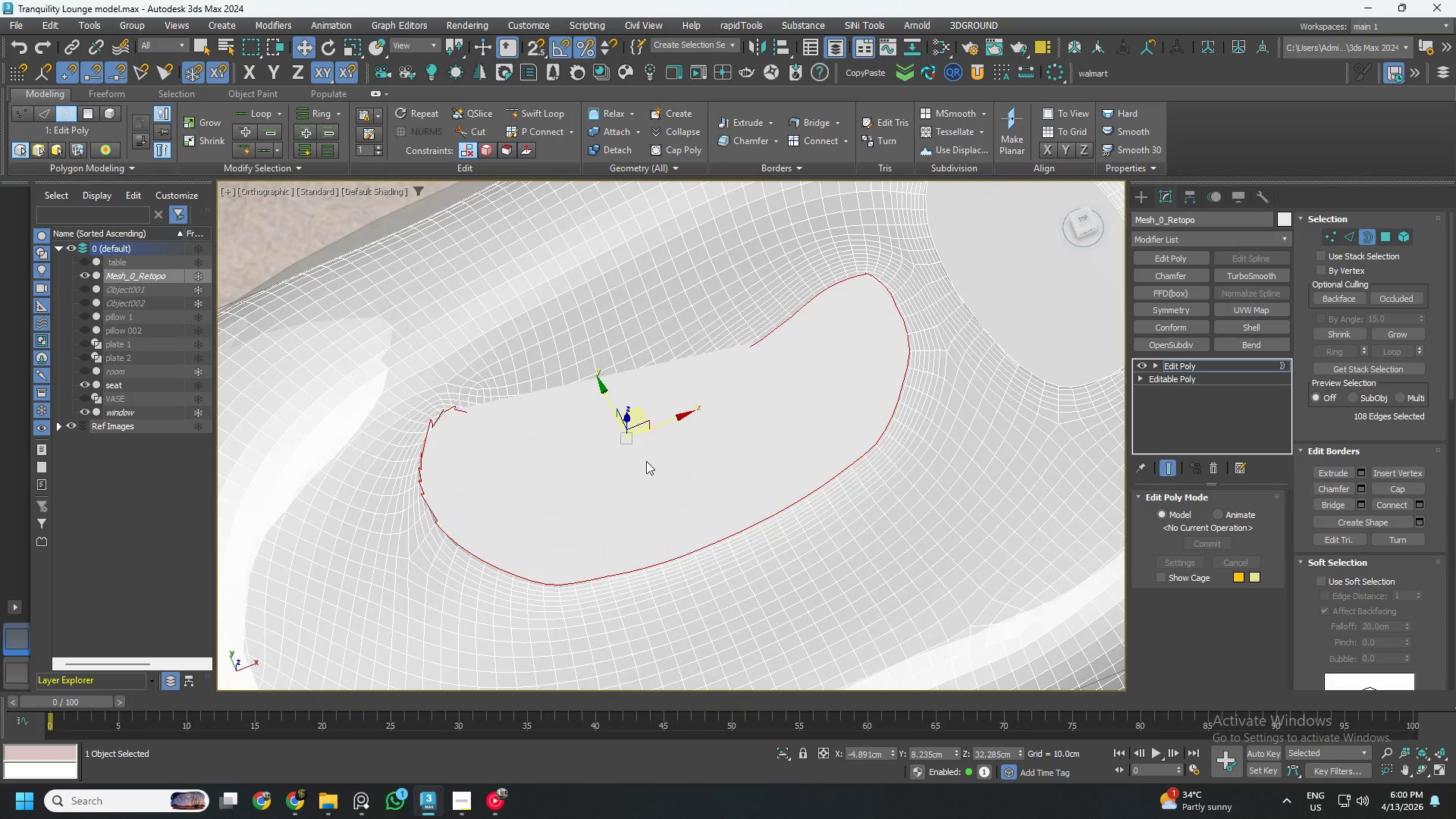 
key(Control+Z)
 